 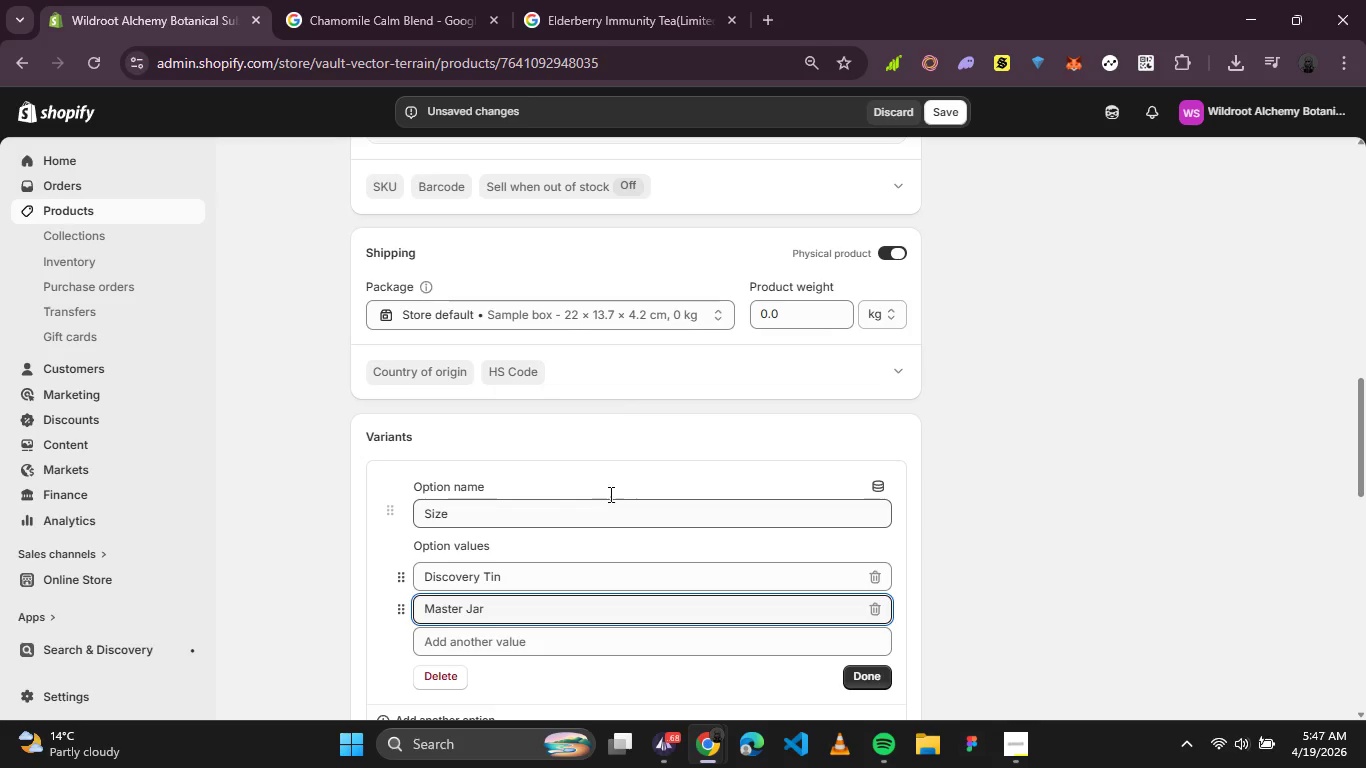 
scroll: coordinate [761, 483], scroll_direction: down, amount: 6.0
 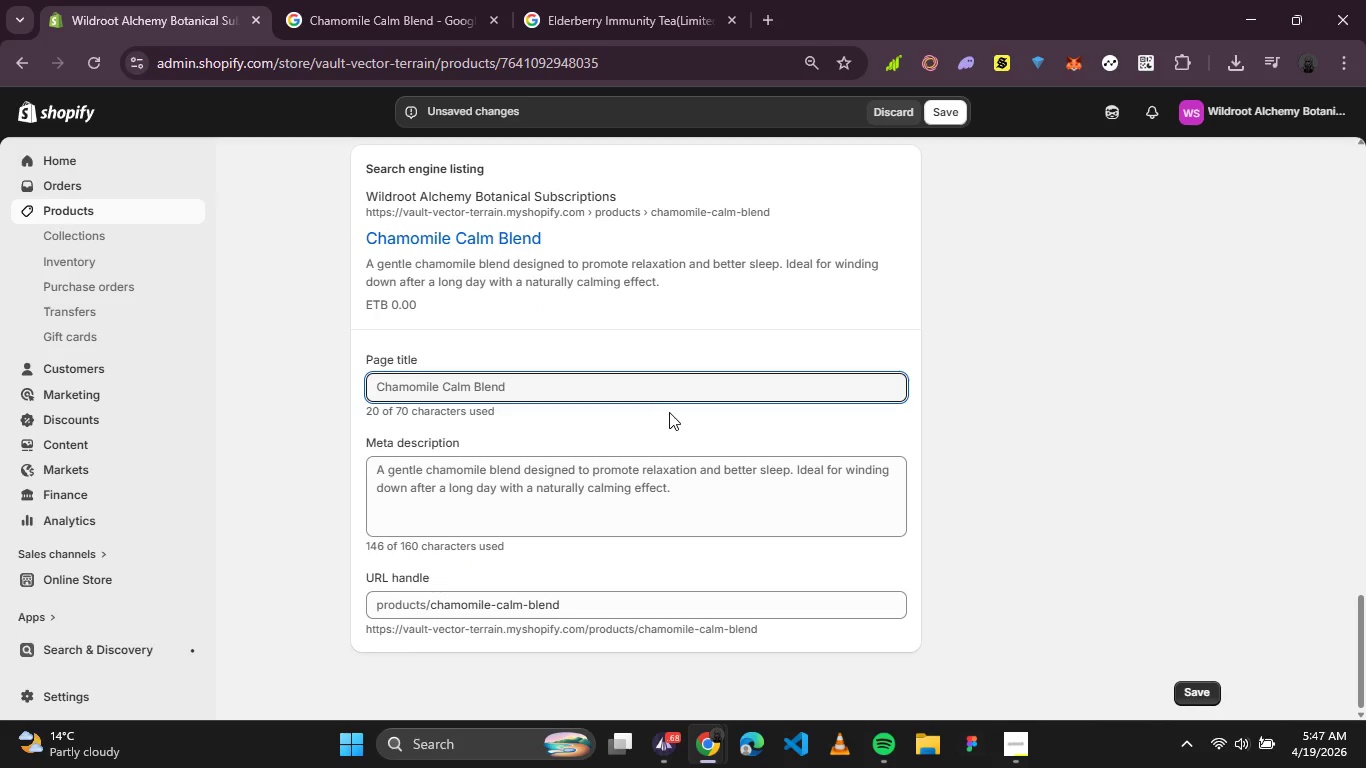 
wait(13.94)
 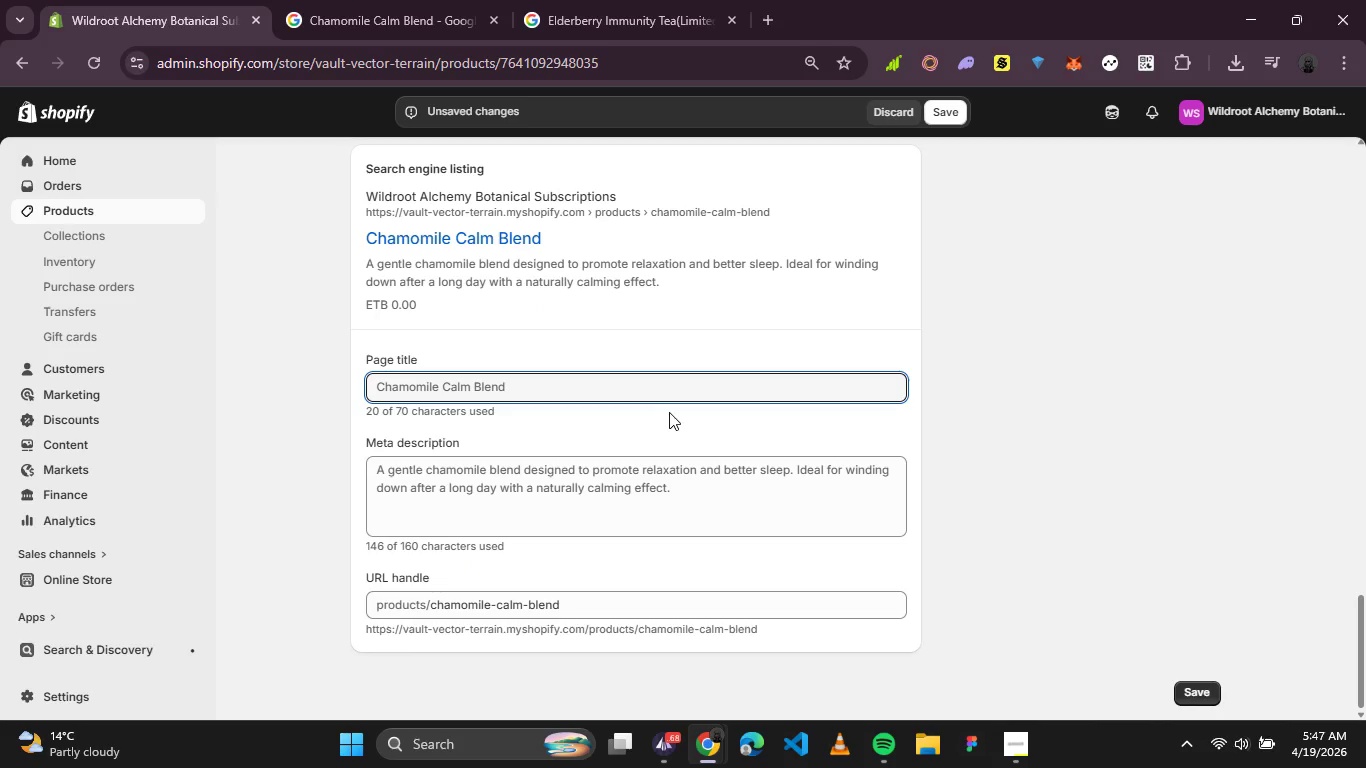 
scroll: coordinate [525, 406], scroll_direction: up, amount: 4.0
 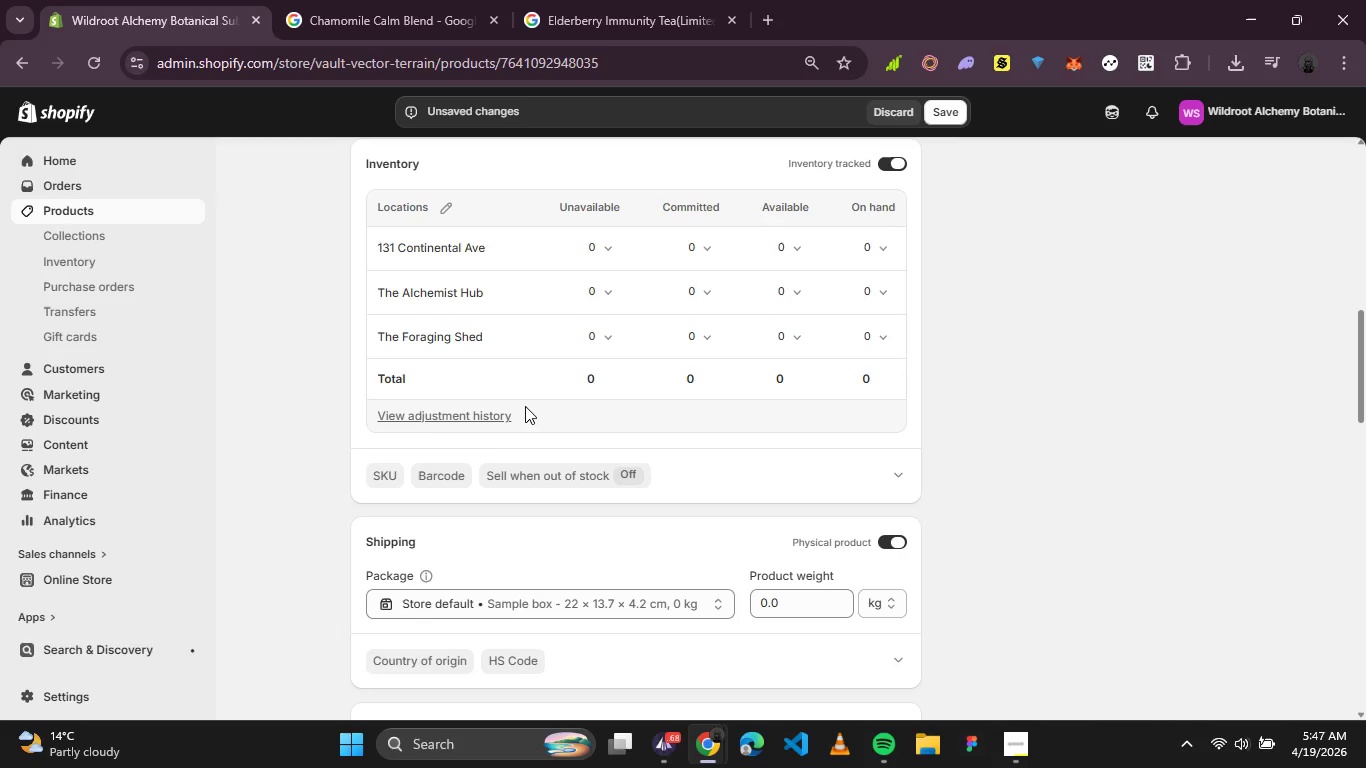 
scroll: coordinate [525, 406], scroll_direction: down, amount: 1.0
 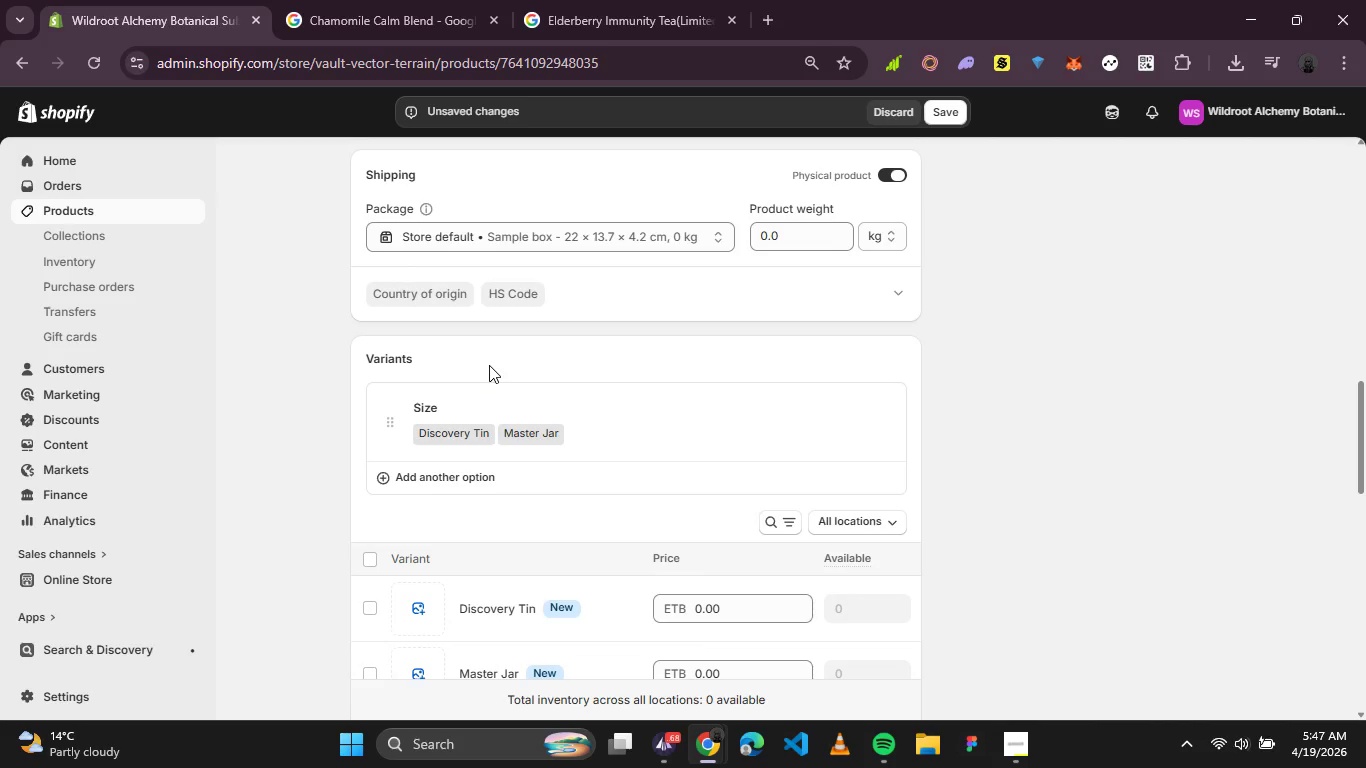 
scroll: coordinate [999, 407], scroll_direction: up, amount: 3.0
 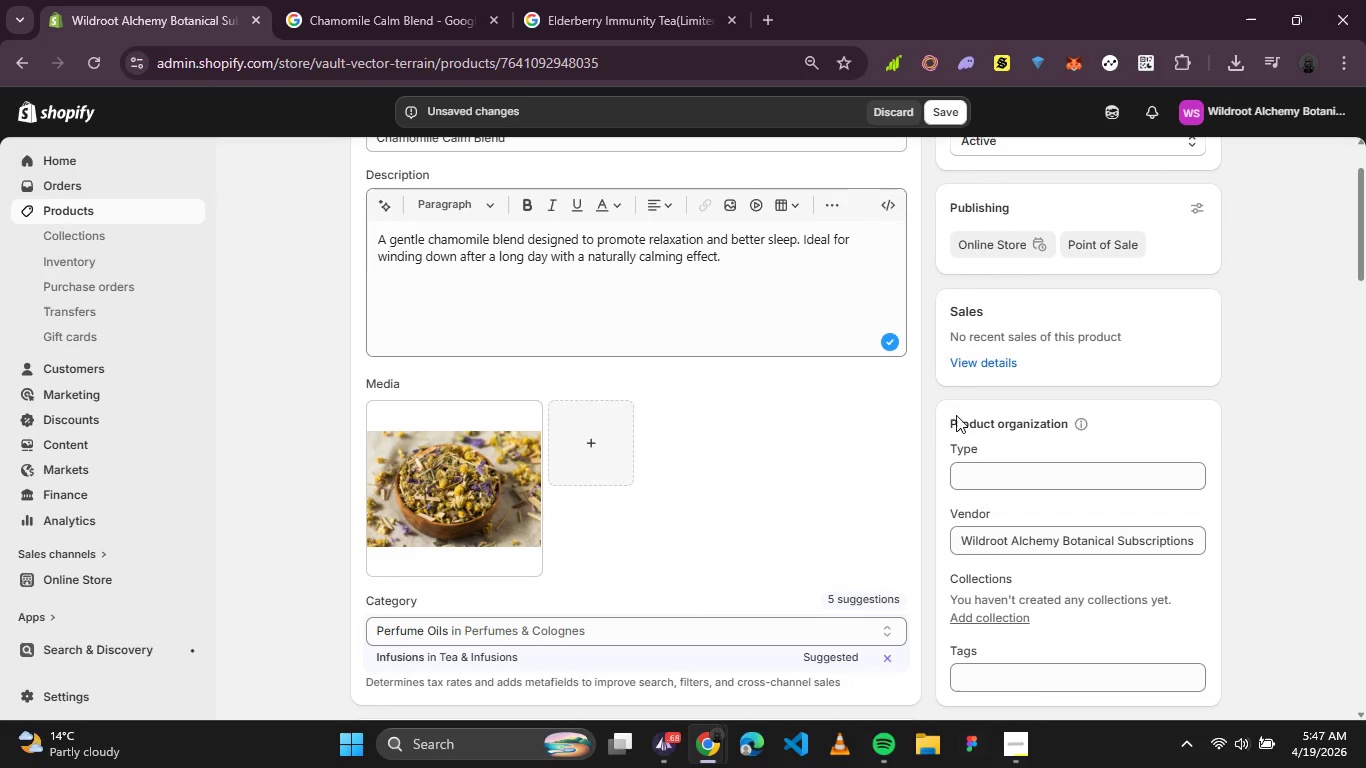 
scroll: coordinate [947, 418], scroll_direction: down, amount: 1.0
 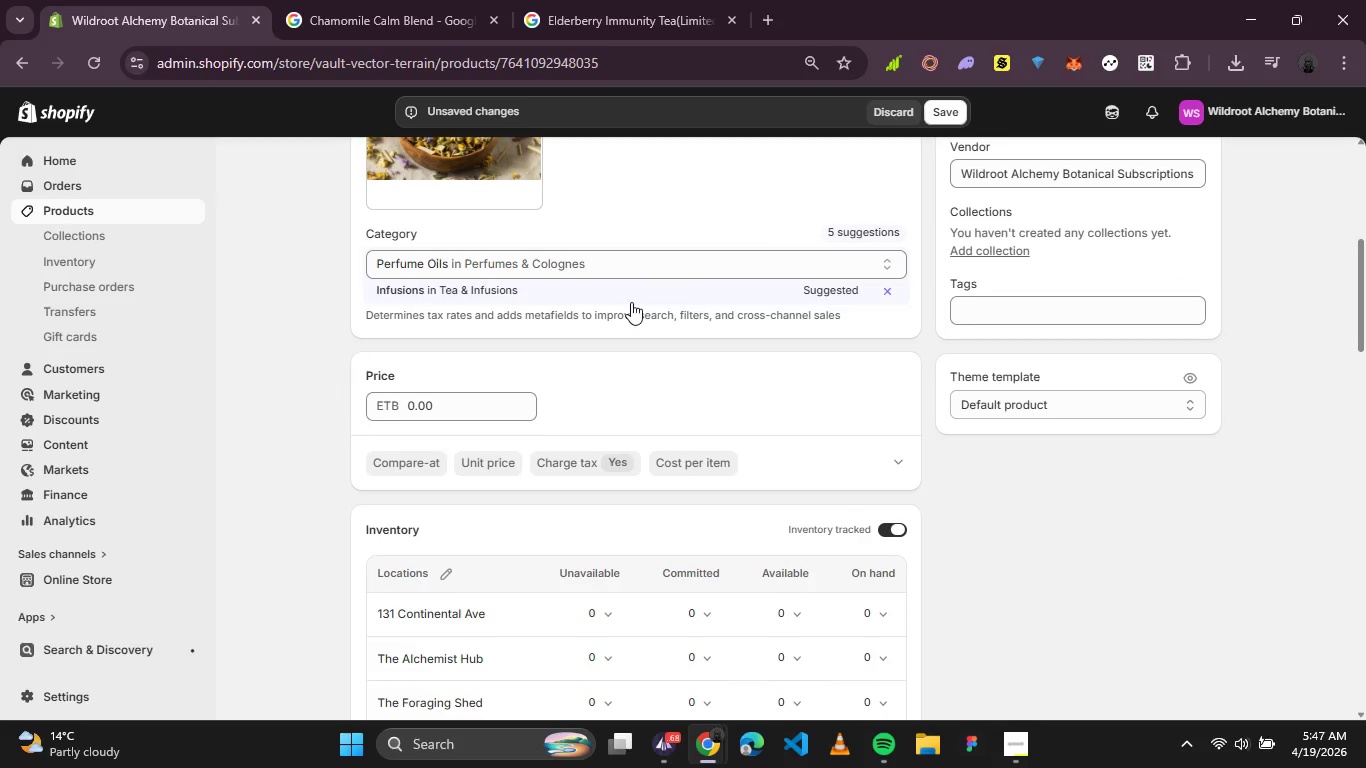 
left_click([635, 301])
 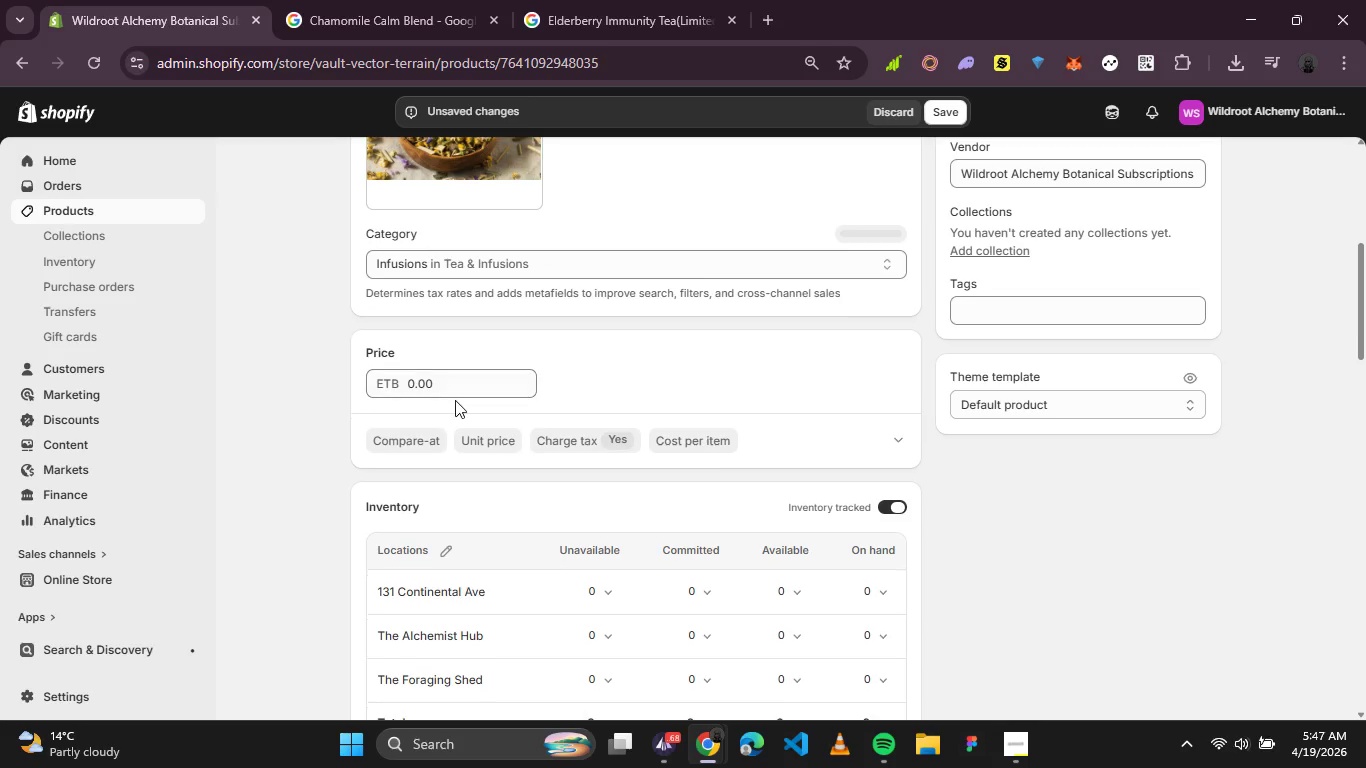 
left_click_drag(start_coordinate=[455, 391], to_coordinate=[403, 392])
 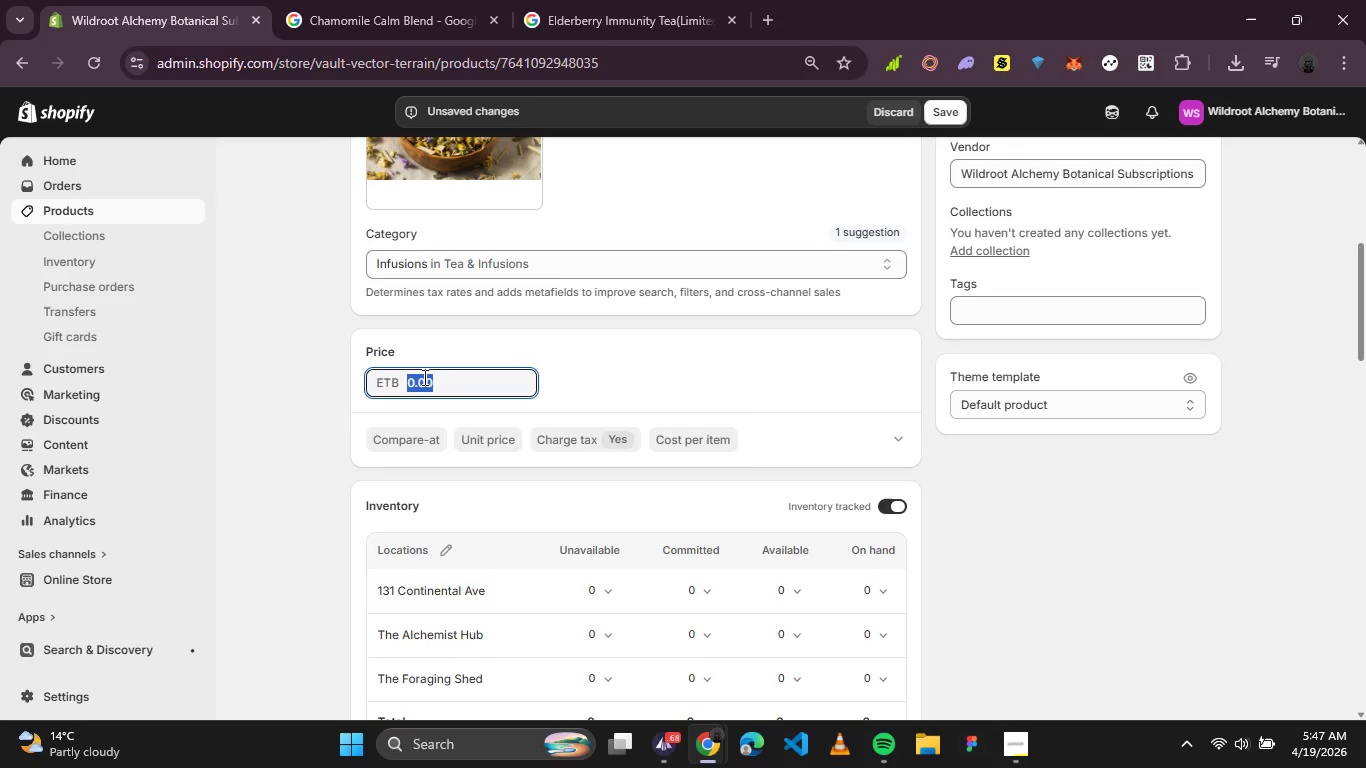 
type(39.99)
 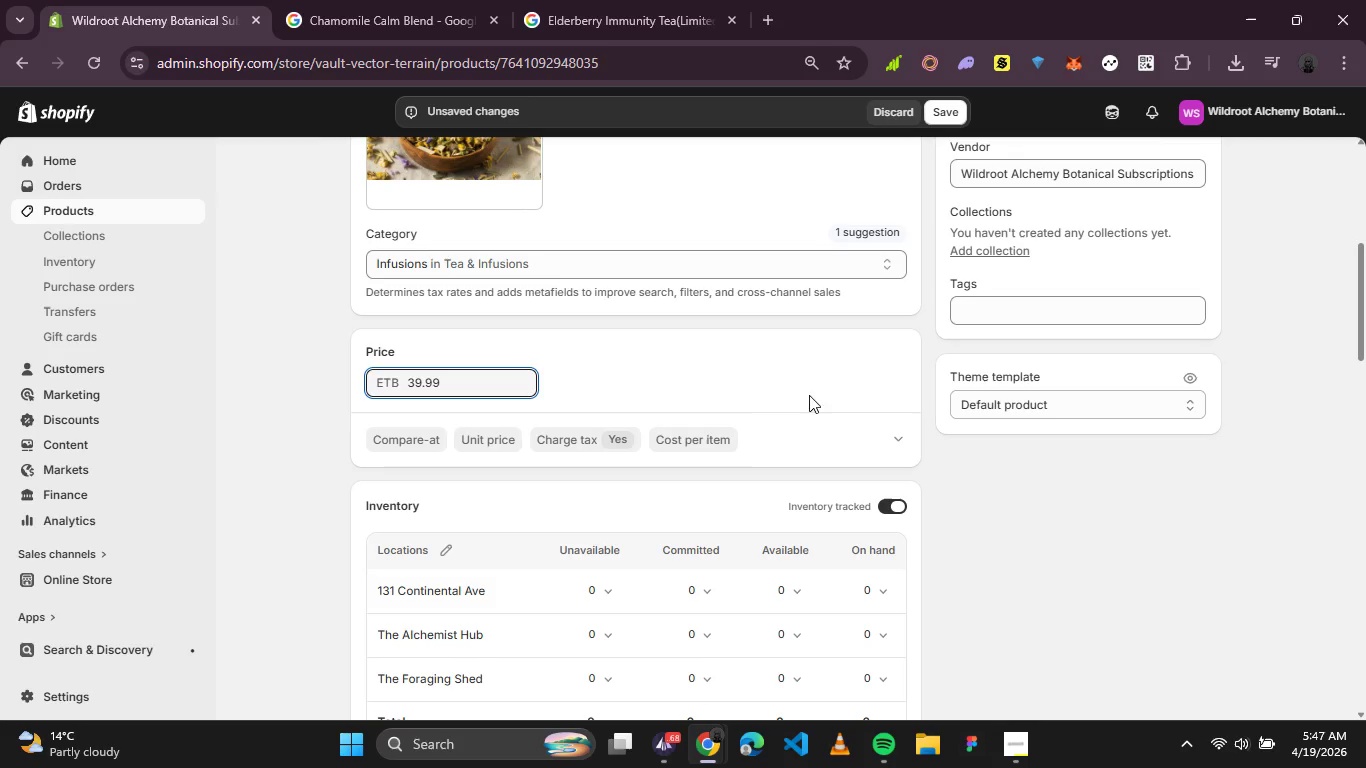 
left_click([821, 391])
 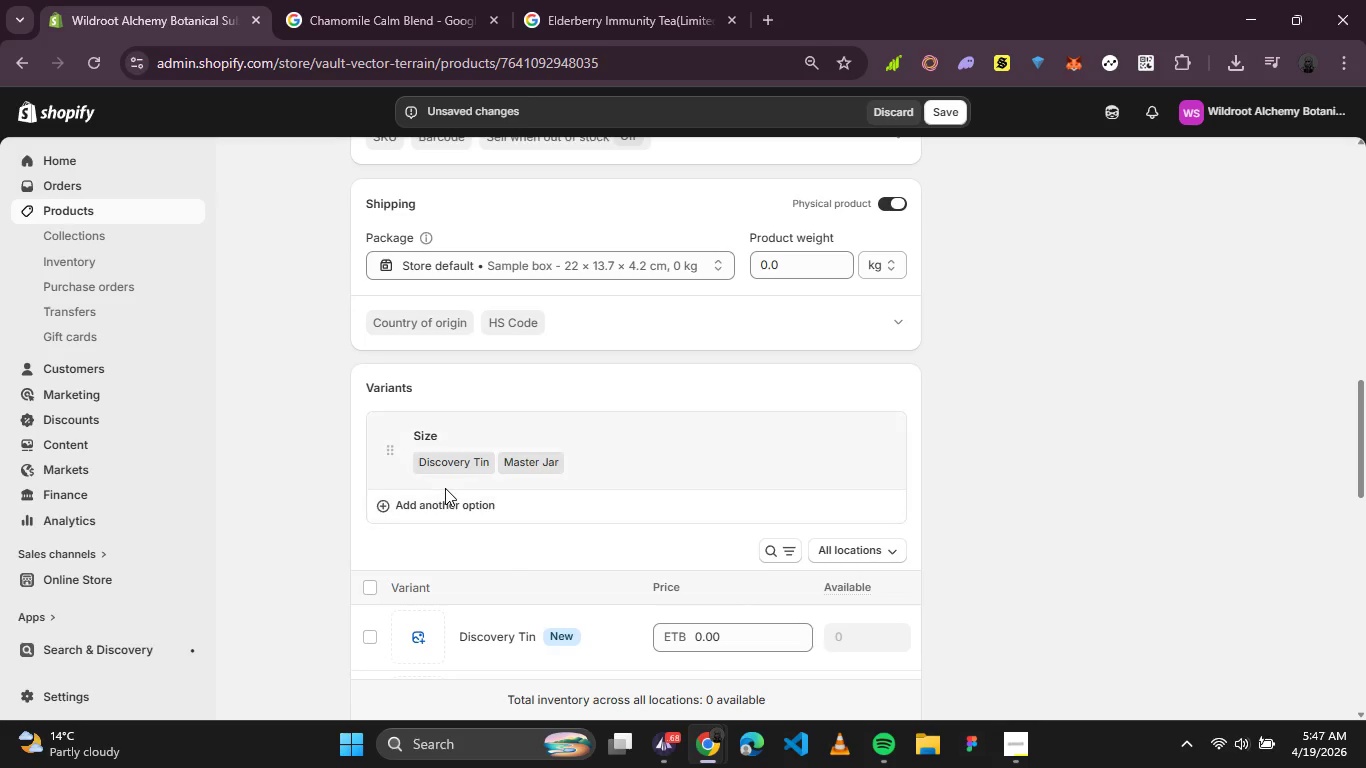 
wait(6.64)
 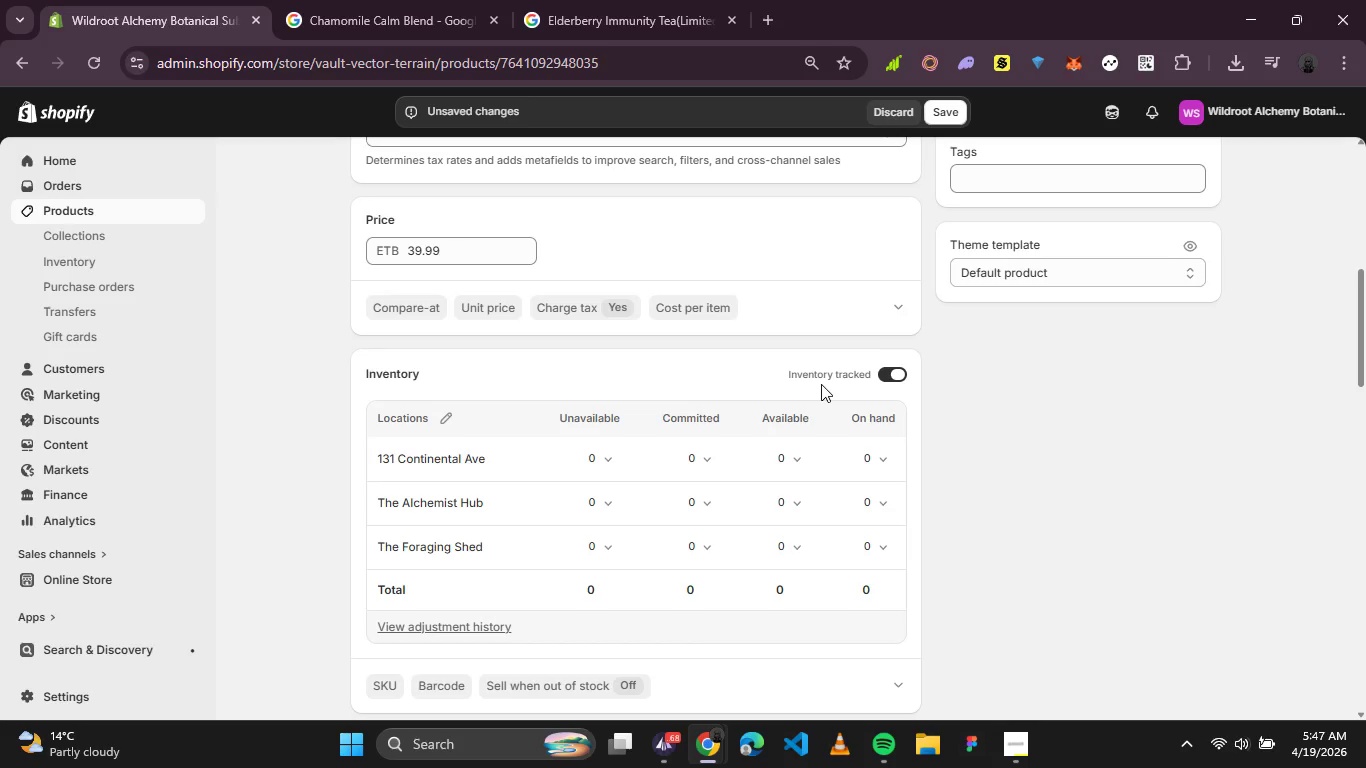 
left_click([517, 394])
 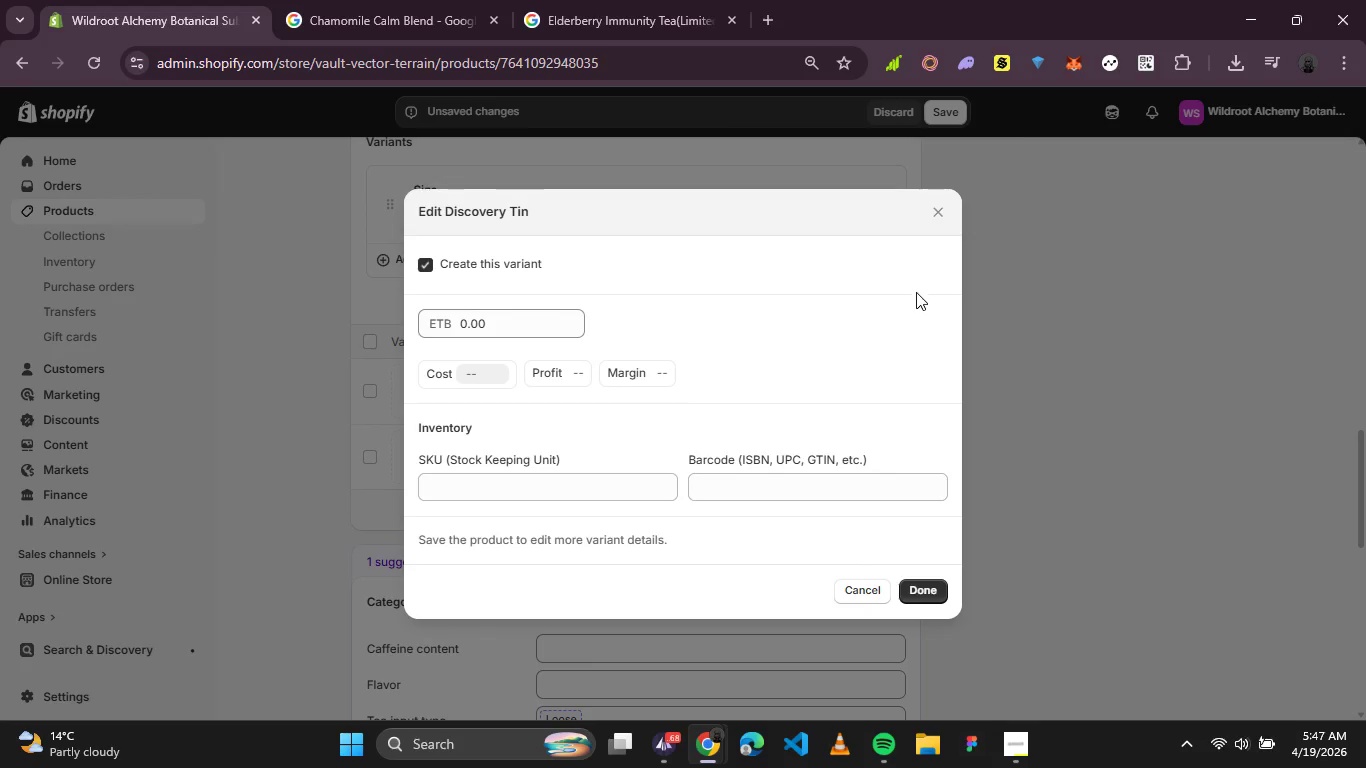 
left_click([943, 594])
 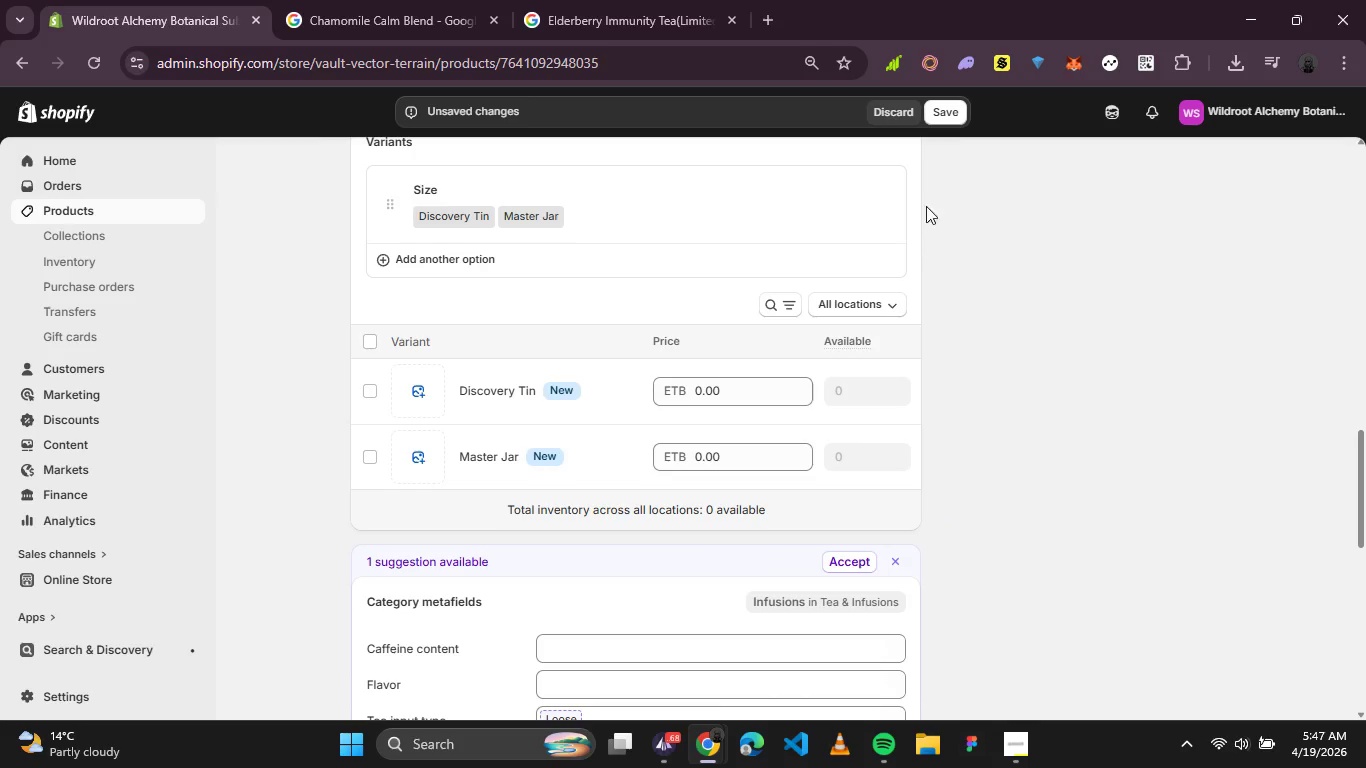 
left_click([948, 120])
 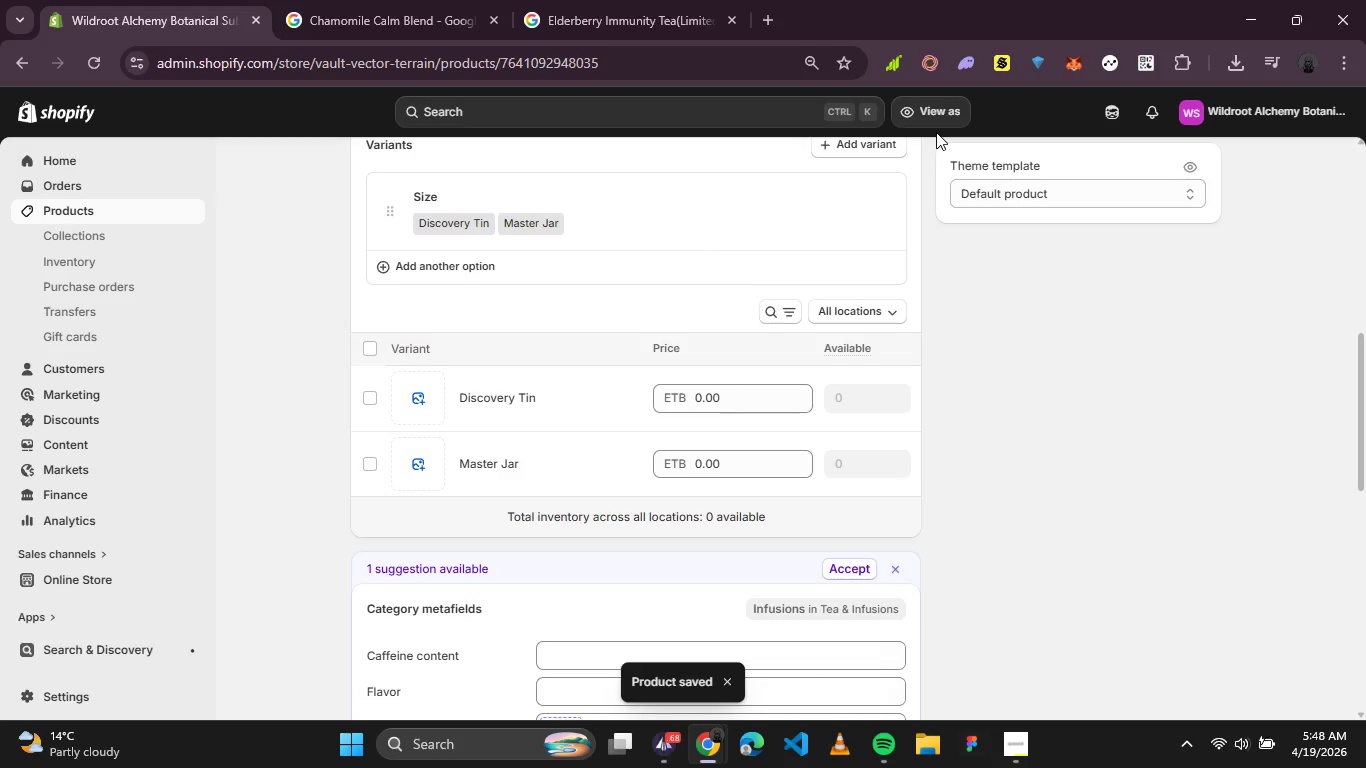 
wait(15.89)
 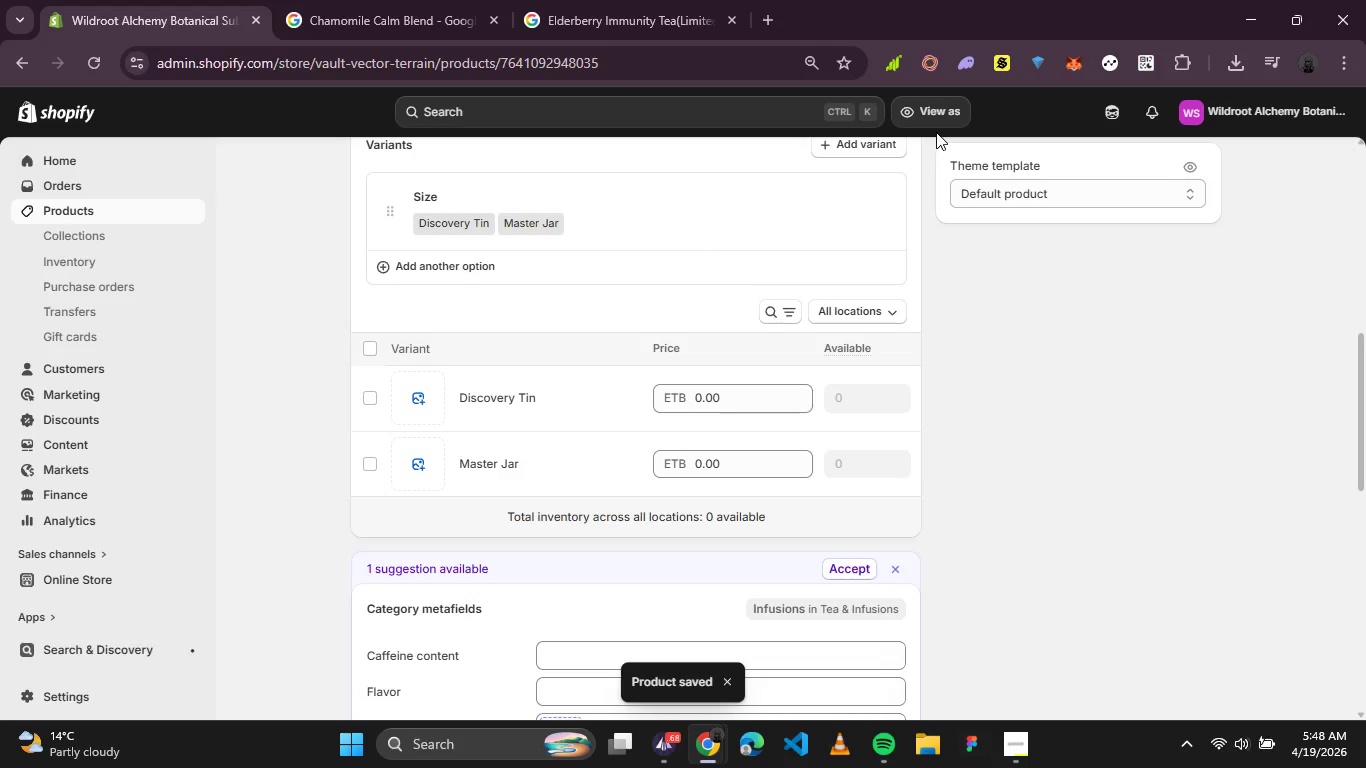 
left_click([763, 388])
 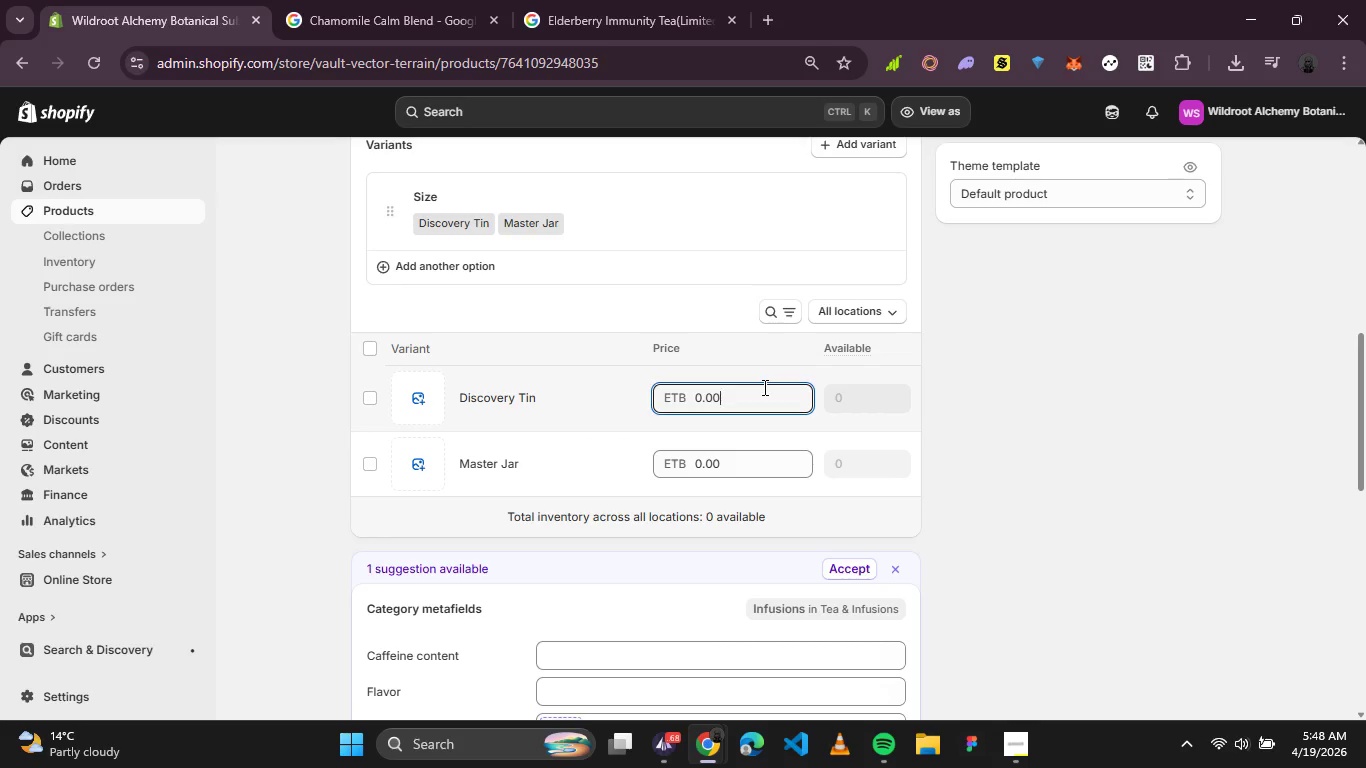 
left_click_drag(start_coordinate=[763, 387], to_coordinate=[726, 405])
 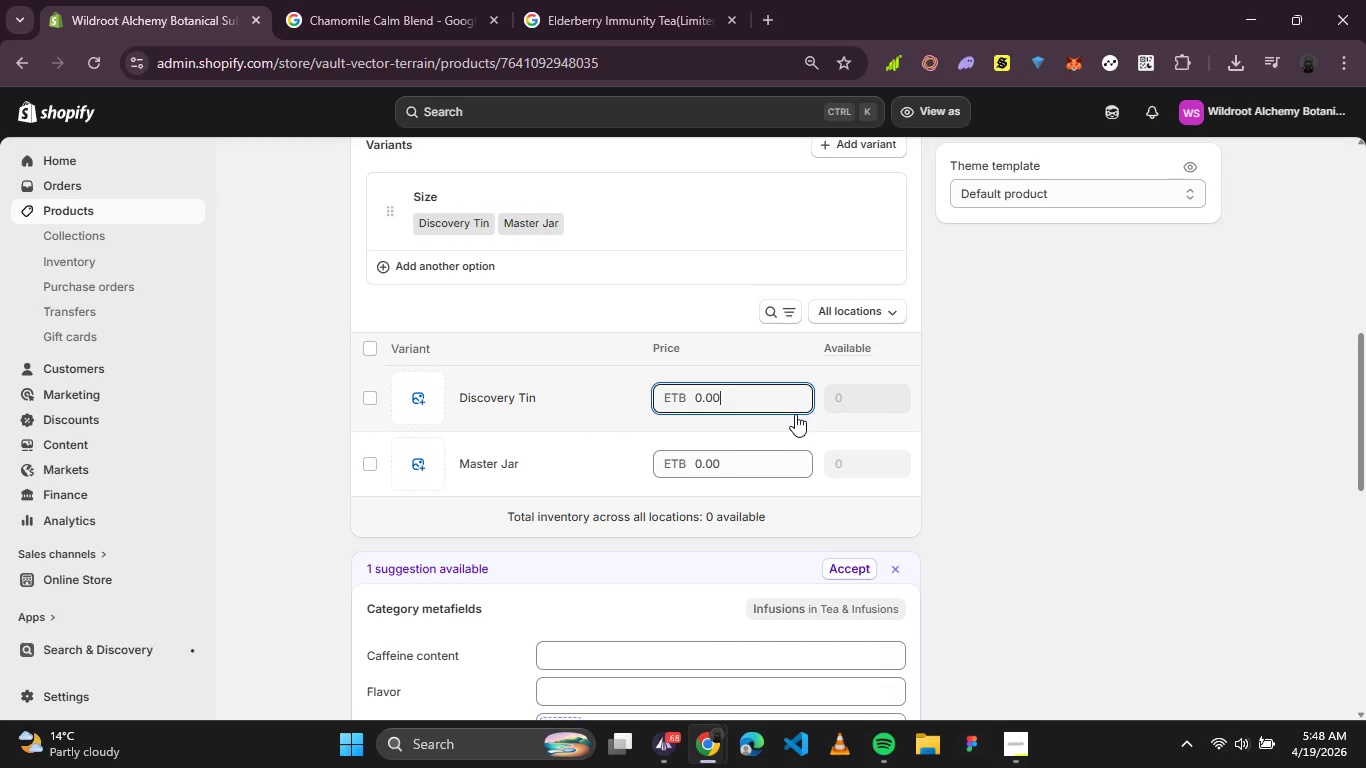 
left_click([509, 393])
 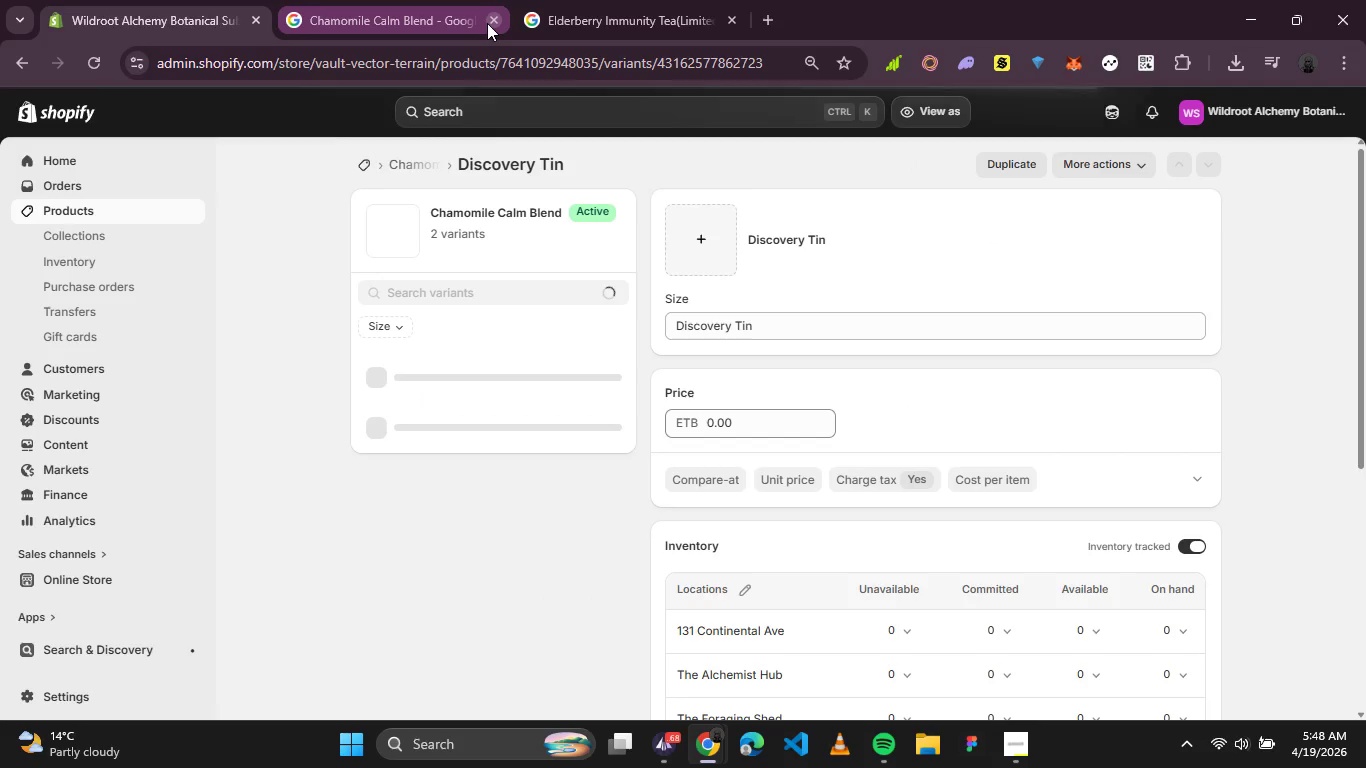 
left_click([489, 20])
 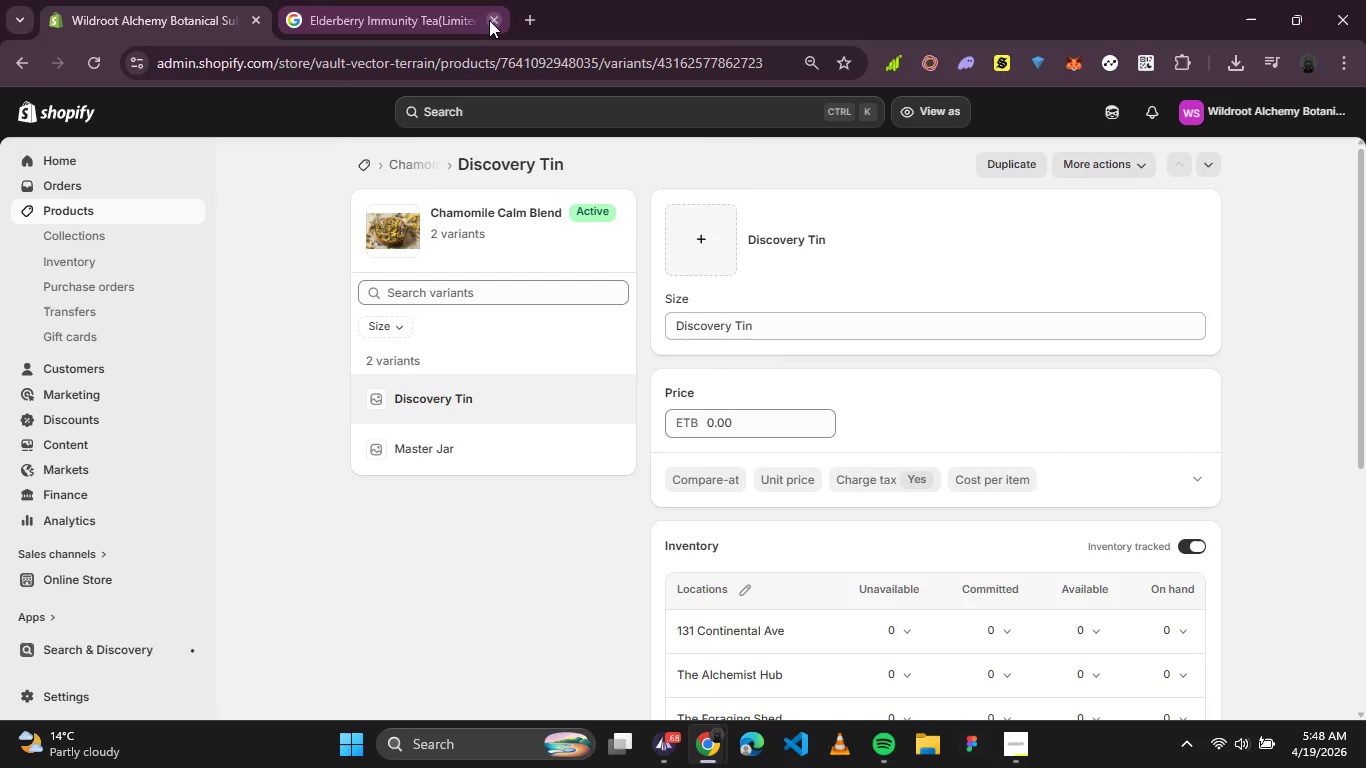 
left_click([489, 20])
 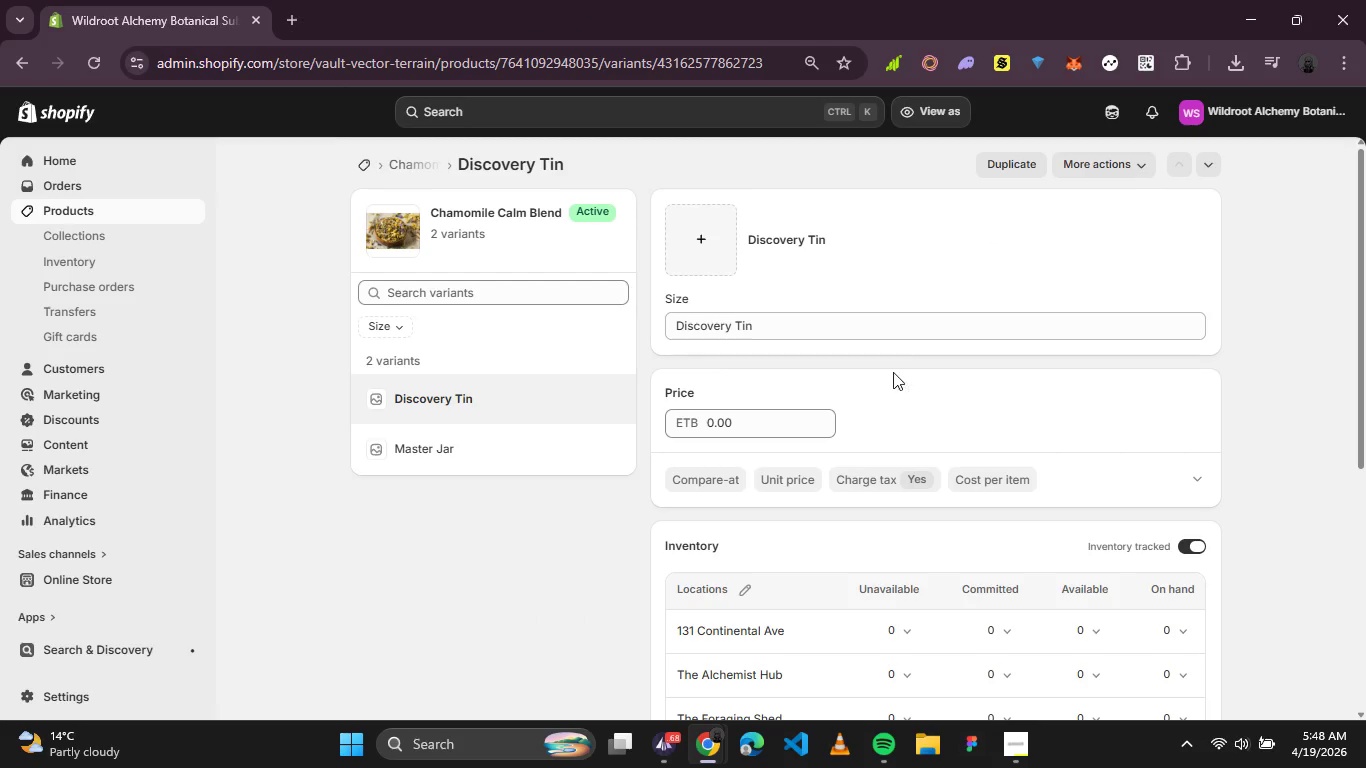 
scroll: coordinate [913, 353], scroll_direction: down, amount: 2.0
 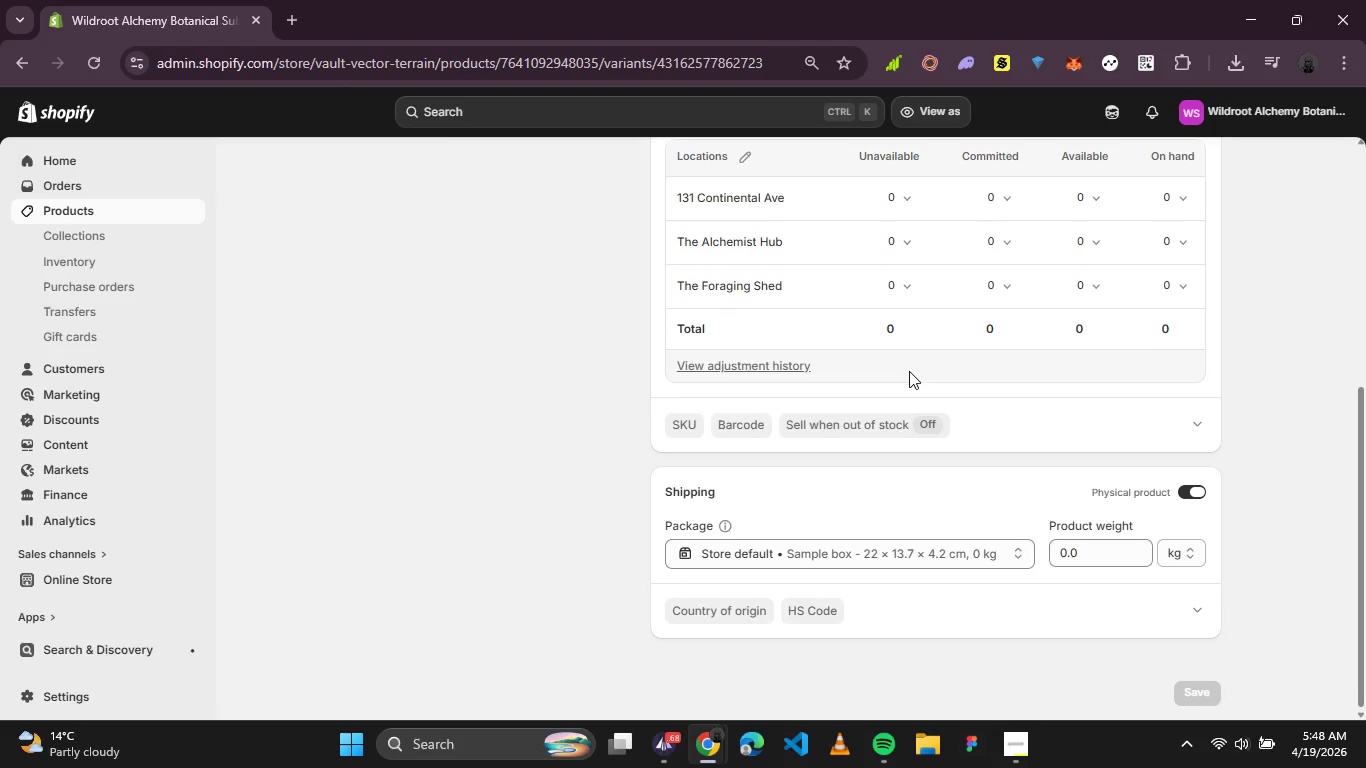 
scroll: coordinate [909, 371], scroll_direction: up, amount: 3.0
 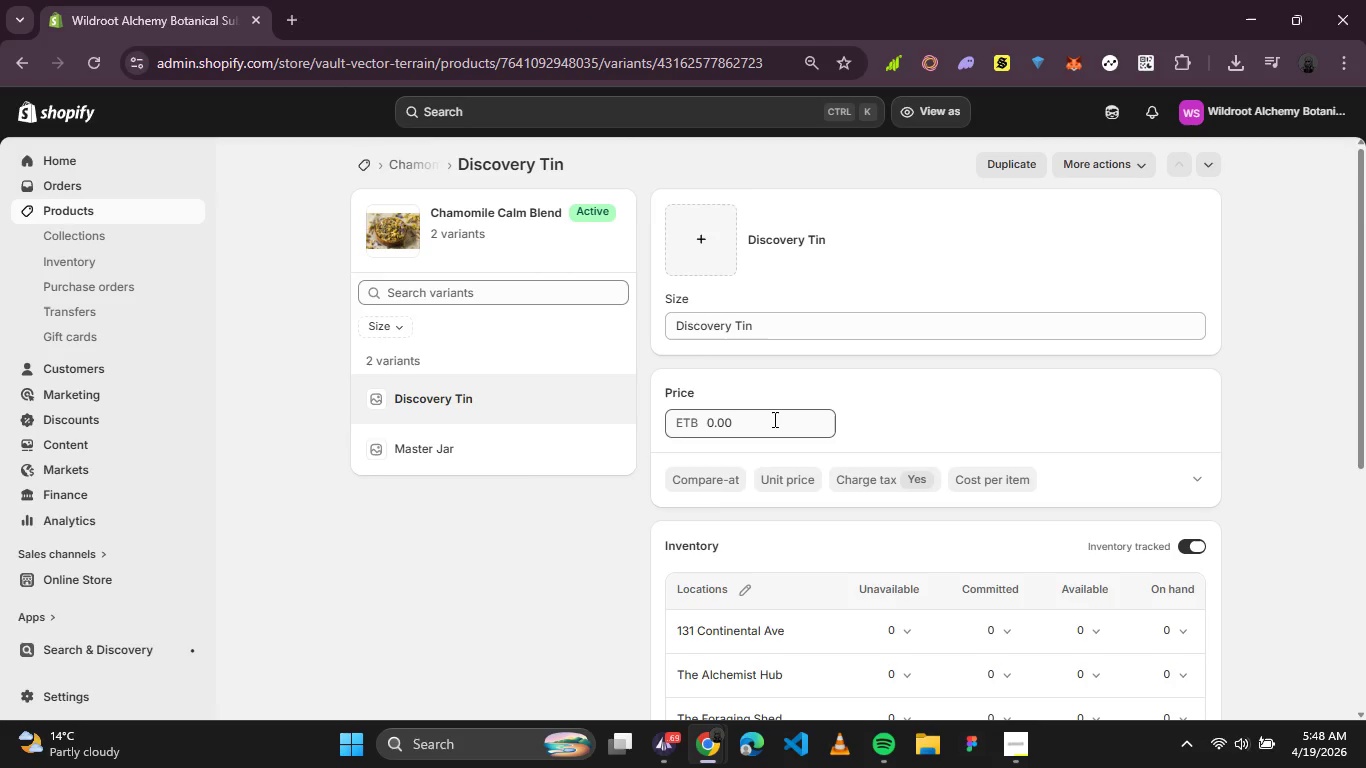 
left_click([773, 419])
 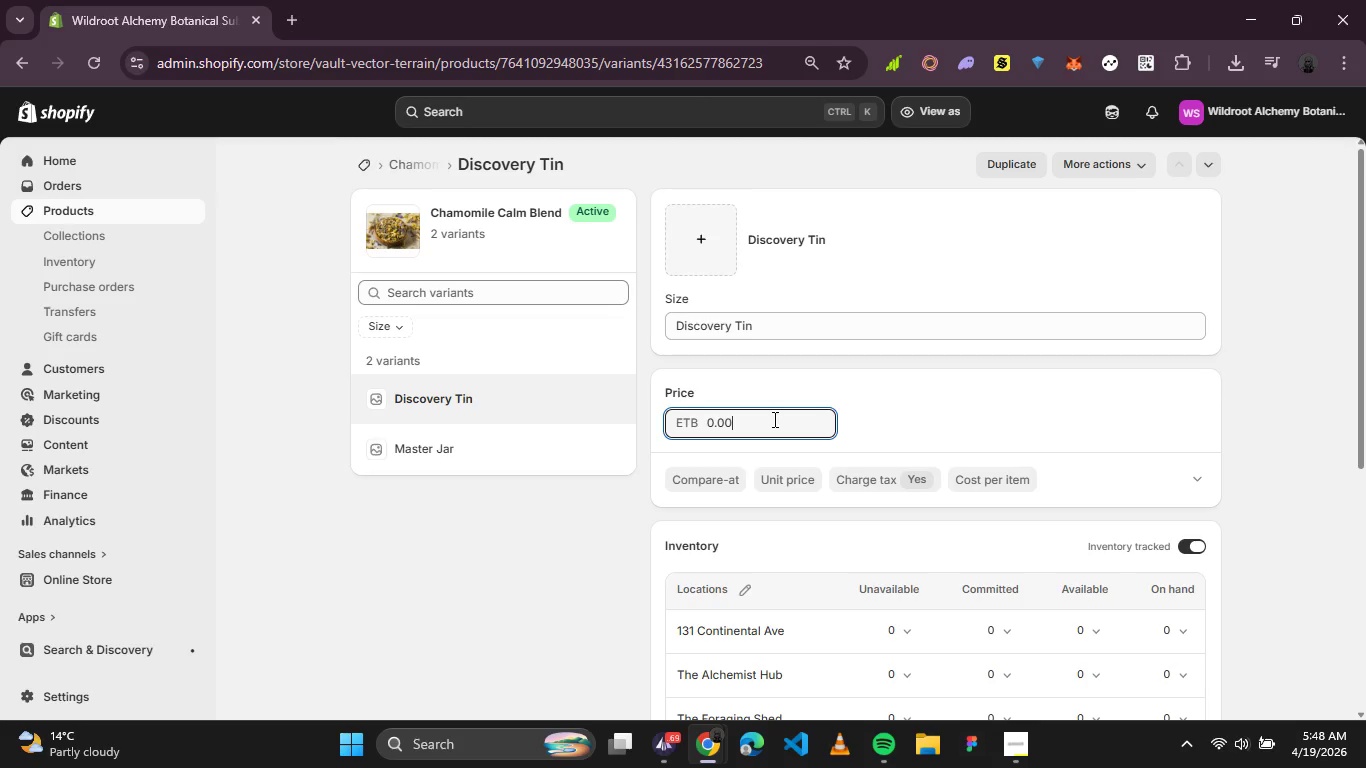 
left_click_drag(start_coordinate=[773, 419], to_coordinate=[658, 426])
 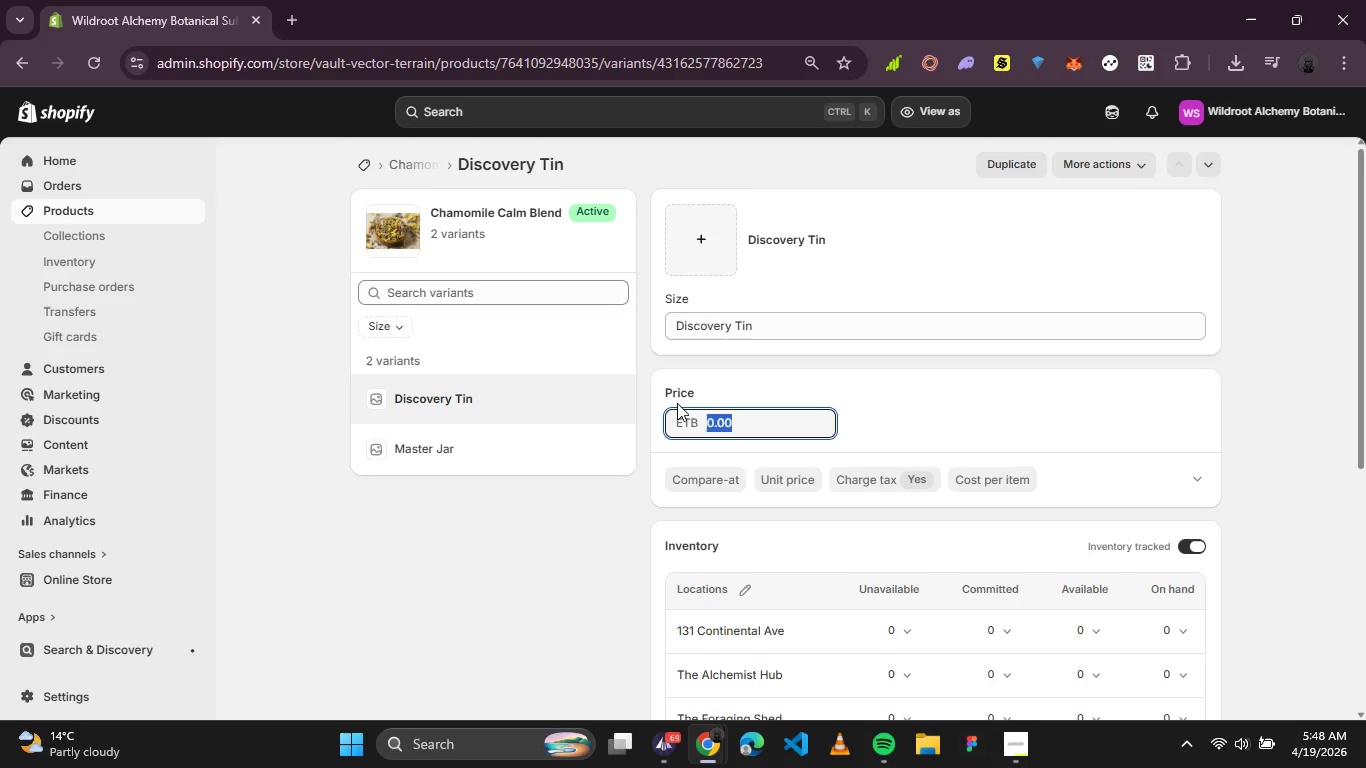 
type(39.99)
 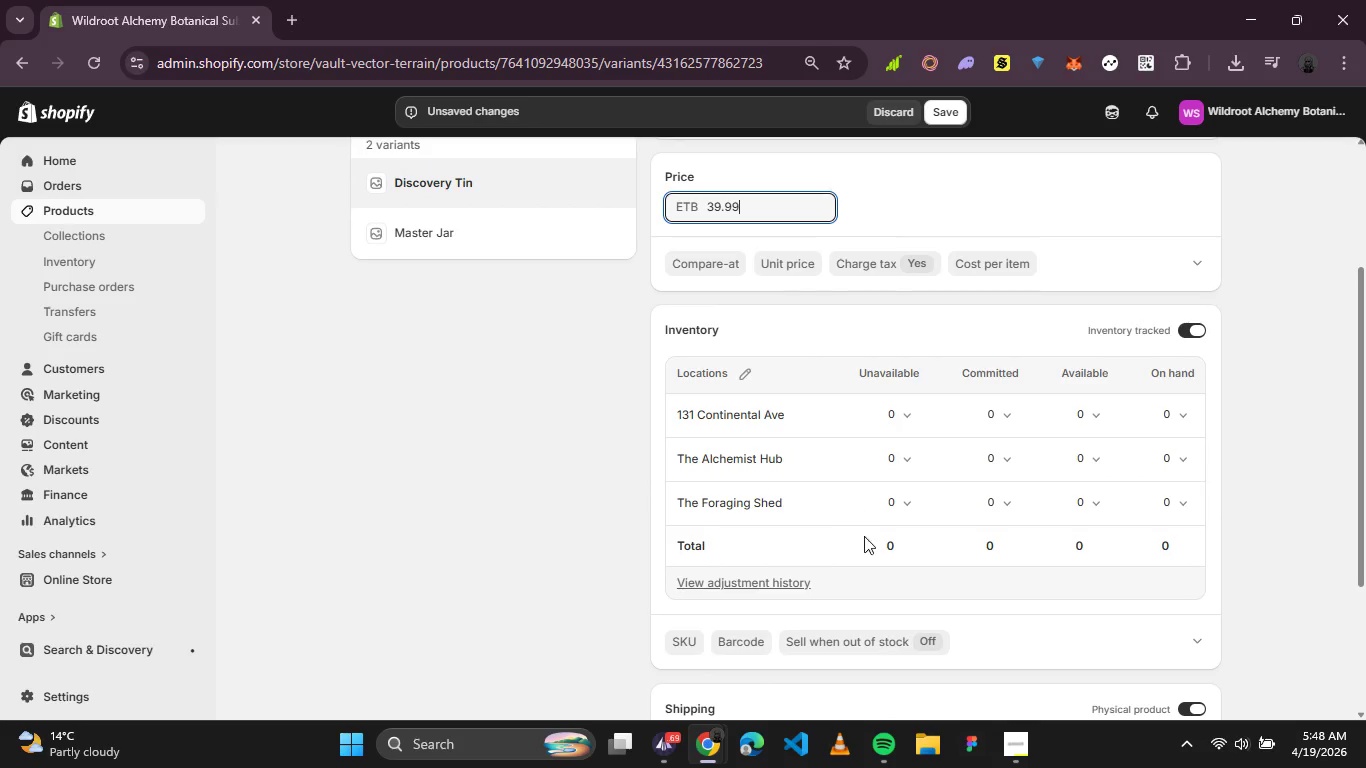 
left_click([684, 645])
 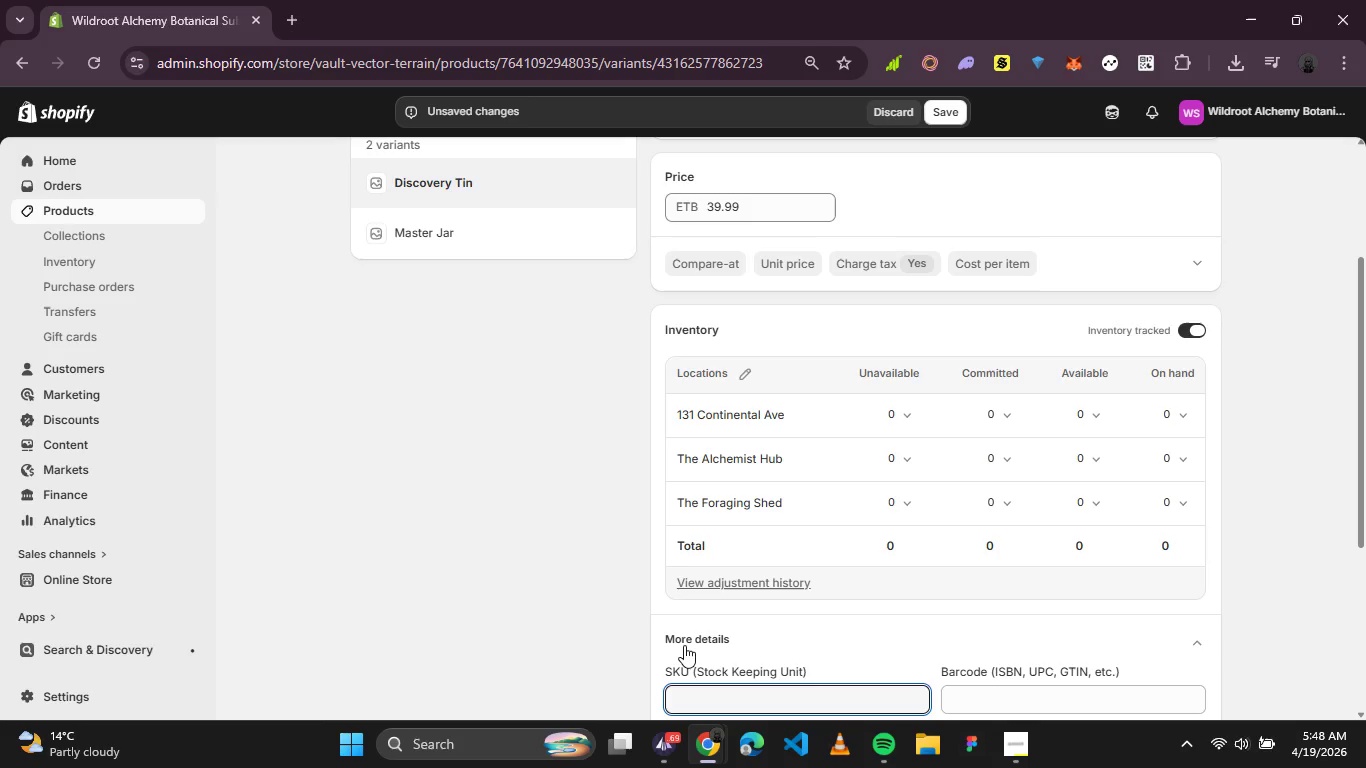 
scroll: coordinate [684, 556], scroll_direction: down, amount: 1.0
 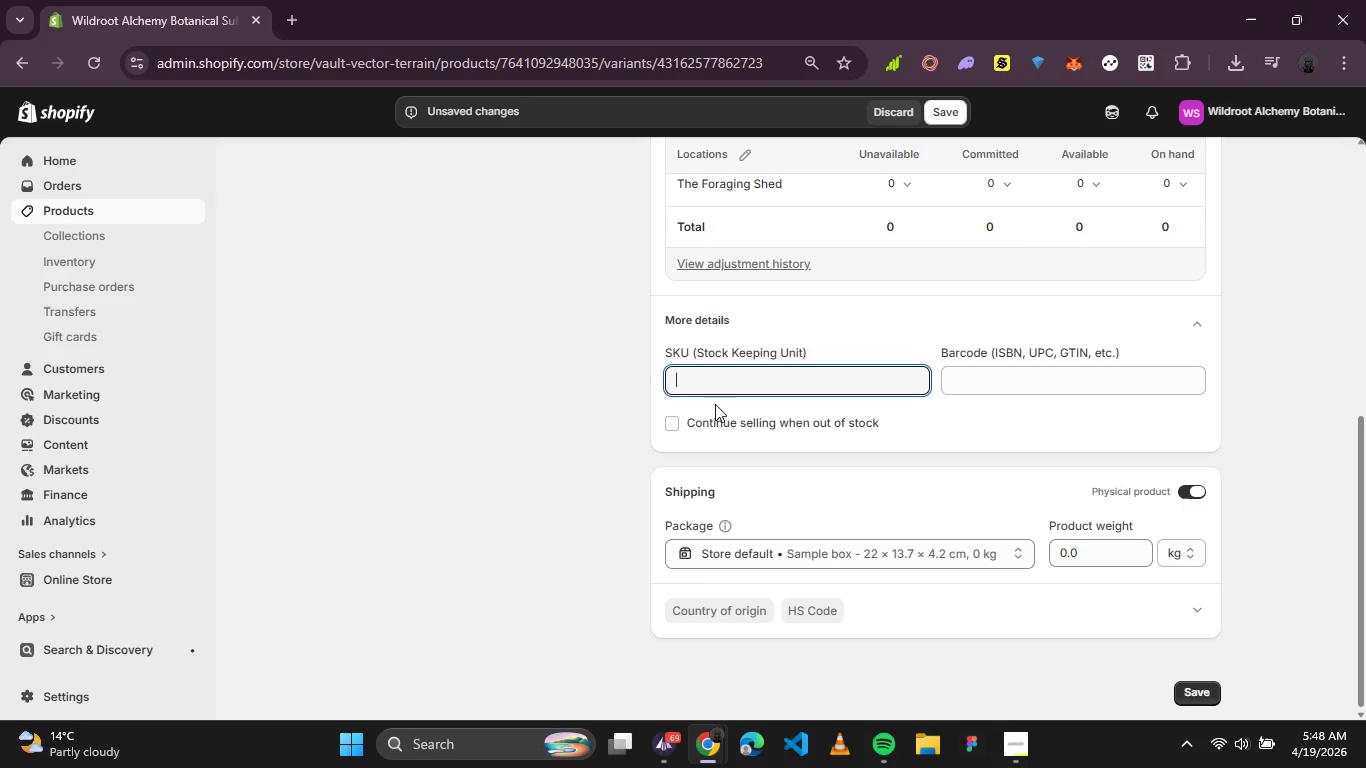 
left_click([724, 389])
 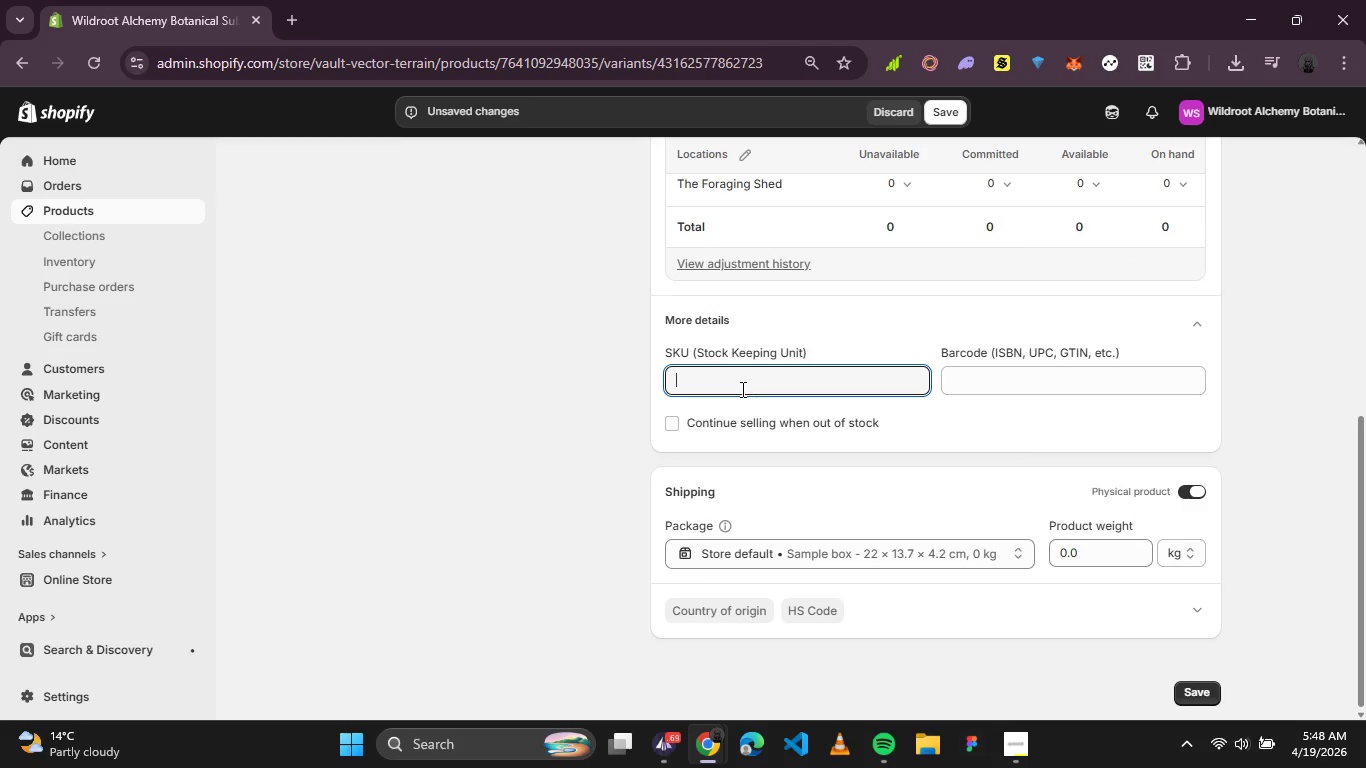 
type(WR-003-DT)
 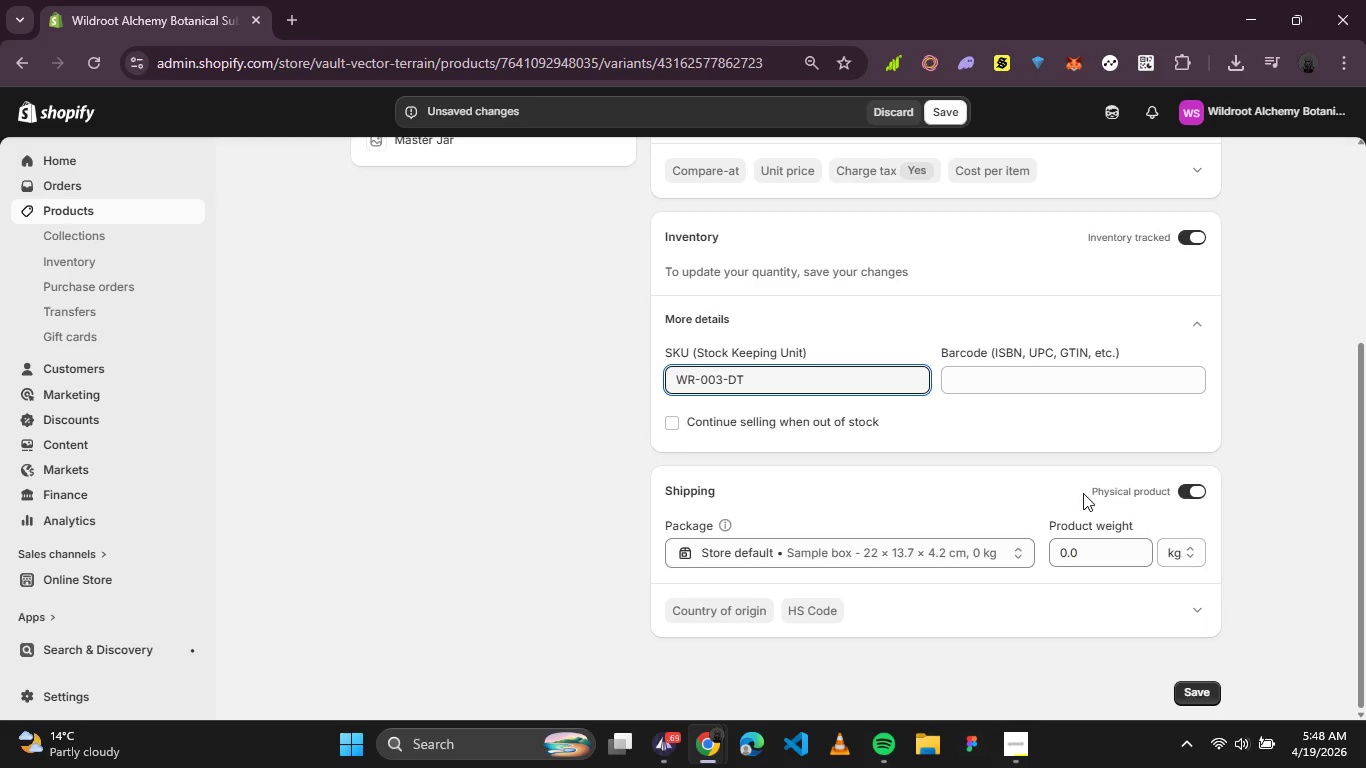 
wait(9.91)
 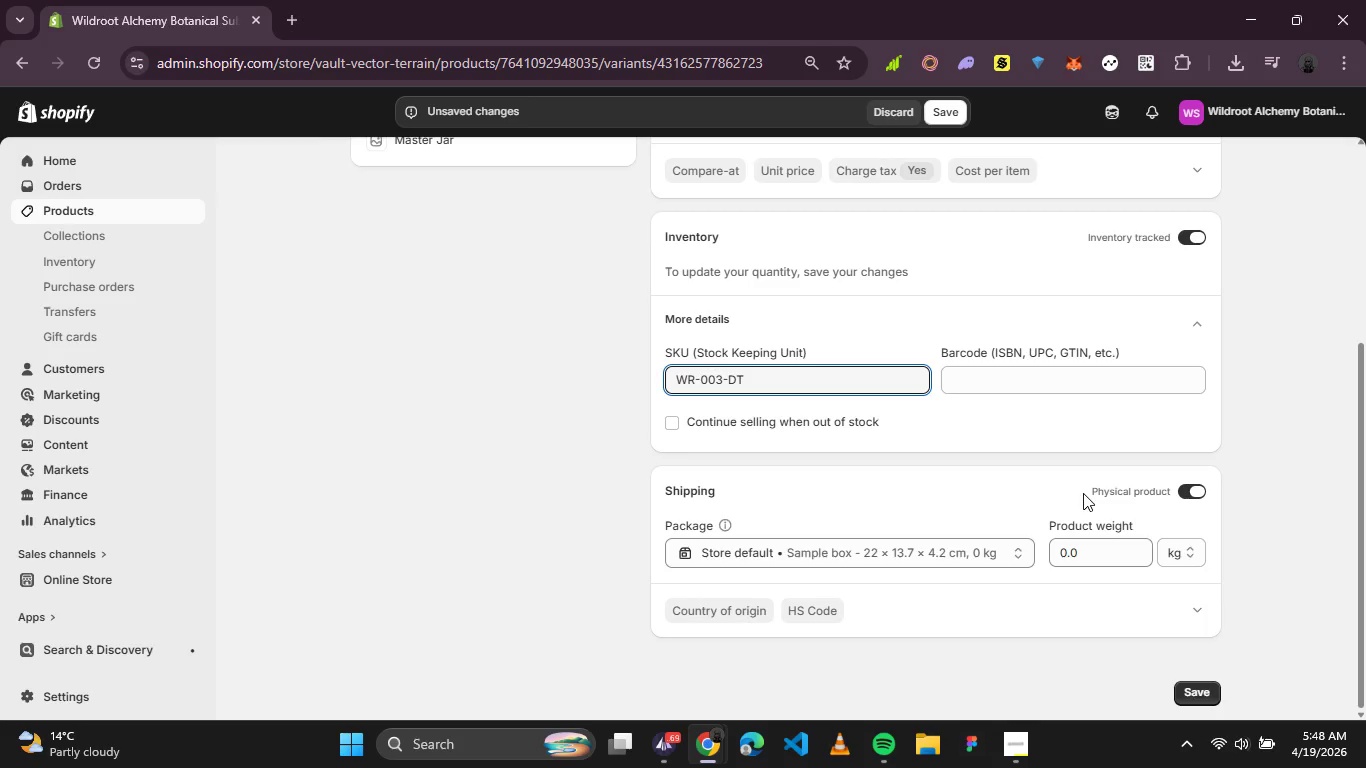 
left_click_drag(start_coordinate=[1131, 557], to_coordinate=[1032, 567])
 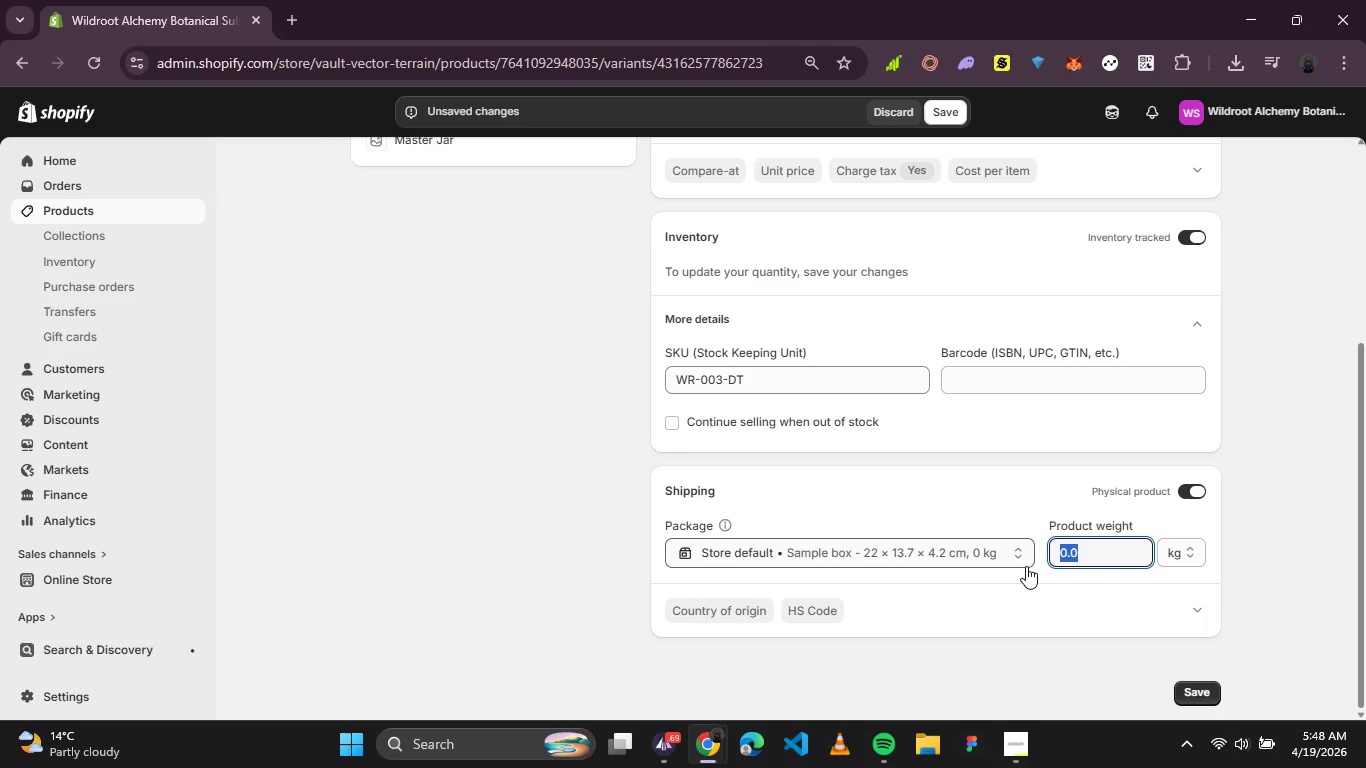 
key(0)
 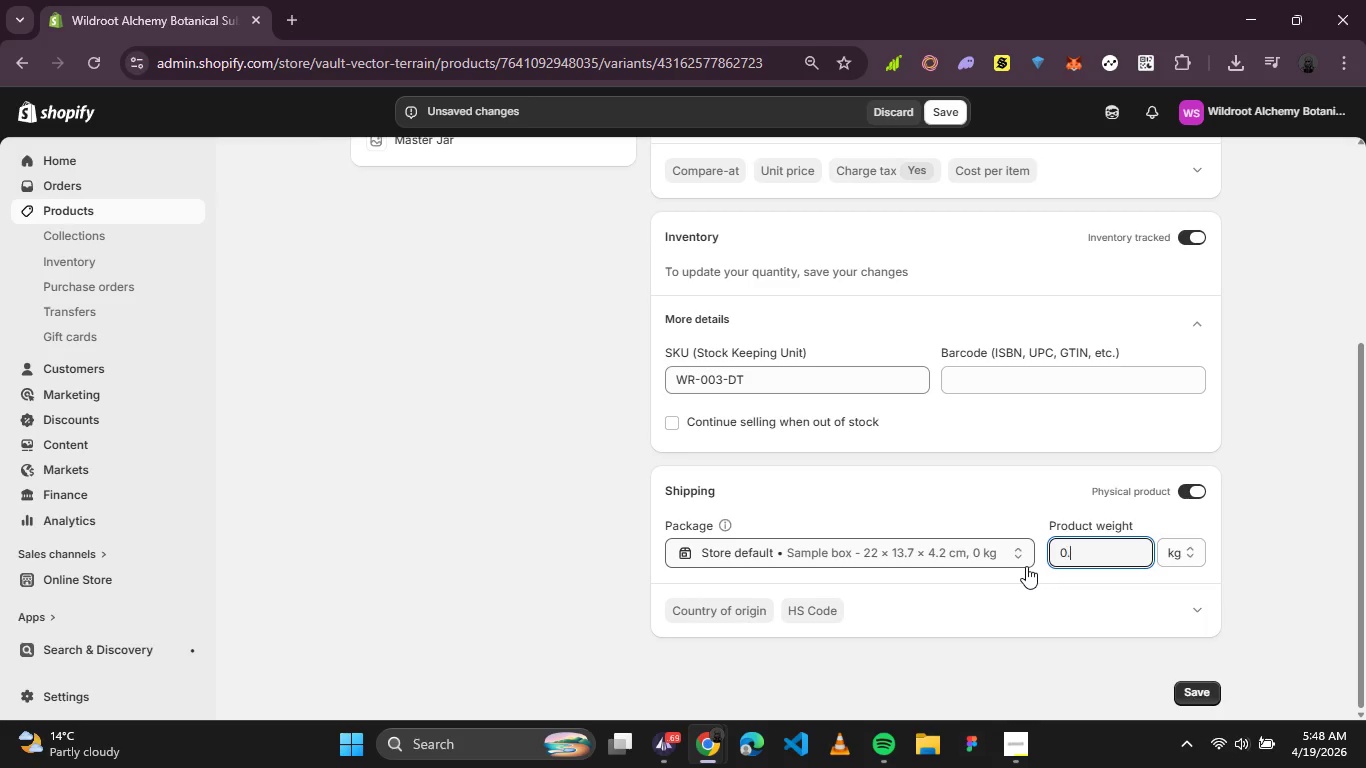 
key(Period)
 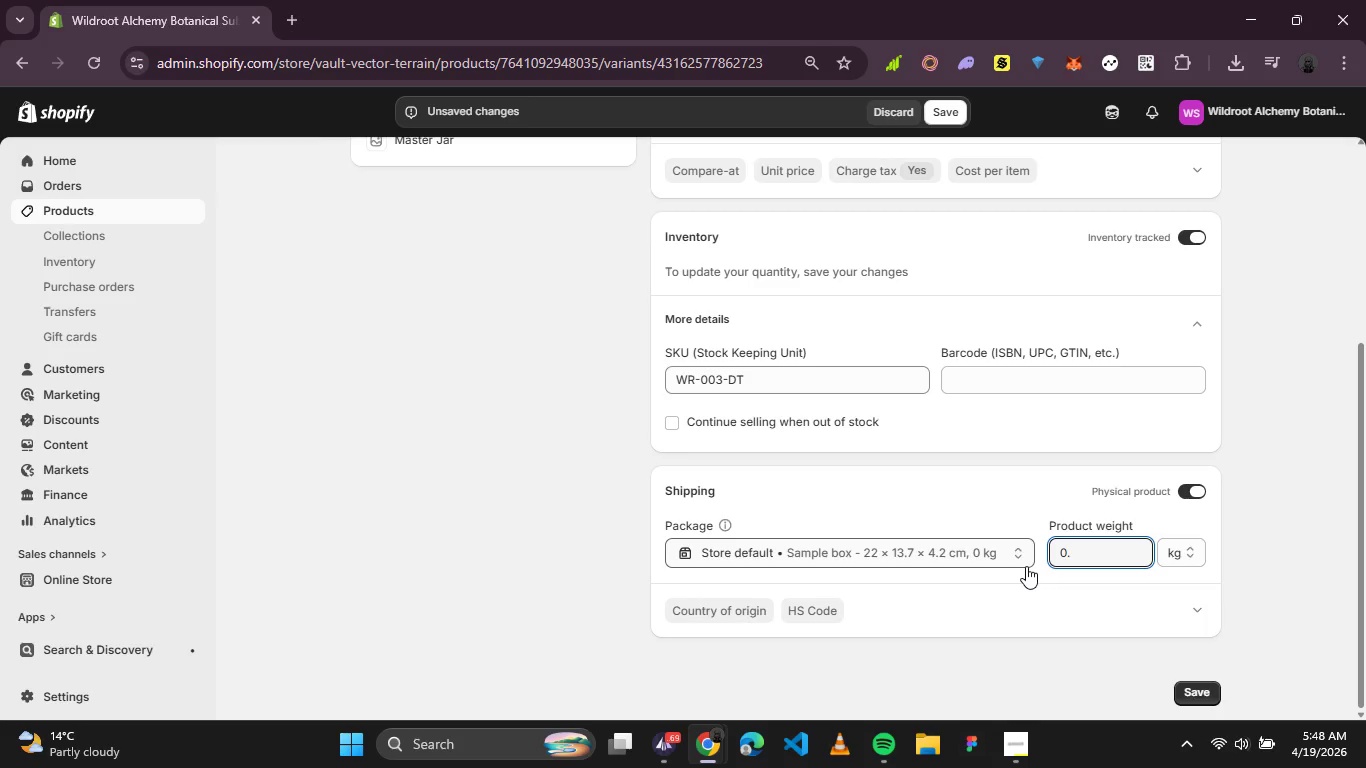 
key(4)
 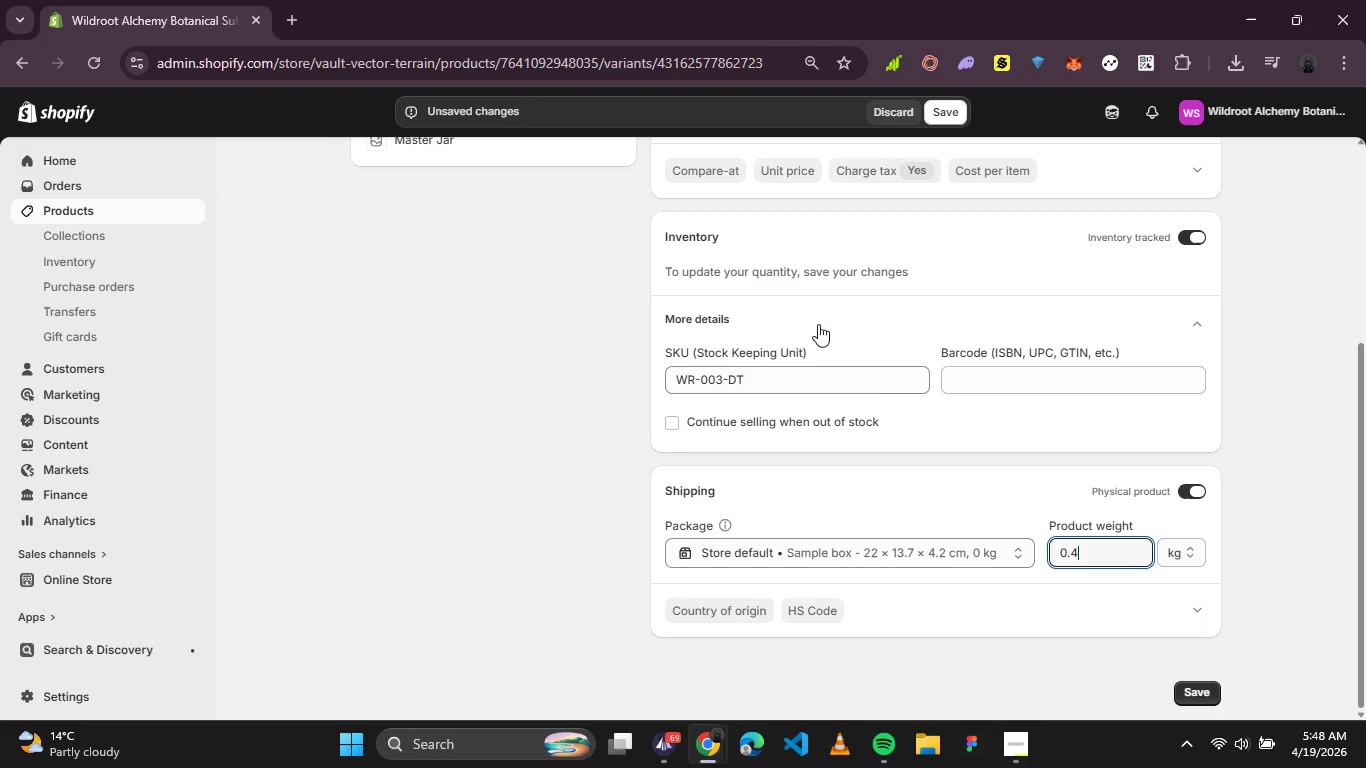 
scroll: coordinate [949, 418], scroll_direction: up, amount: 2.0
 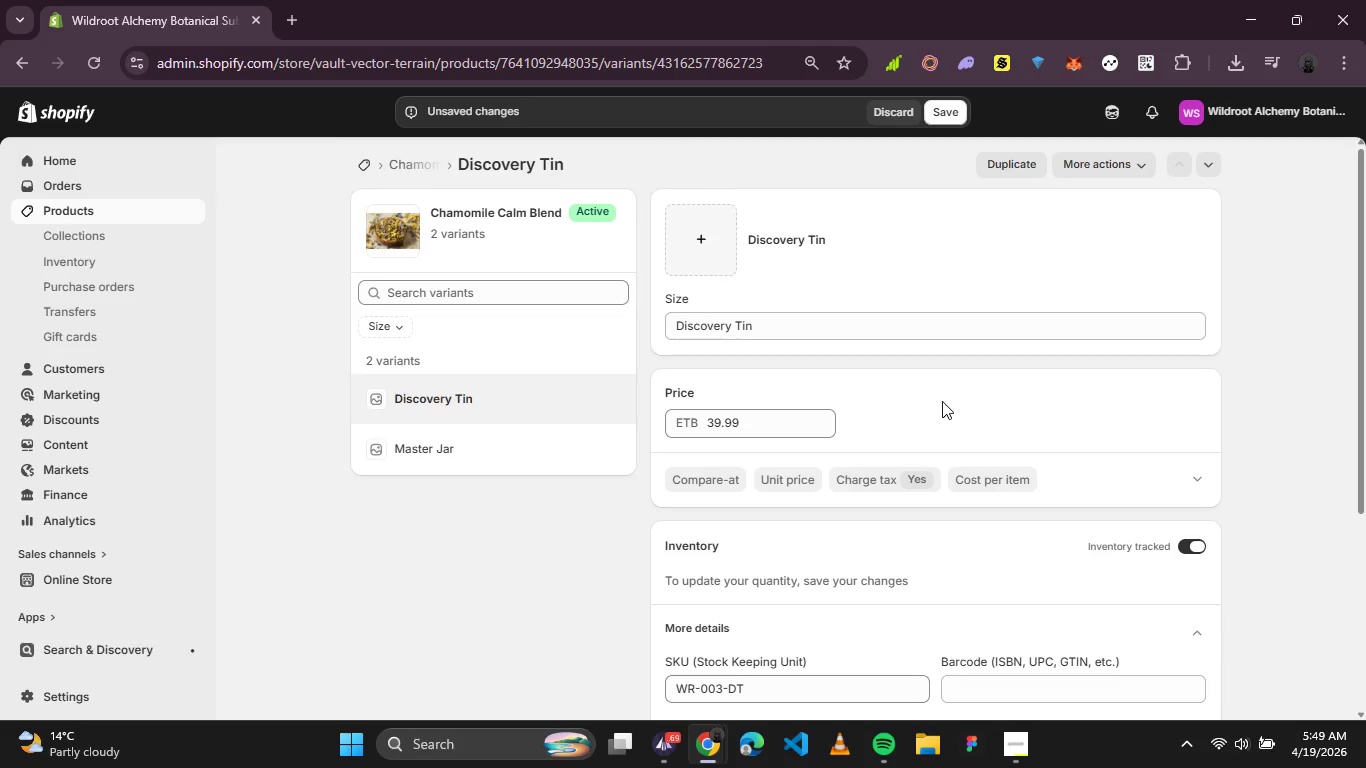 
scroll: coordinate [942, 394], scroll_direction: down, amount: 1.0
 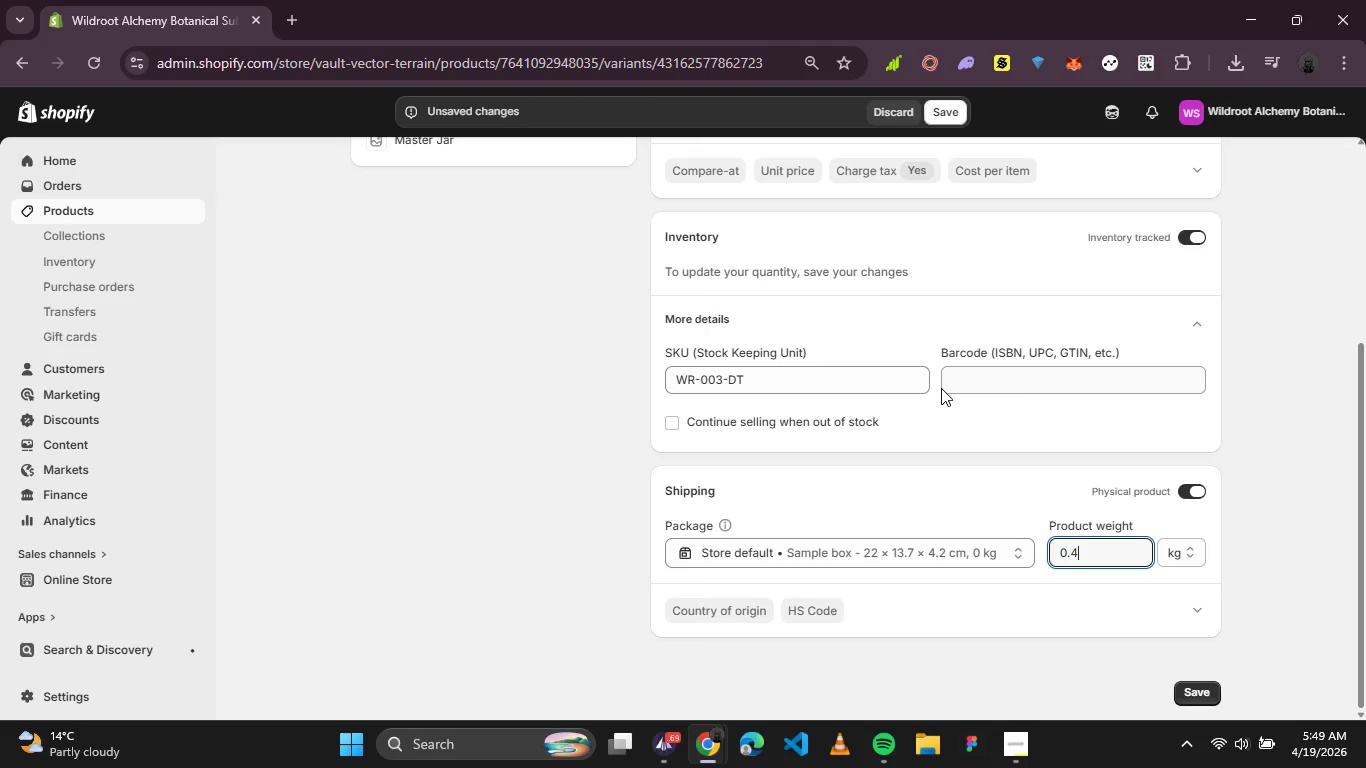 
scroll: coordinate [941, 388], scroll_direction: up, amount: 1.0
 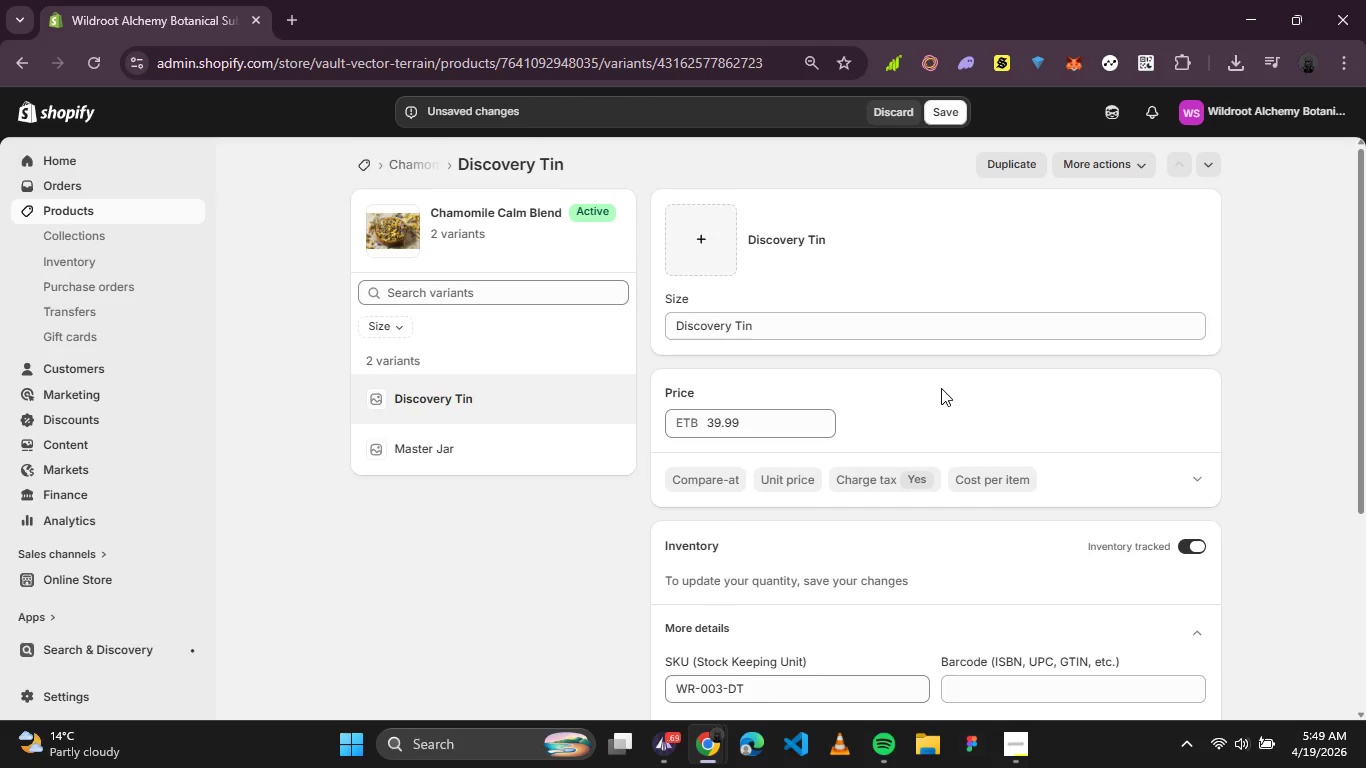 
scroll: coordinate [941, 388], scroll_direction: down, amount: 1.0
 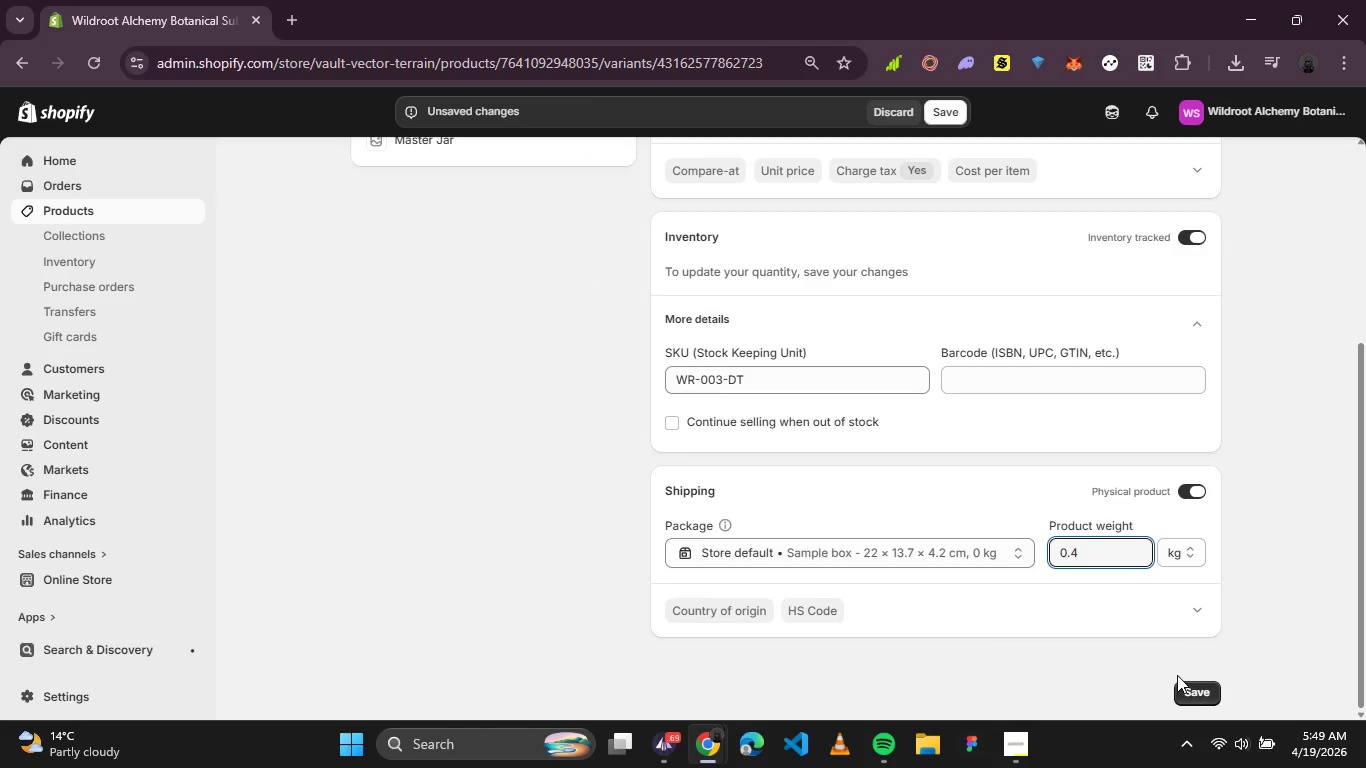 
left_click([1188, 683])
 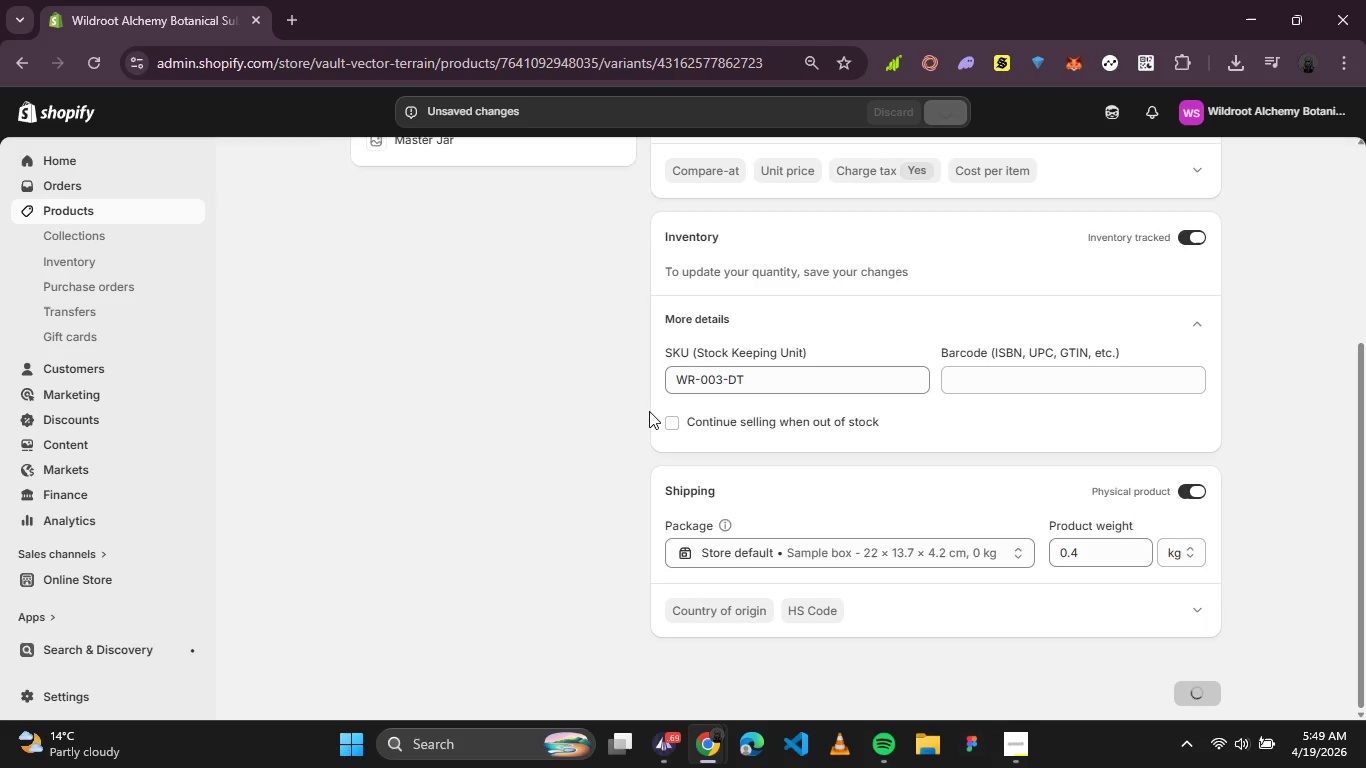 
scroll: coordinate [649, 411], scroll_direction: up, amount: 2.0
 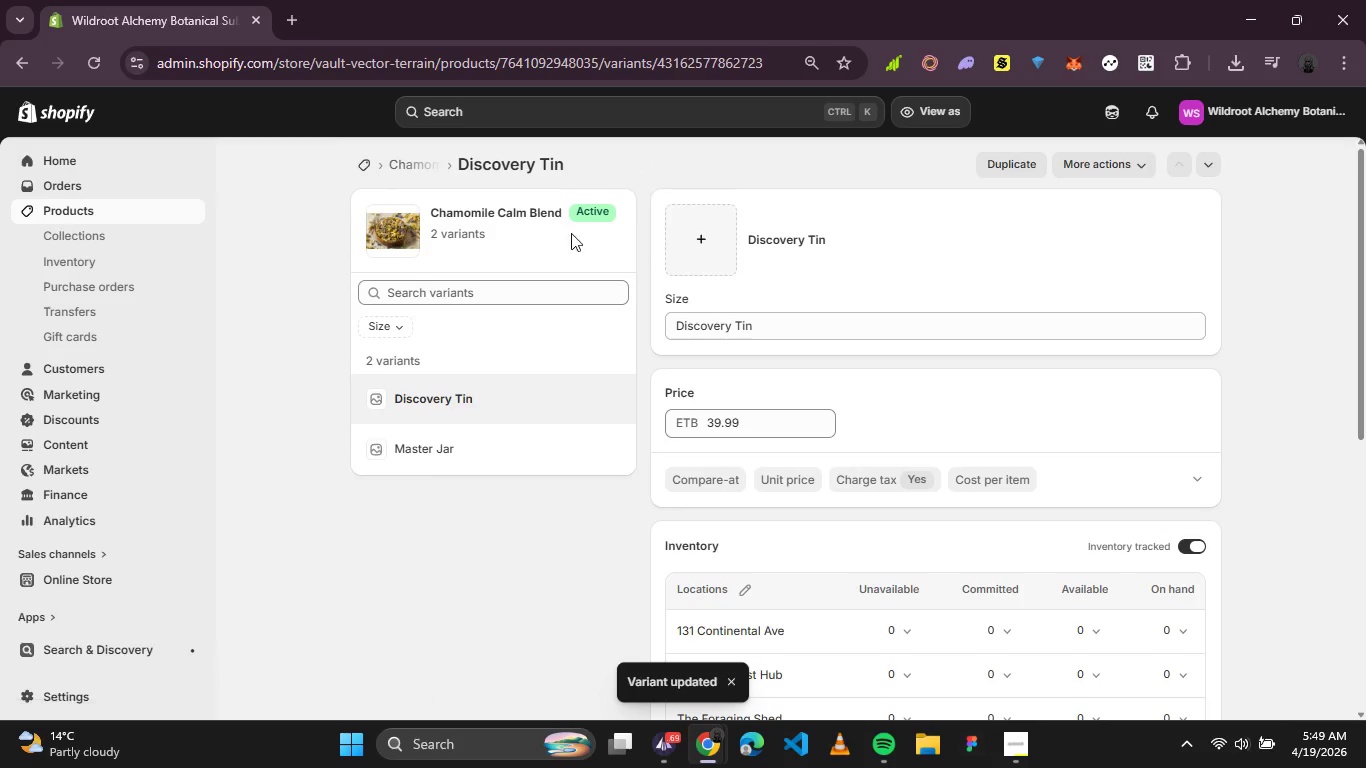 
scroll: coordinate [921, 397], scroll_direction: down, amount: 1.0
 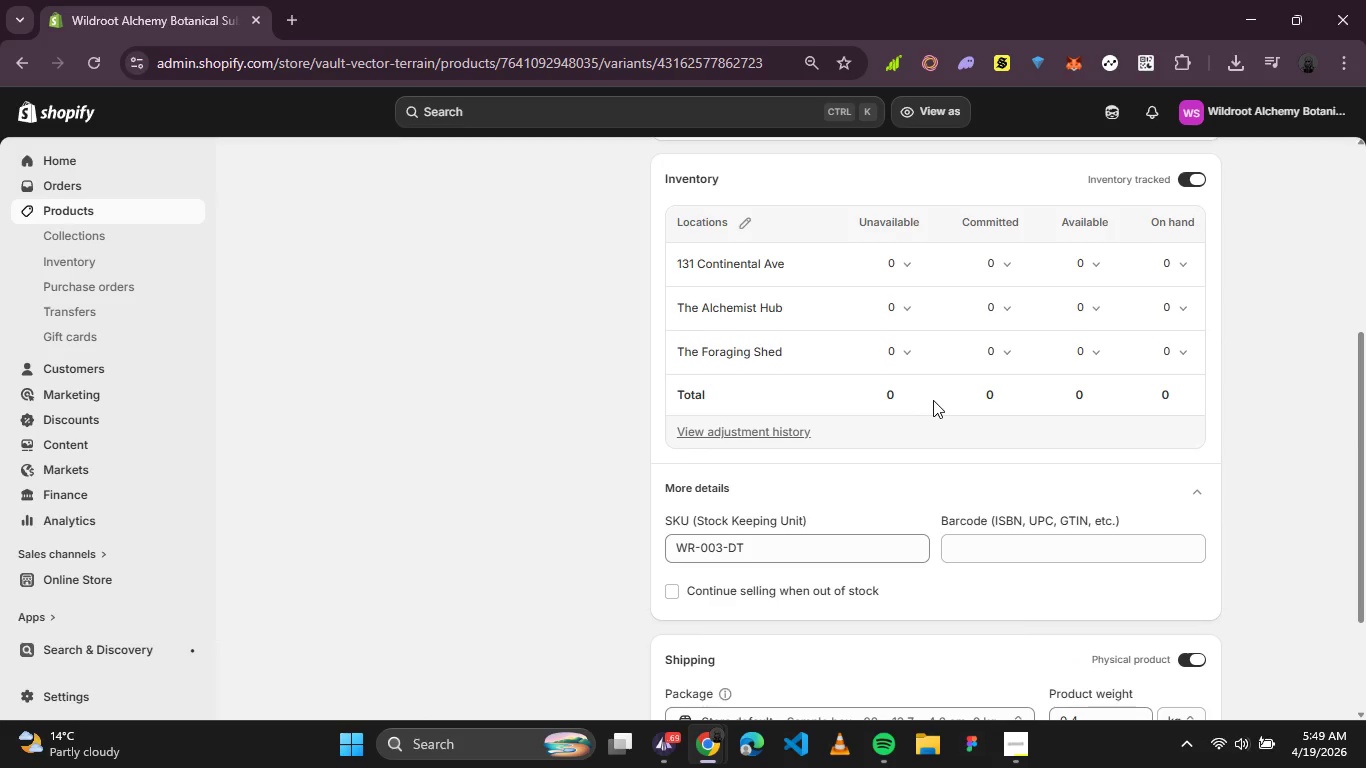 
wait(14.53)
 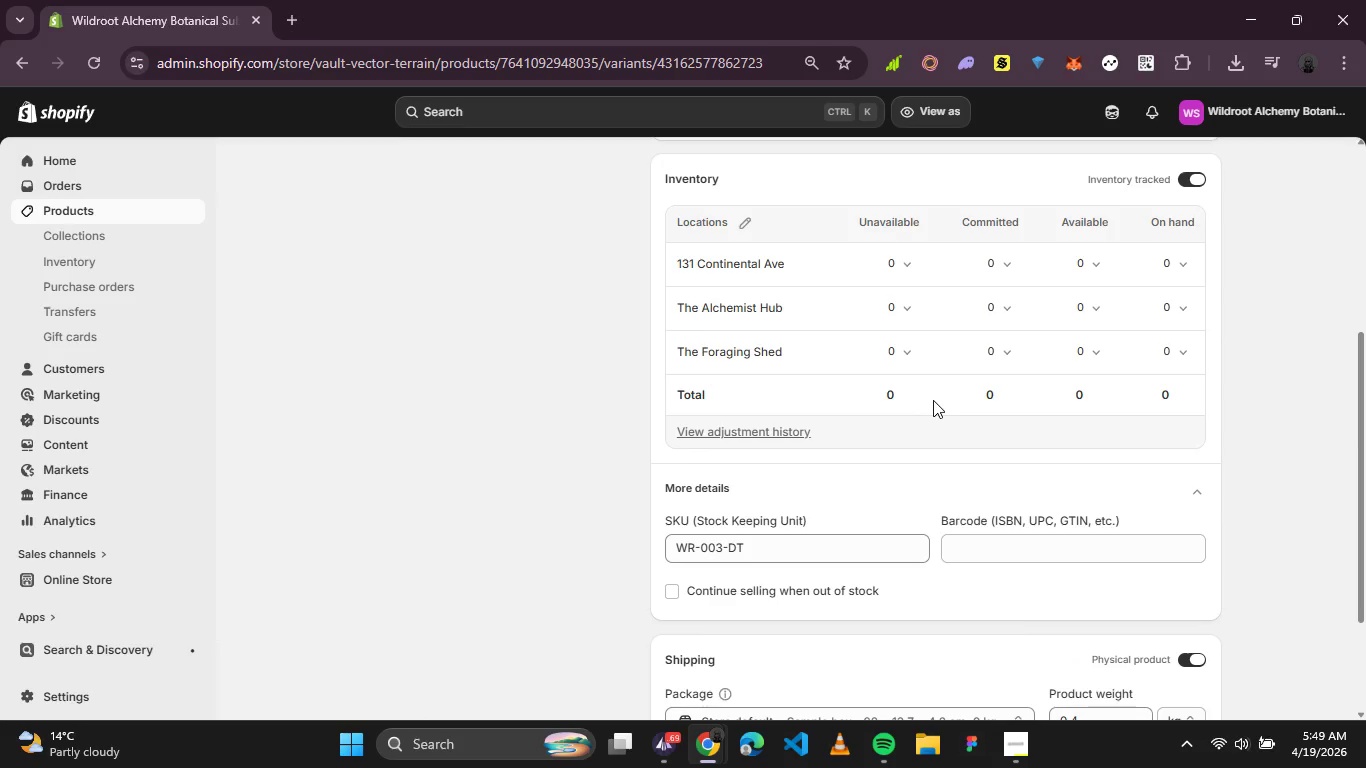 
left_click([1168, 355])
 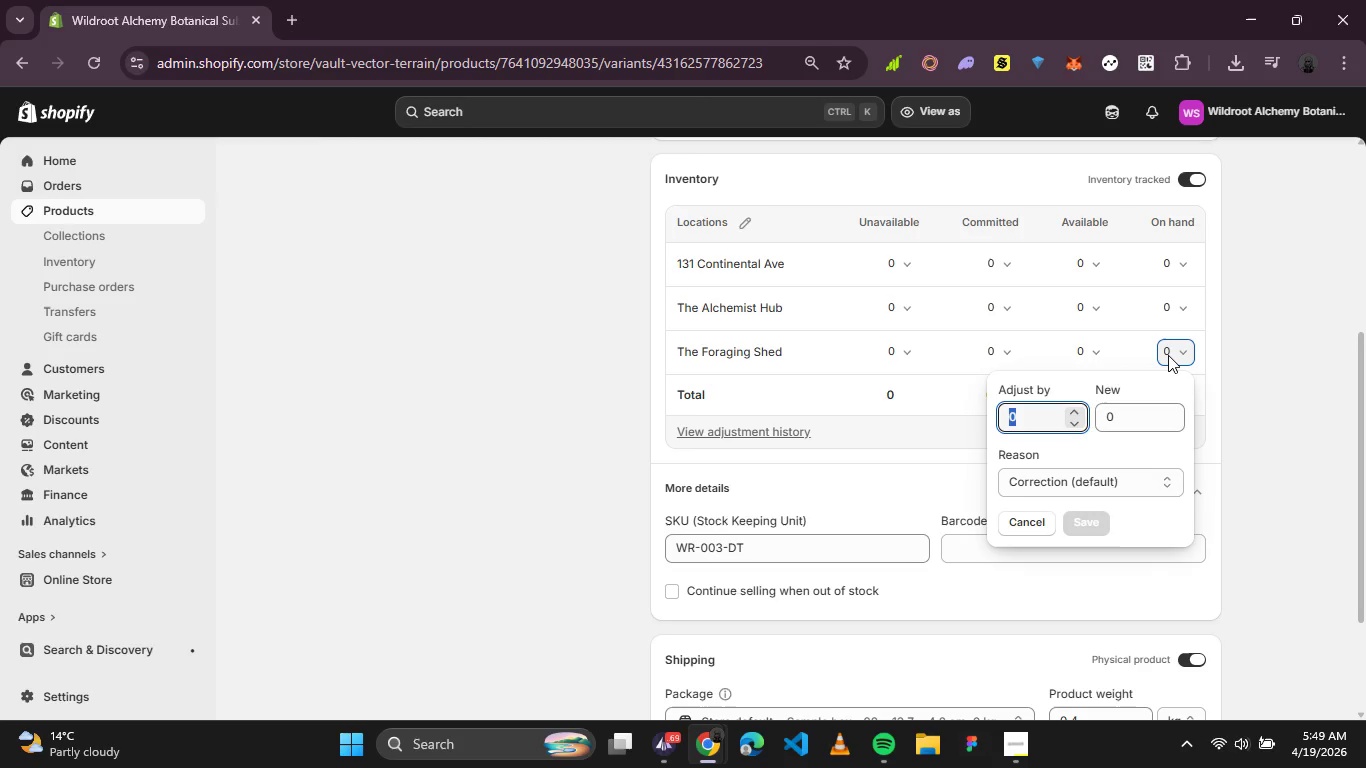 
type(20)
 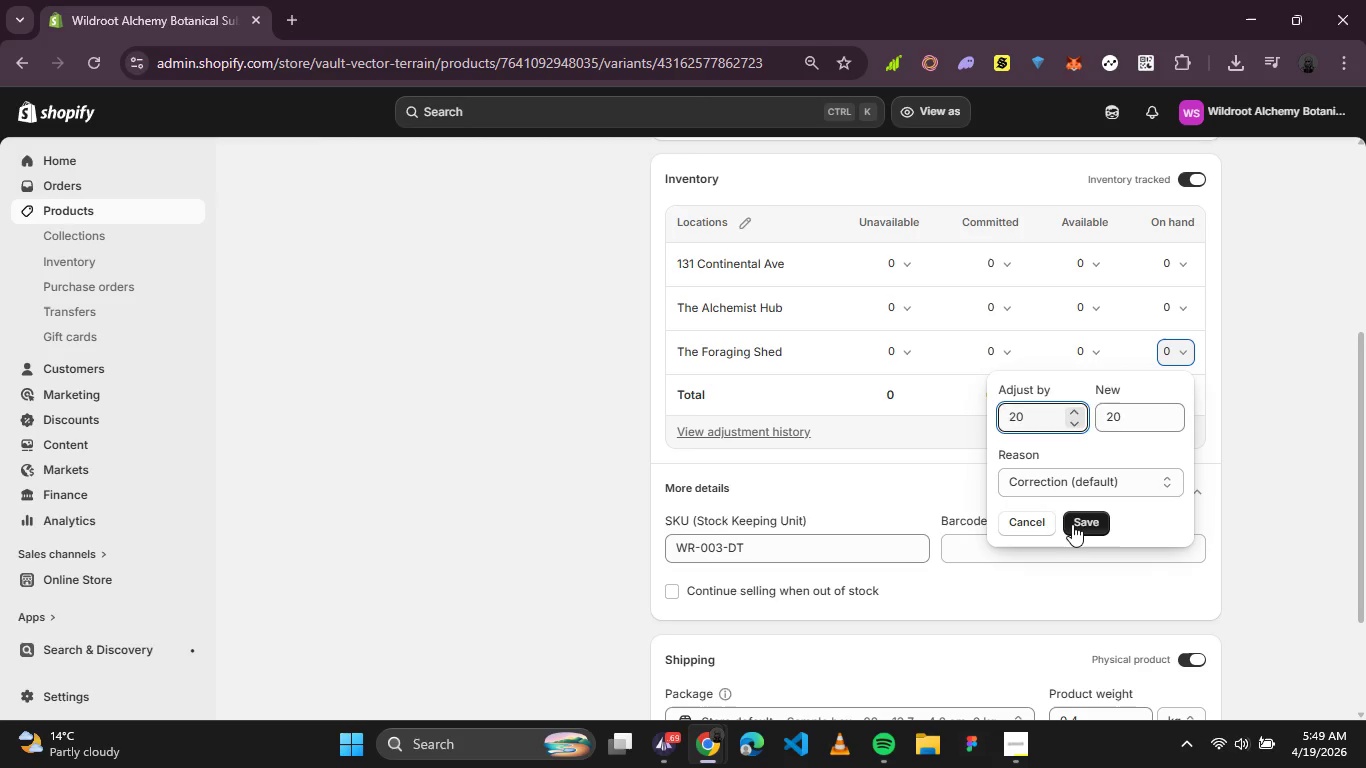 
left_click([1074, 522])
 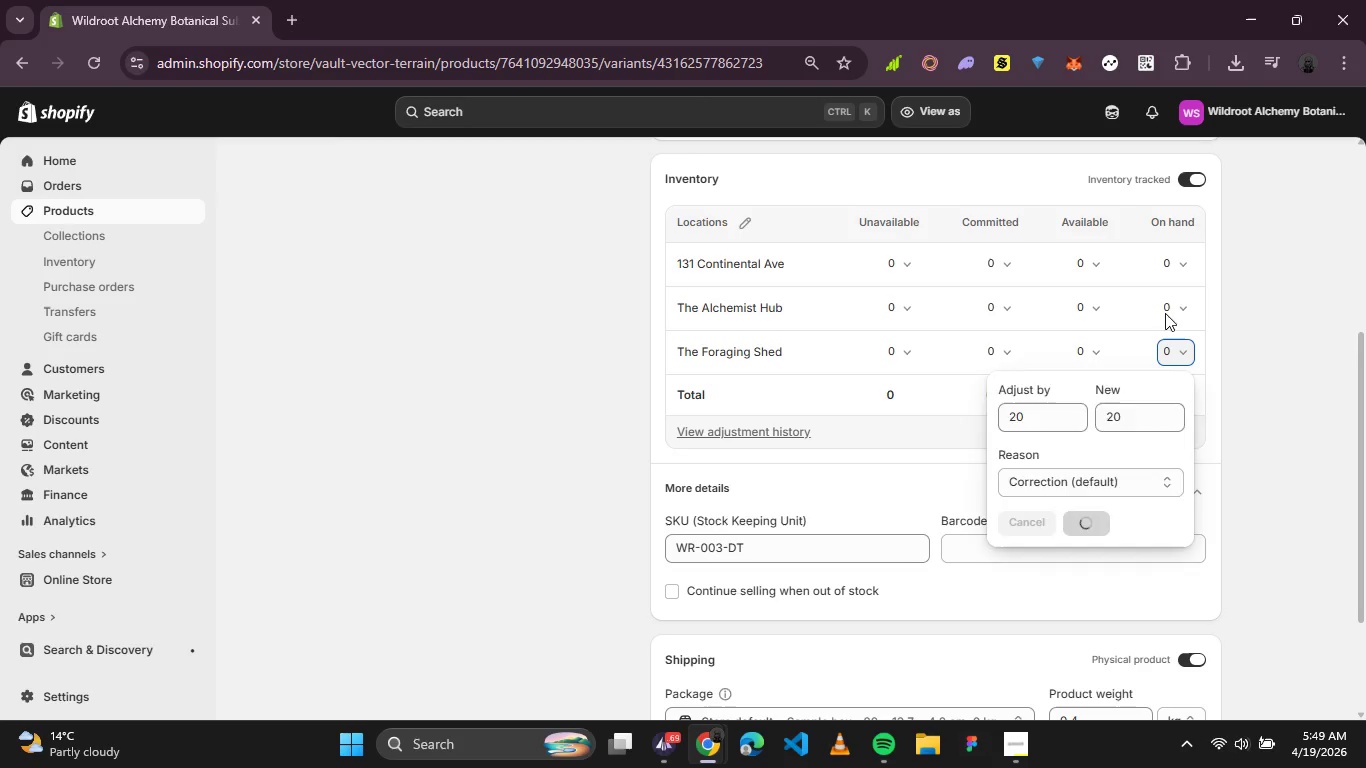 
left_click([1171, 310])
 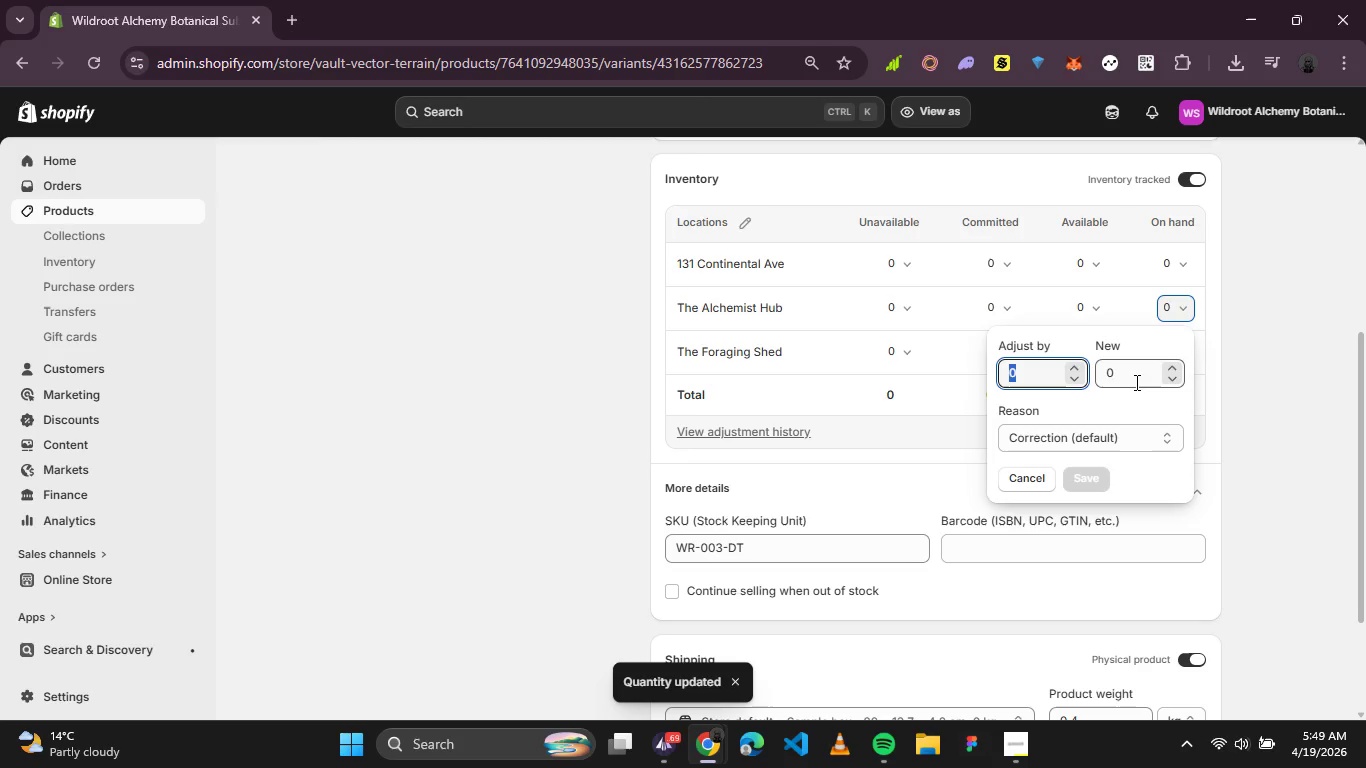 
type(10)
 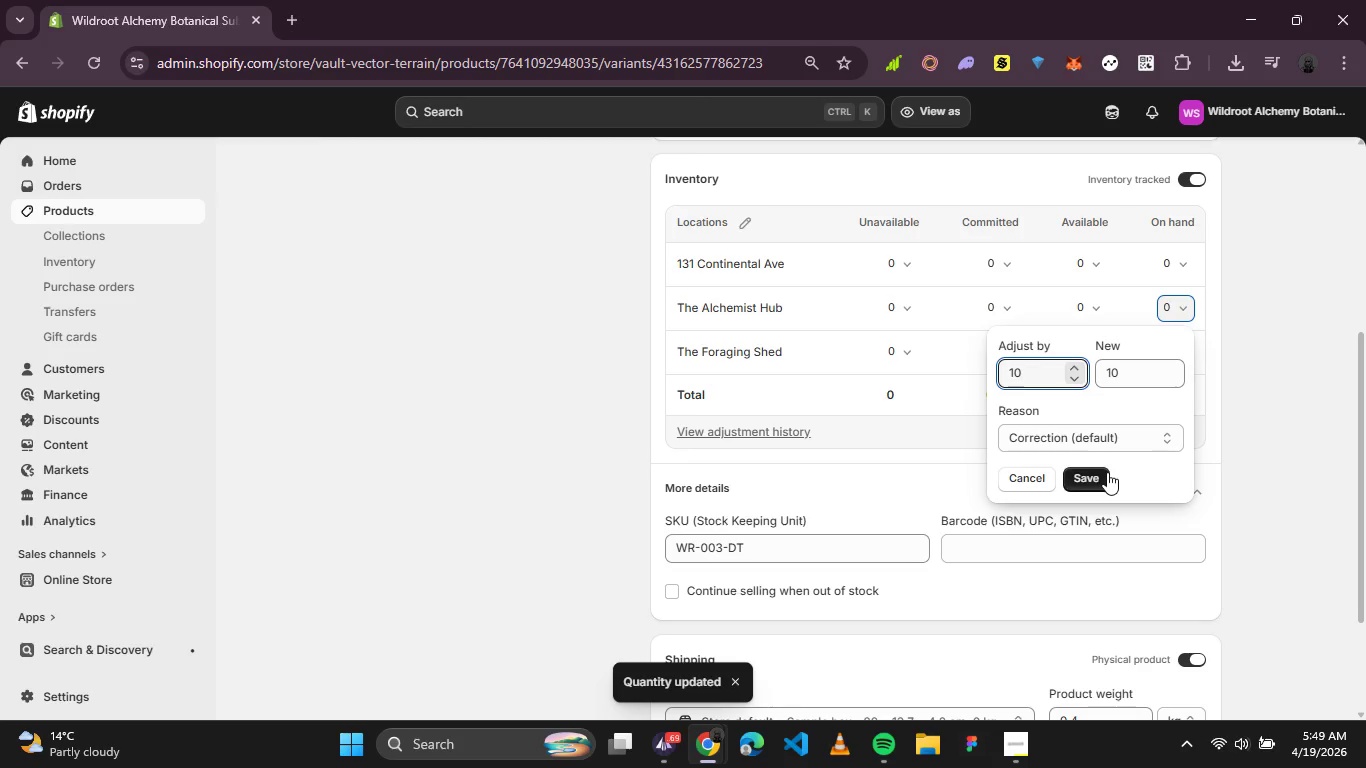 
left_click([1107, 472])
 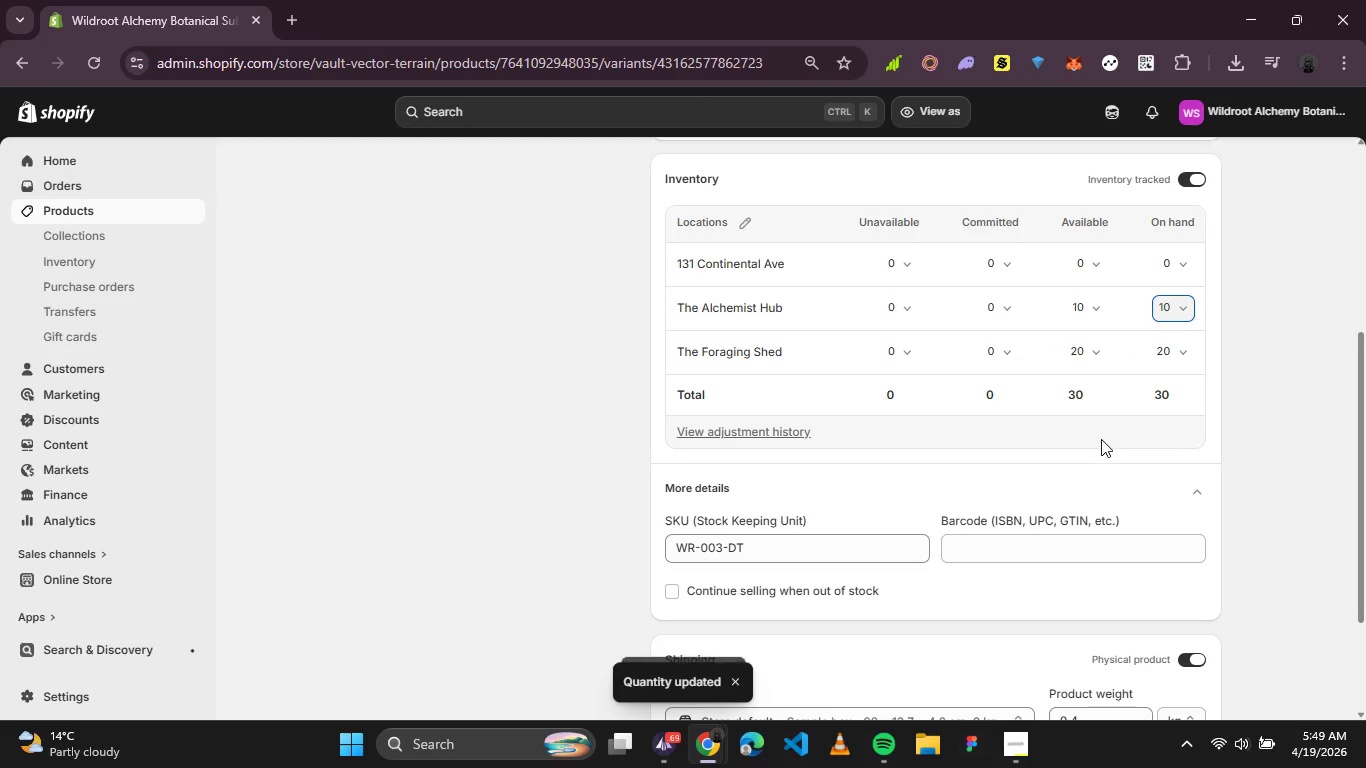 
scroll: coordinate [1083, 427], scroll_direction: down, amount: 2.0
 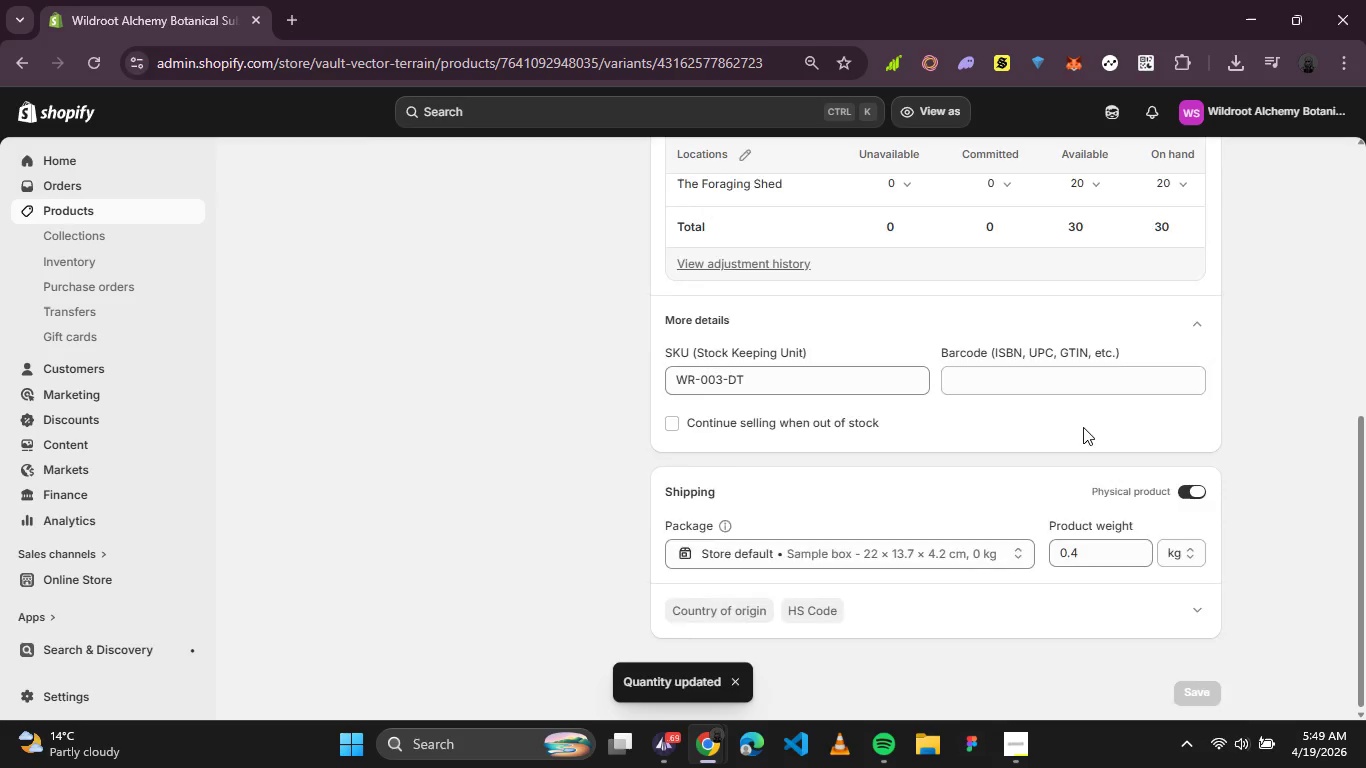 
scroll: coordinate [1079, 422], scroll_direction: up, amount: 5.0
 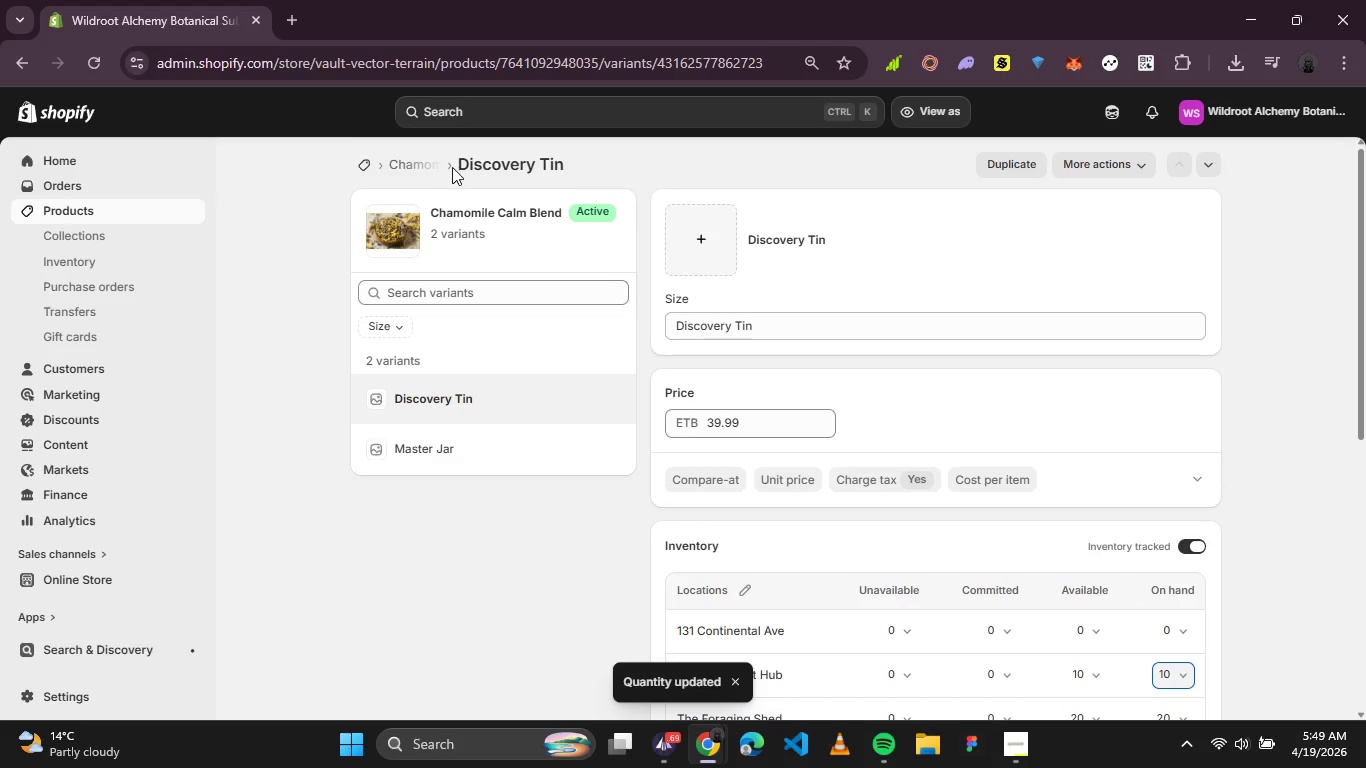 
left_click([427, 167])
 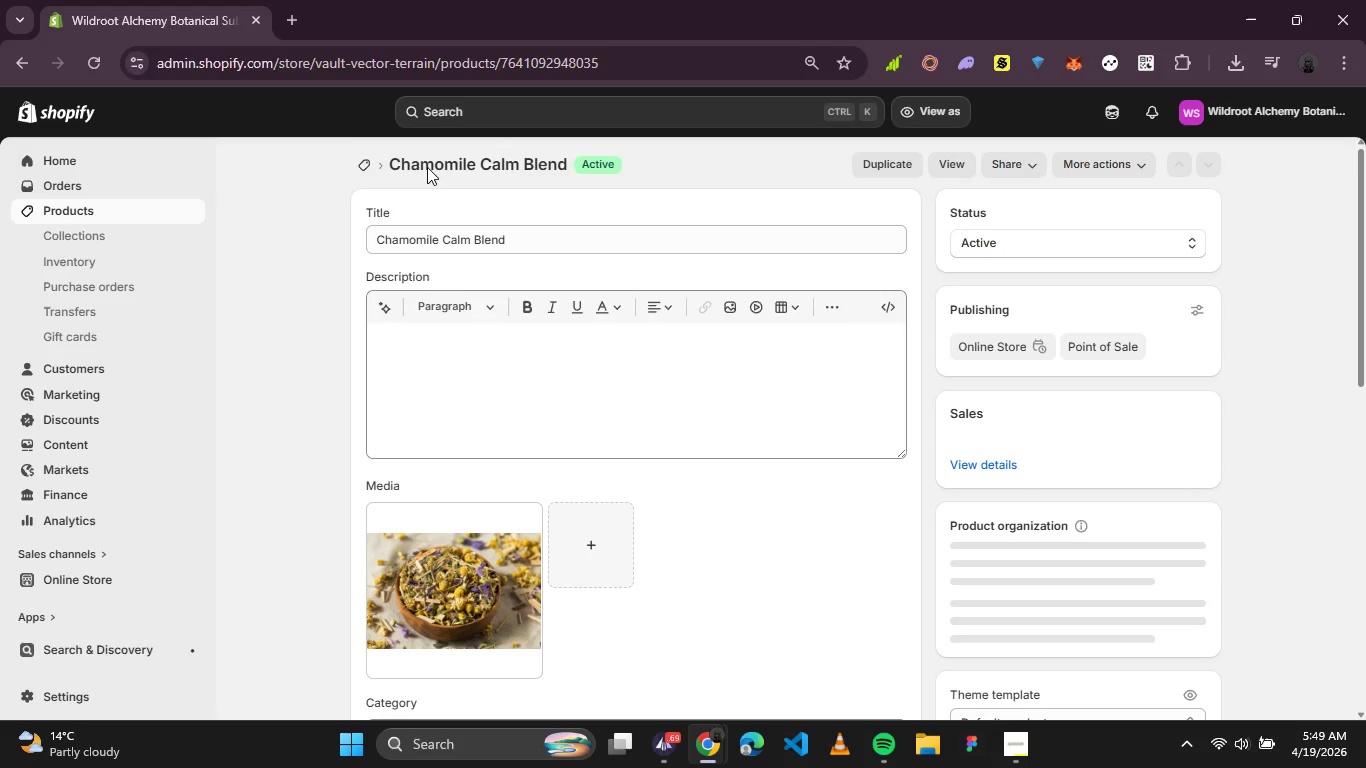 
scroll: coordinate [582, 305], scroll_direction: down, amount: 7.0
 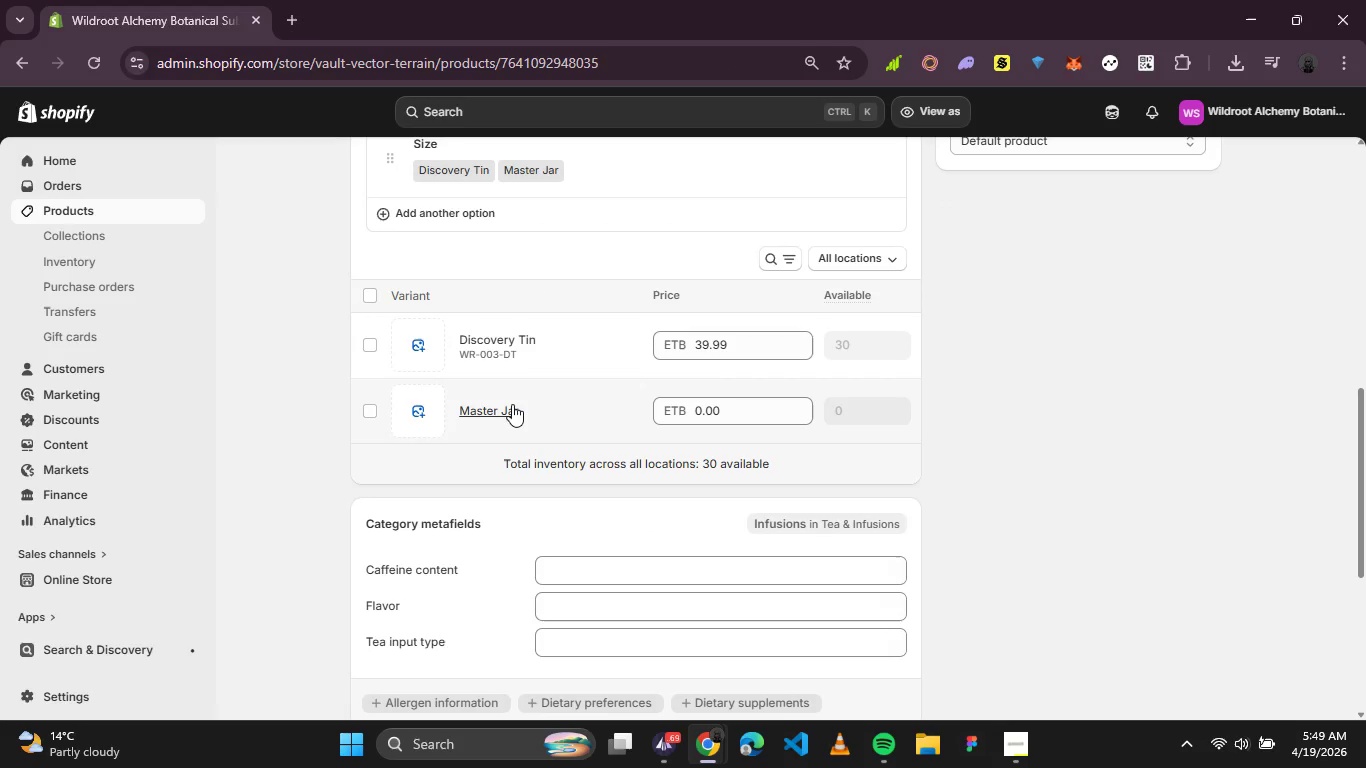 
left_click([508, 409])
 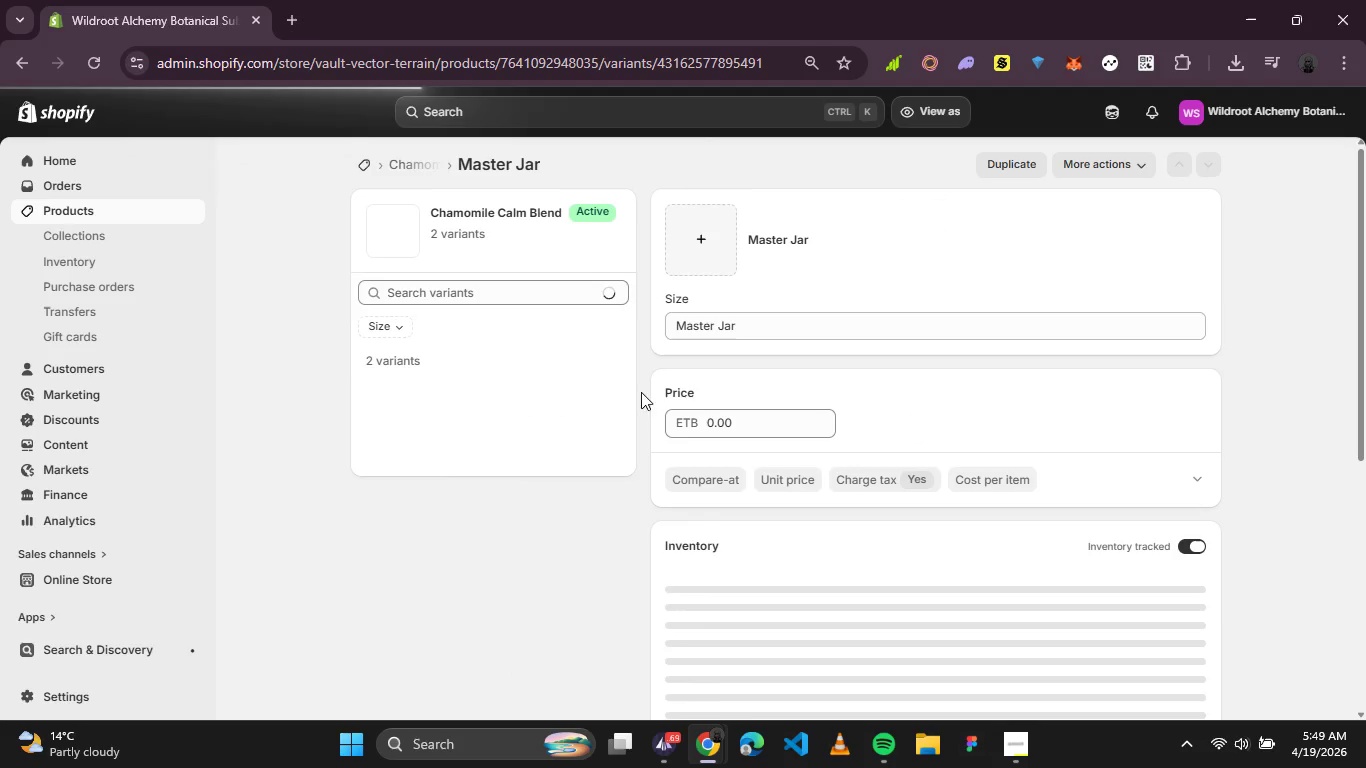 
left_click_drag(start_coordinate=[757, 436], to_coordinate=[677, 433])
 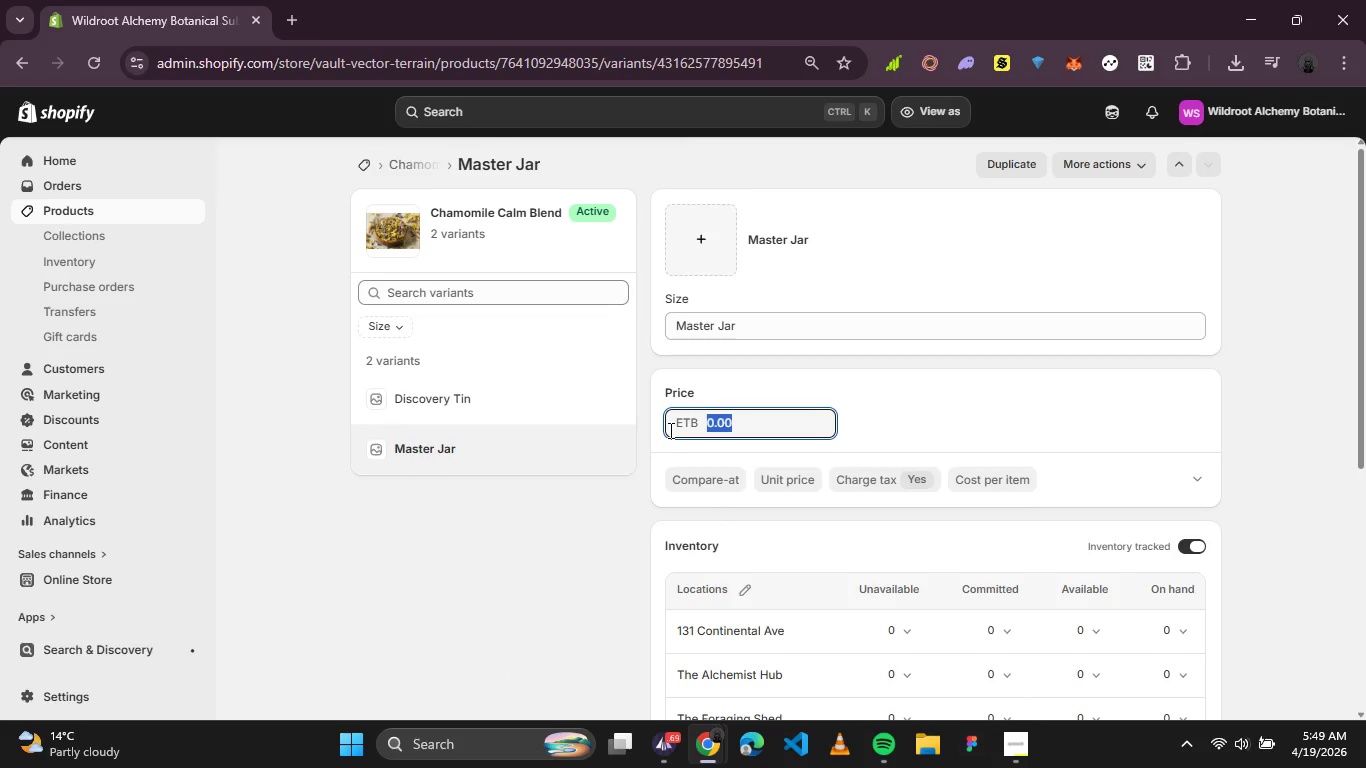 
type(39.99)
 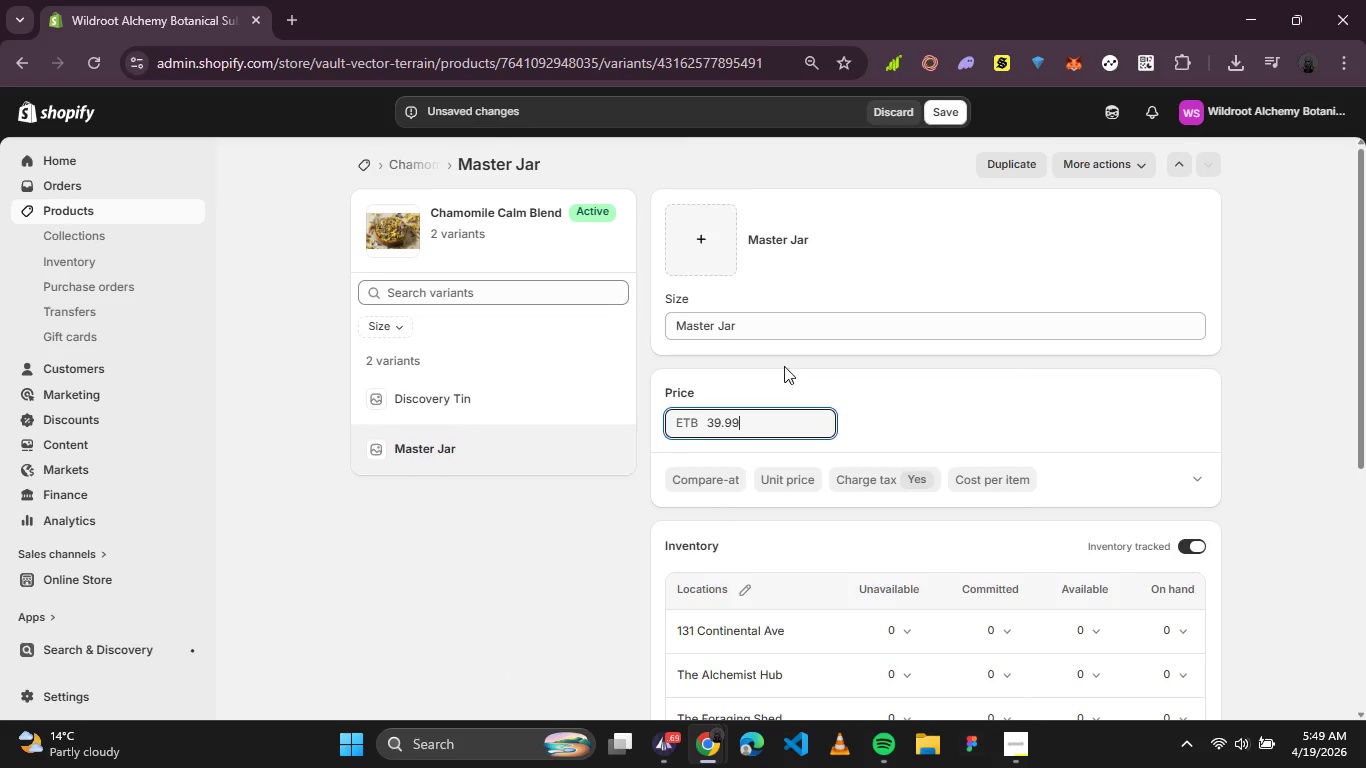 
scroll: coordinate [840, 406], scroll_direction: down, amount: 1.0
 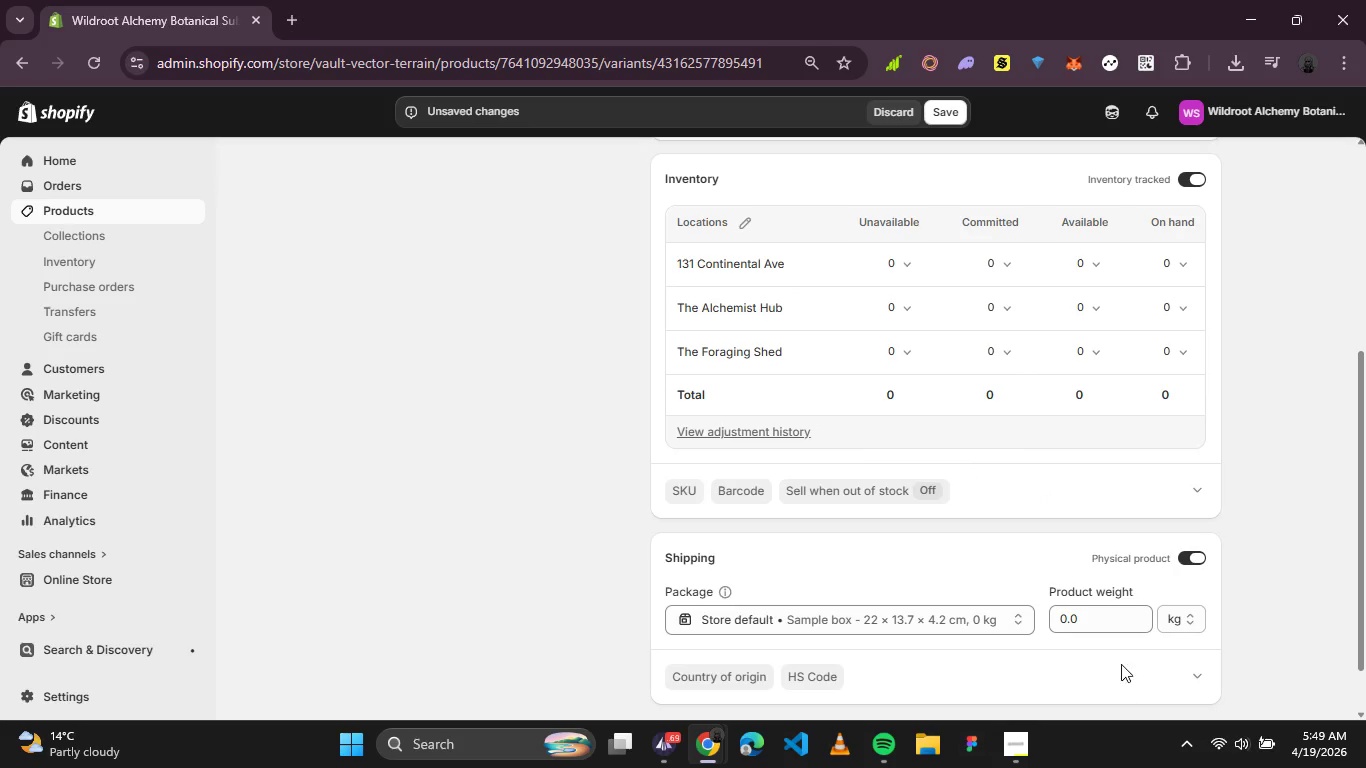 
left_click([1107, 625])
 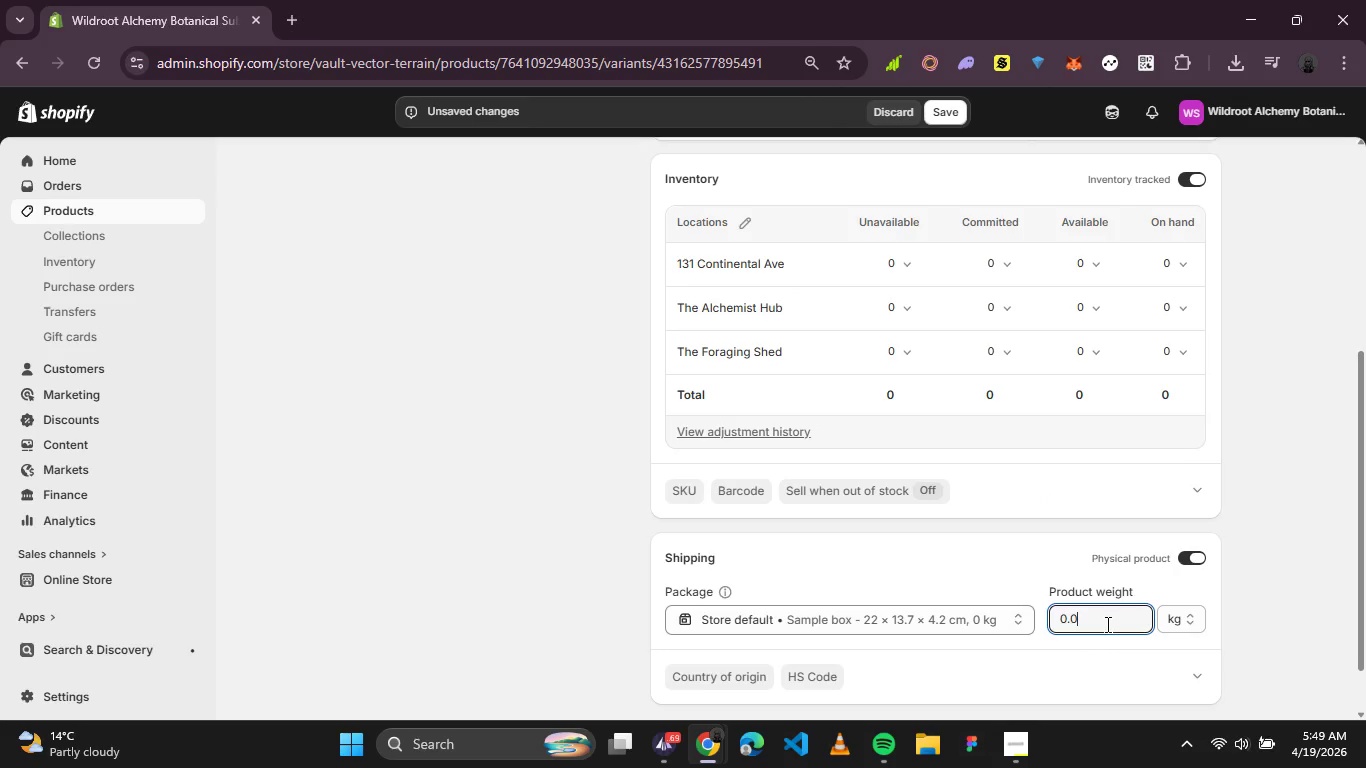 
left_click_drag(start_coordinate=[1107, 623], to_coordinate=[1046, 633])
 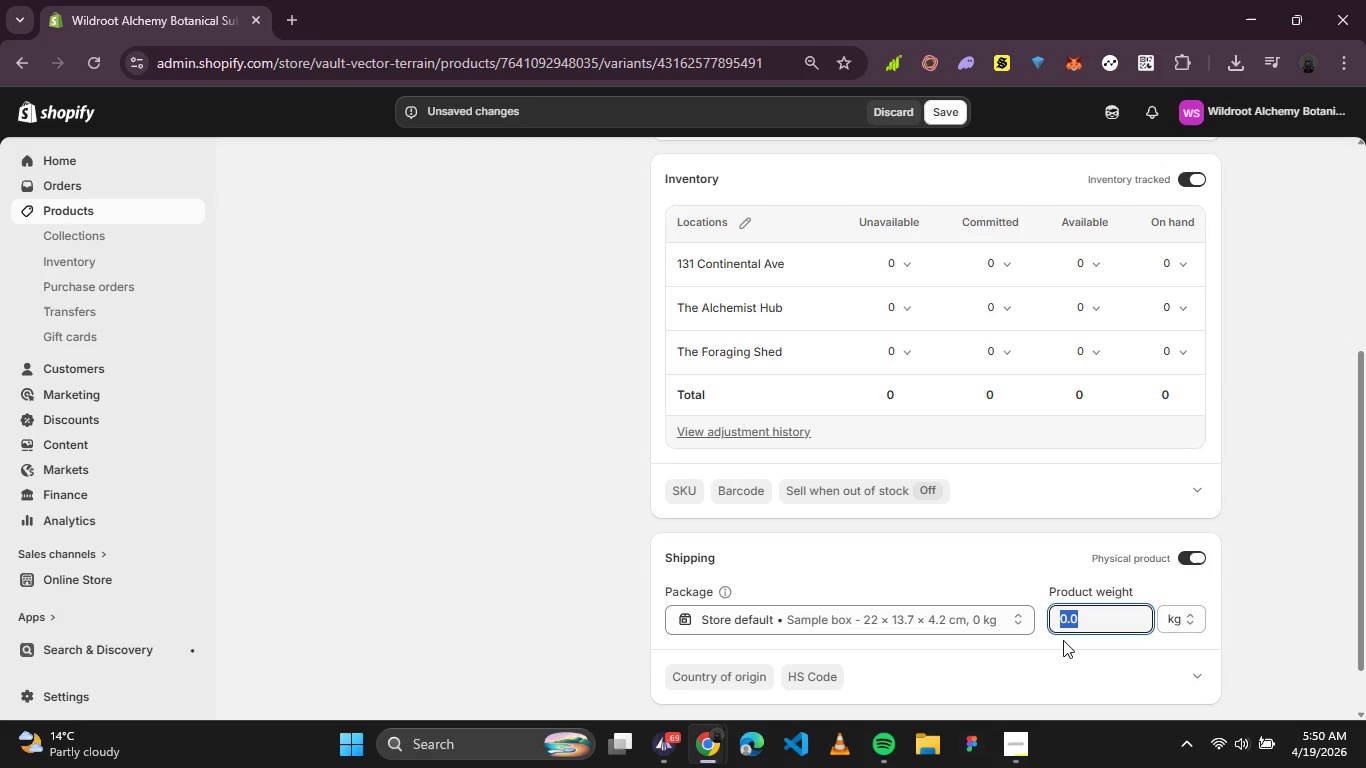 
key(0)
 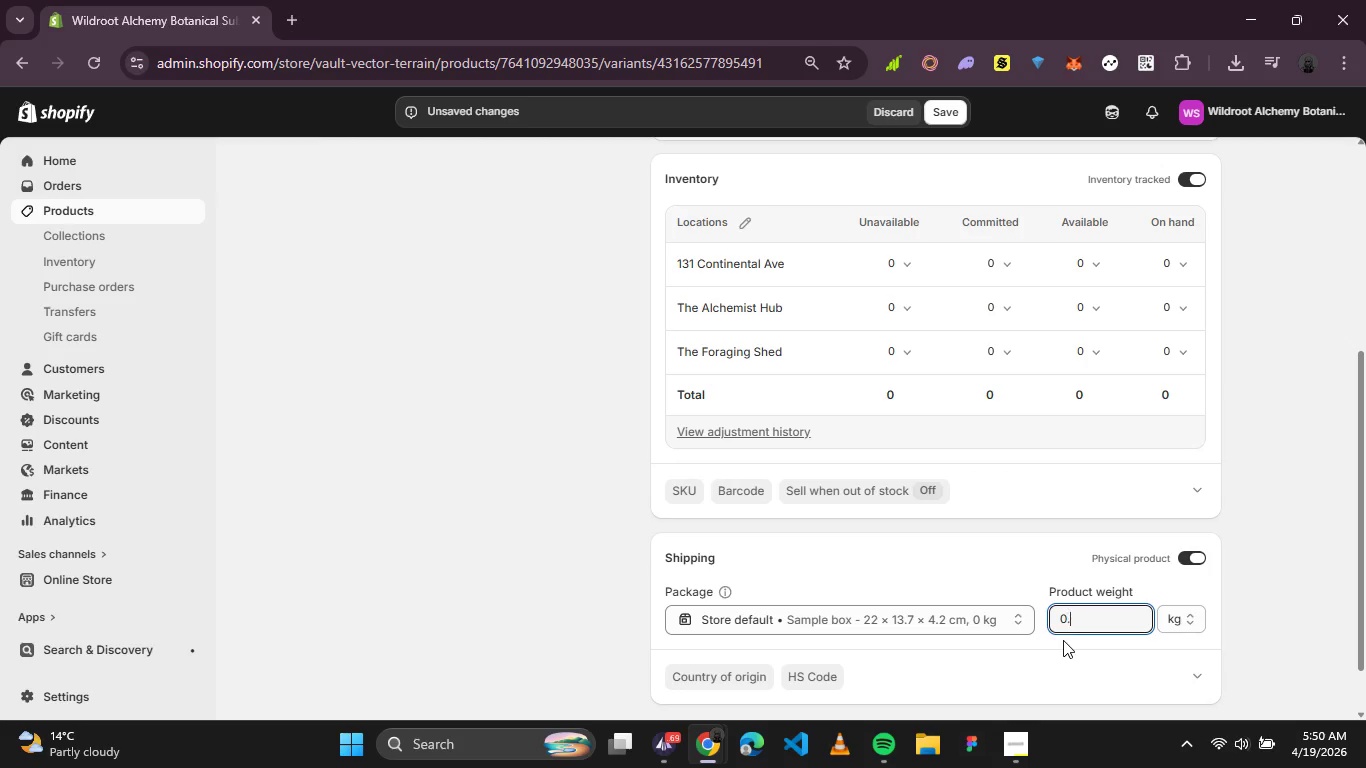 
key(Period)
 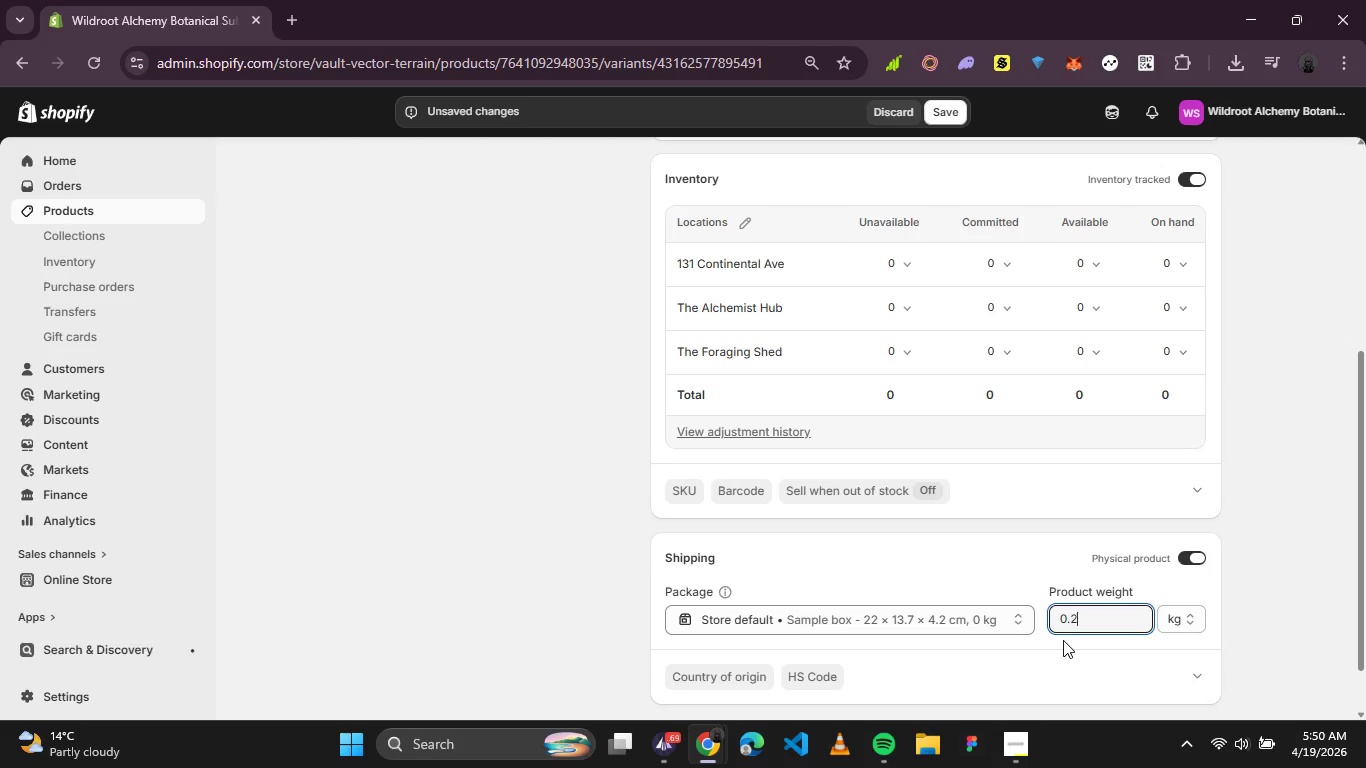 
key(2)
 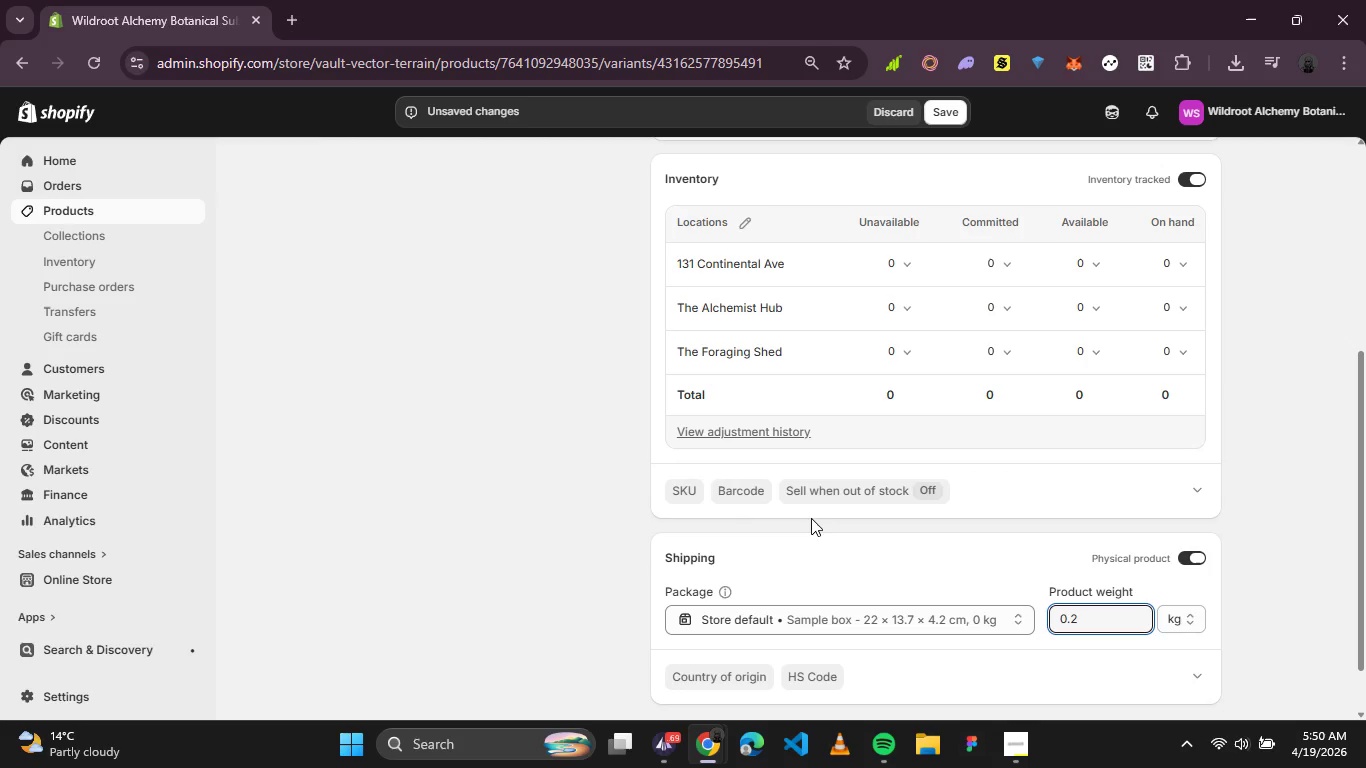 
left_click([690, 495])
 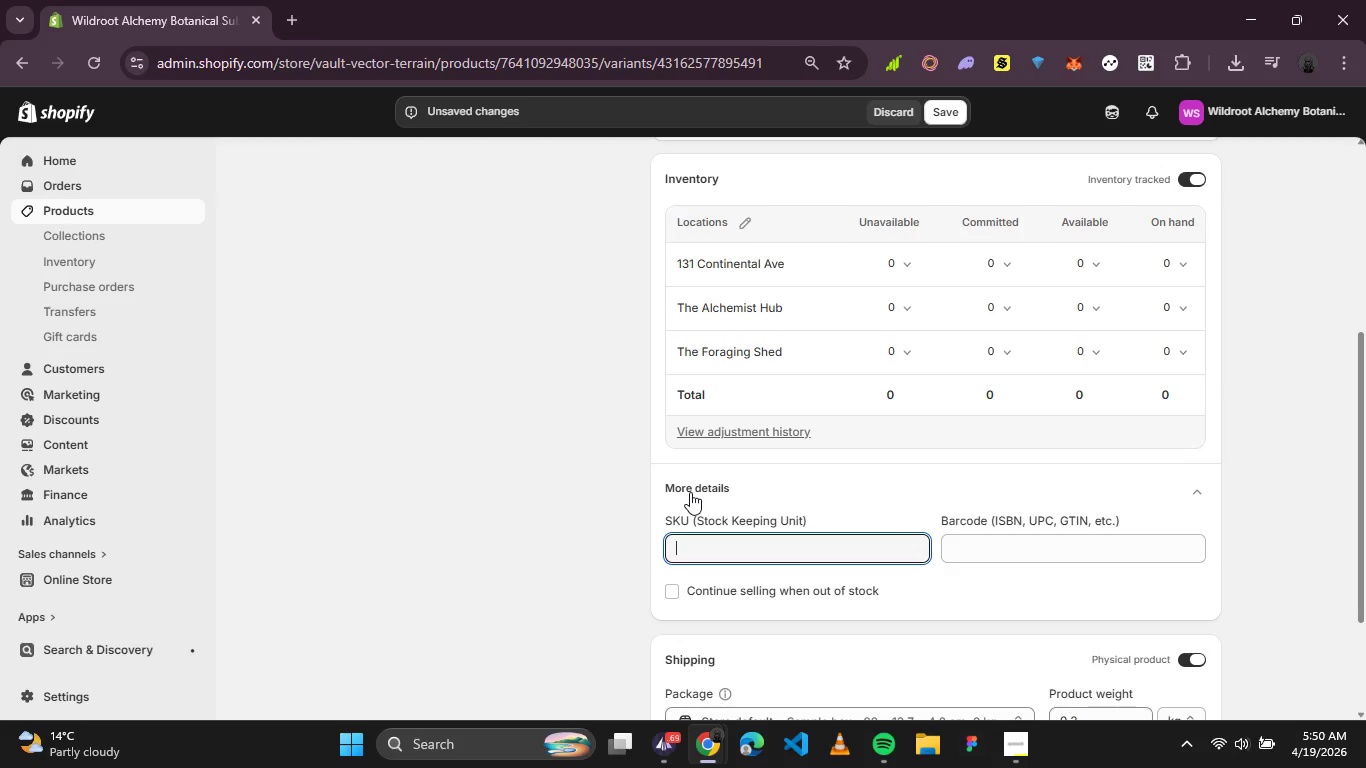 
wait(9.55)
 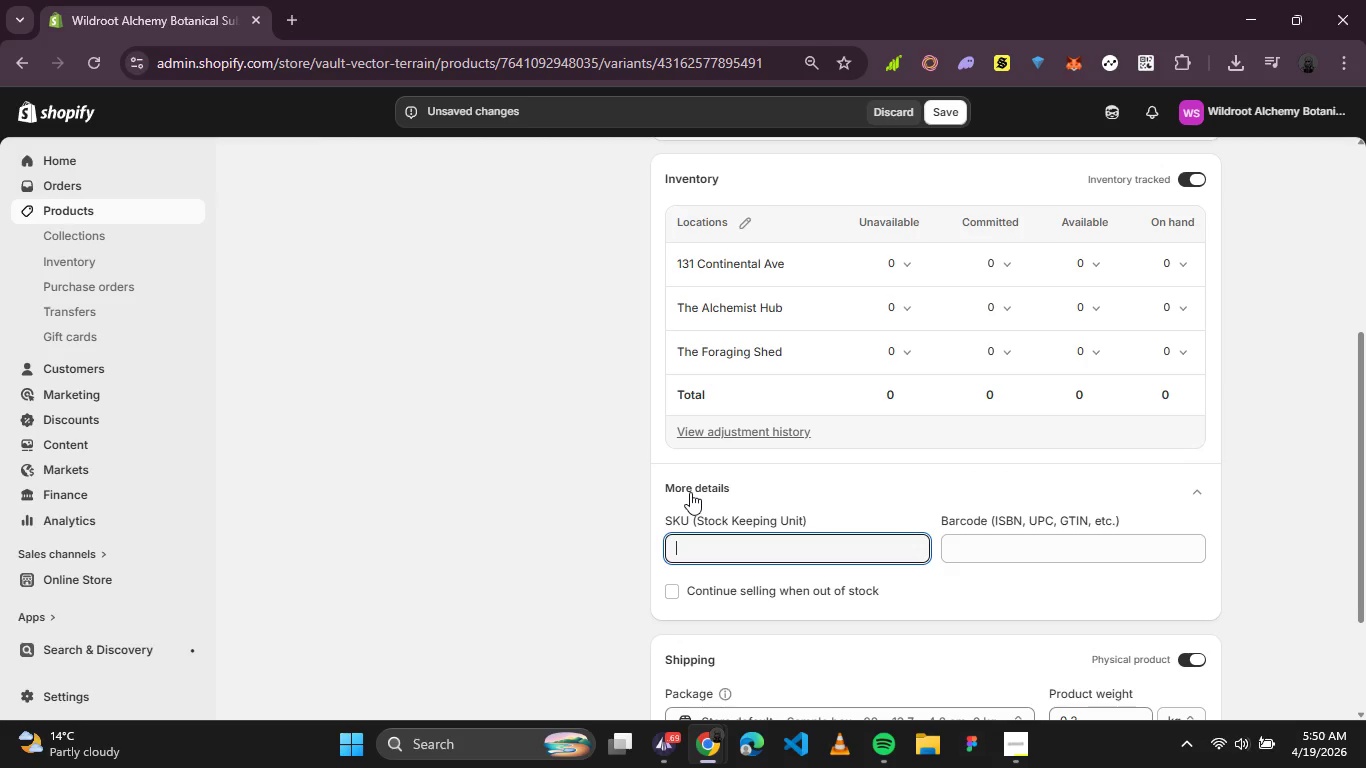 
left_click([1171, 351])
 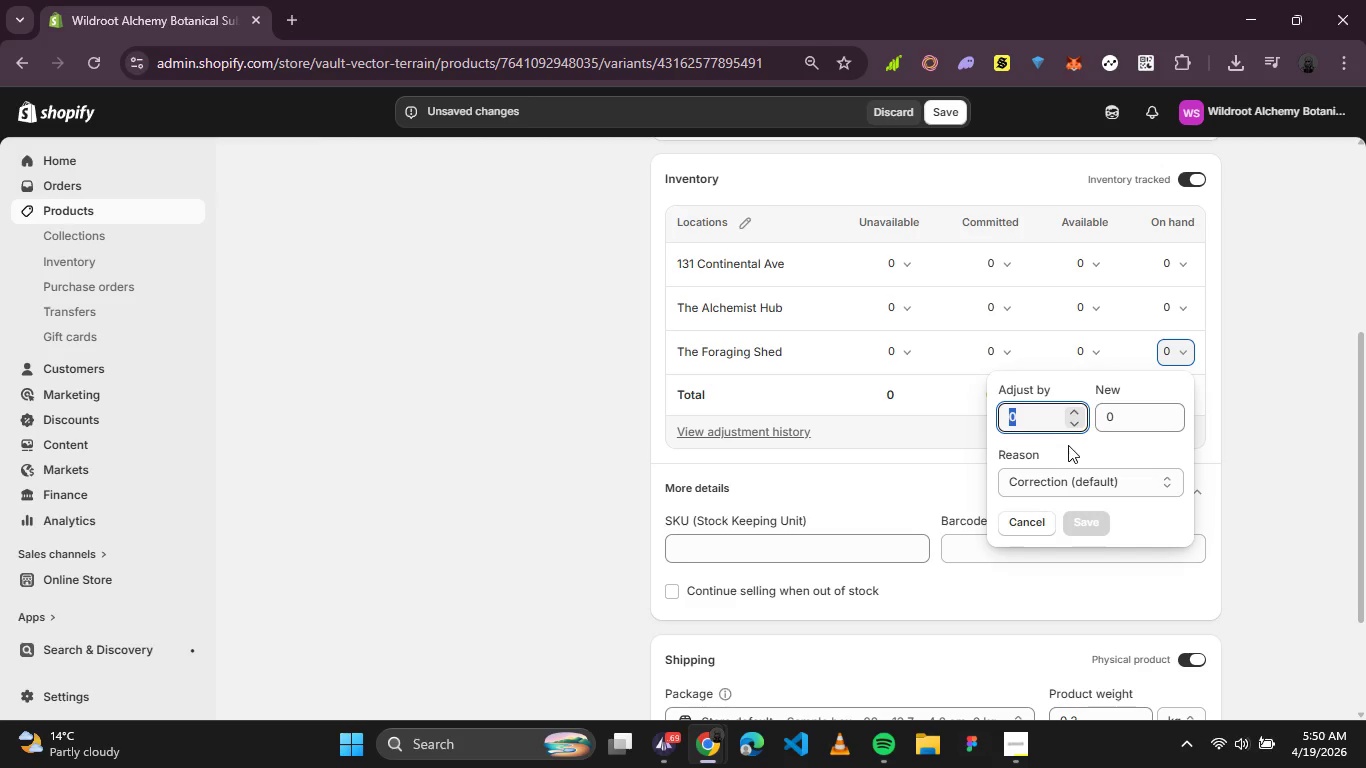 
type(10)
 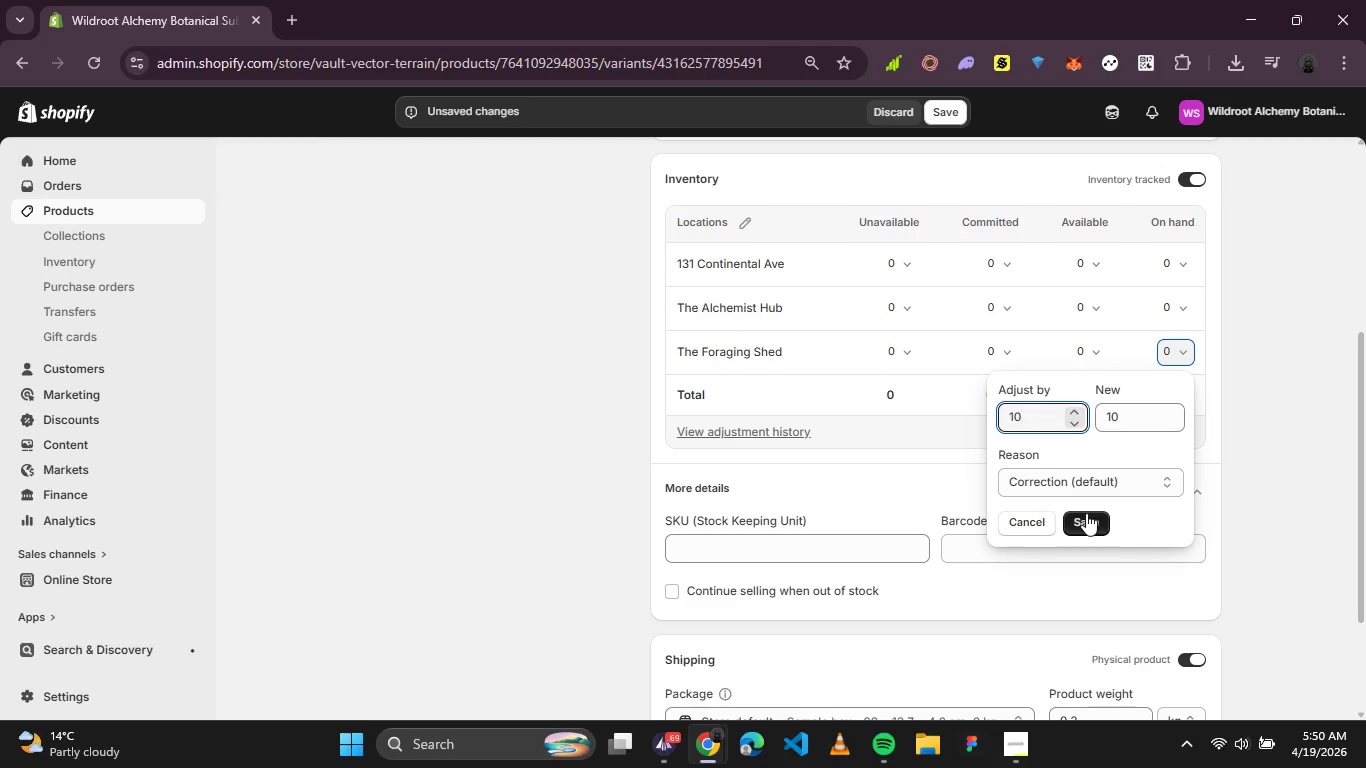 
left_click([1086, 513])
 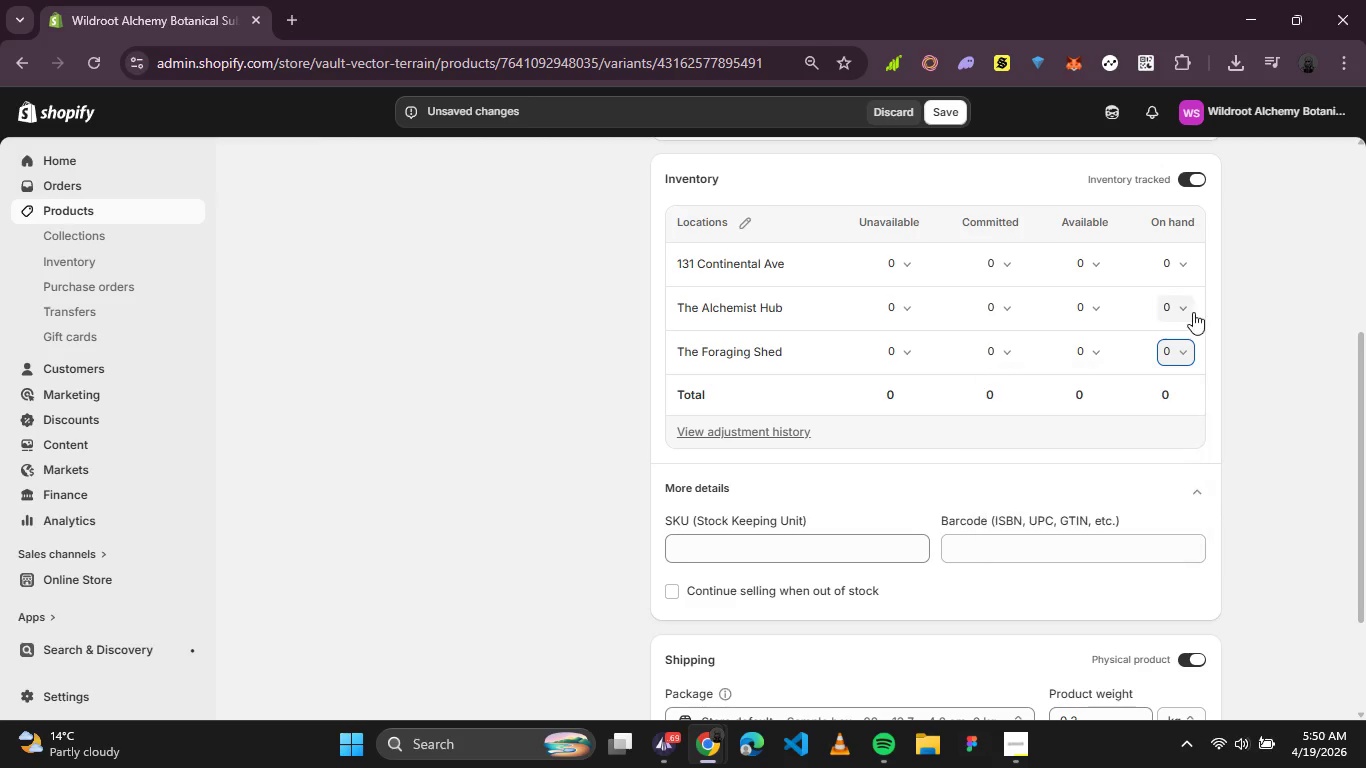 
left_click([1182, 312])
 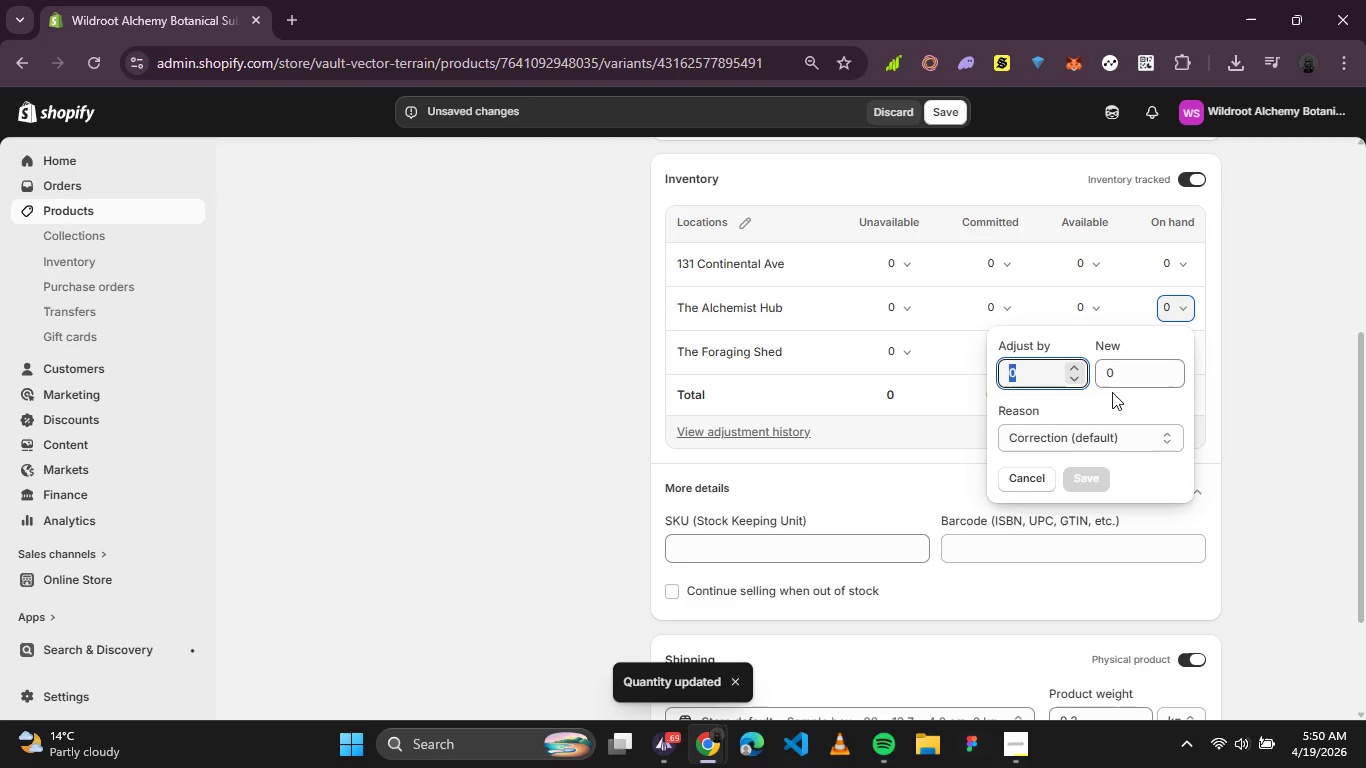 
key(5)
 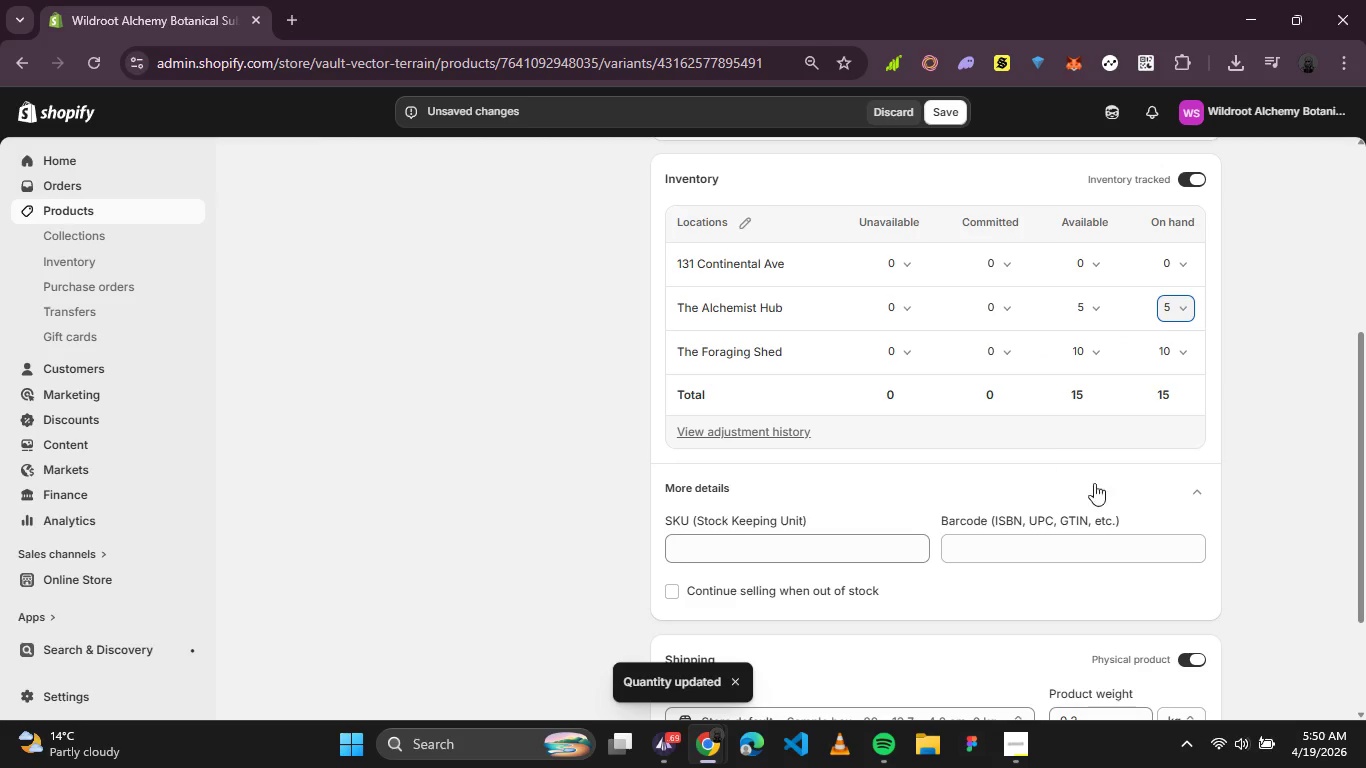 
left_click([779, 539])
 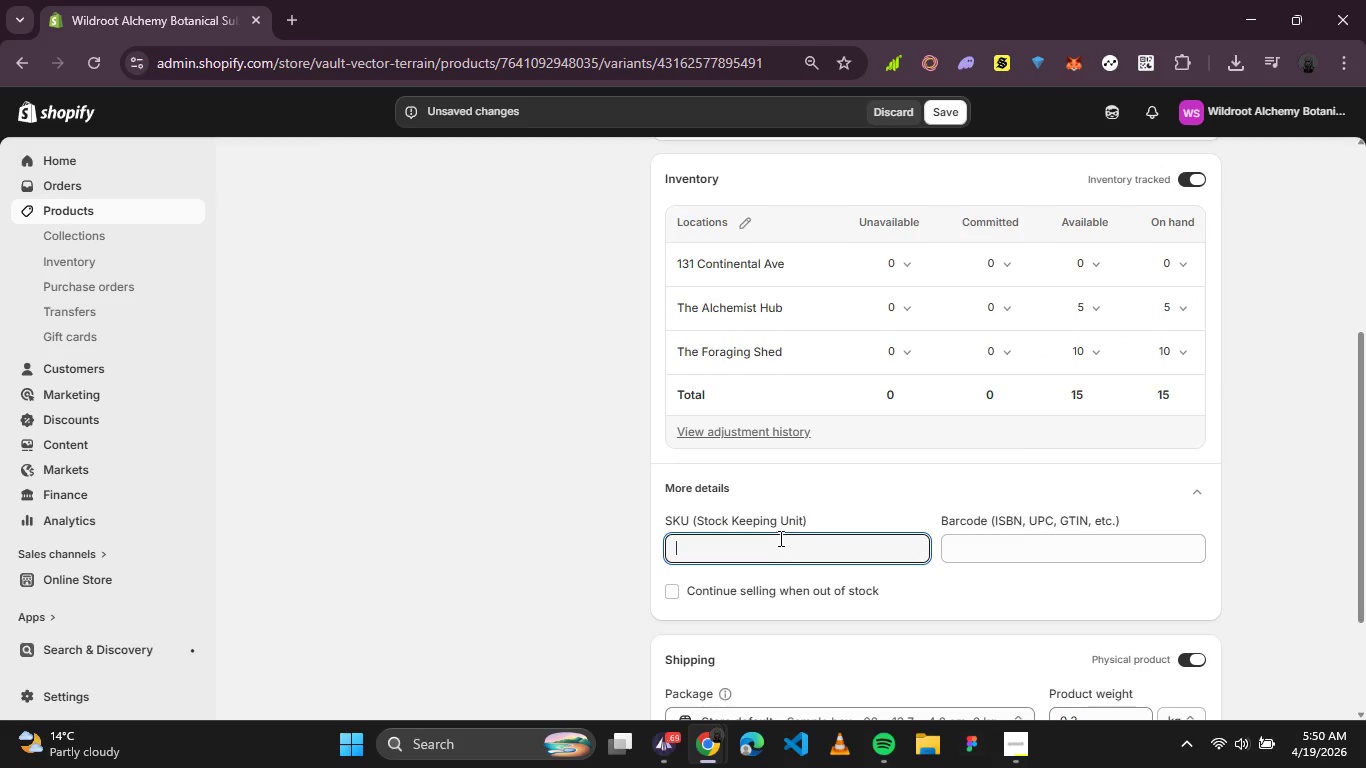 
wait(7.58)
 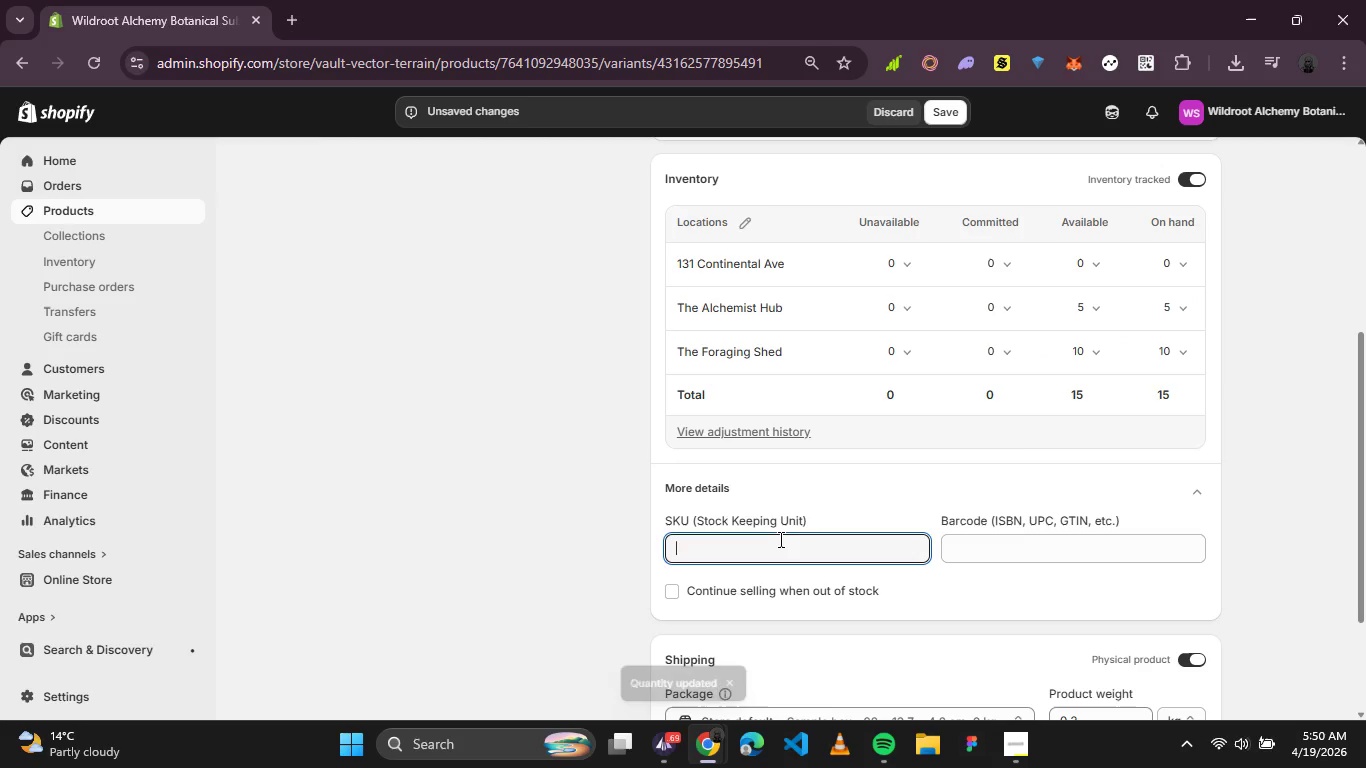 
scroll: coordinate [1109, 592], scroll_direction: down, amount: 1.0
 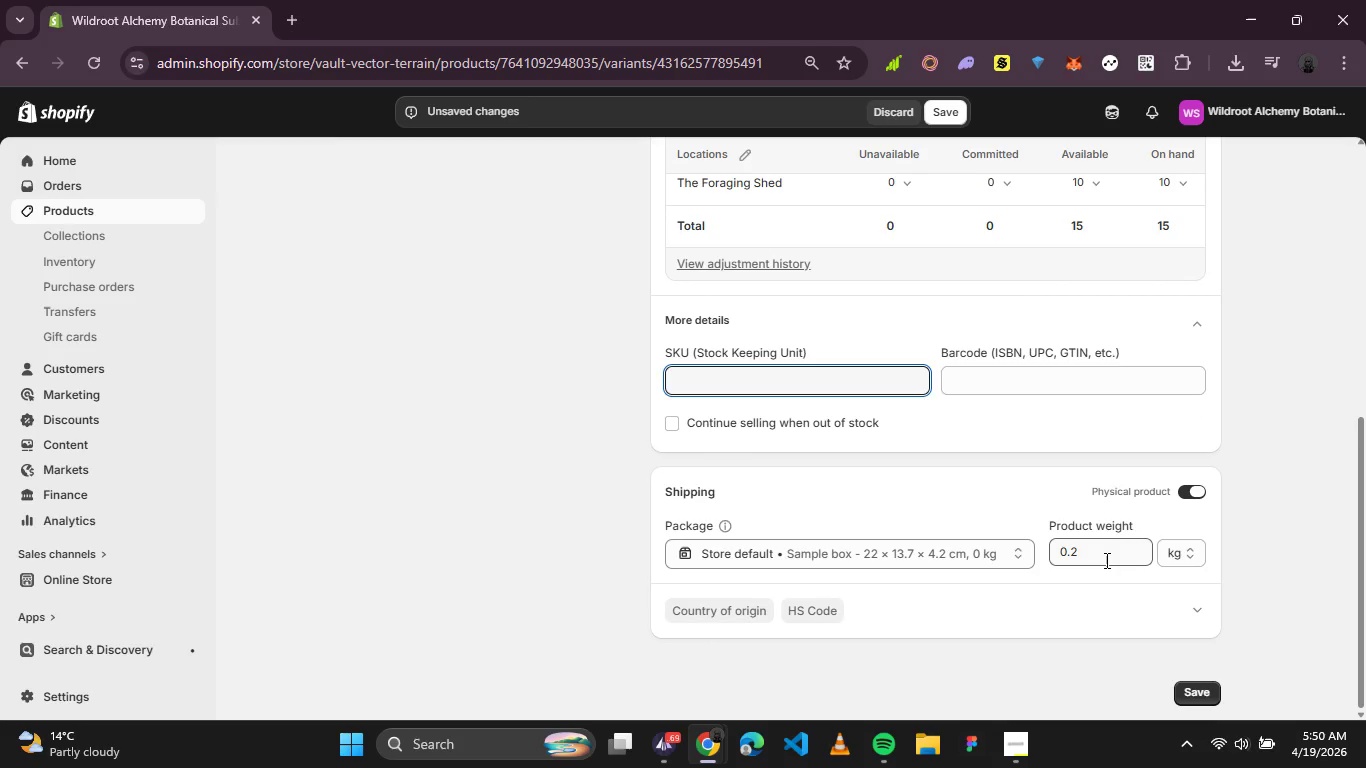 
left_click([1105, 560])
 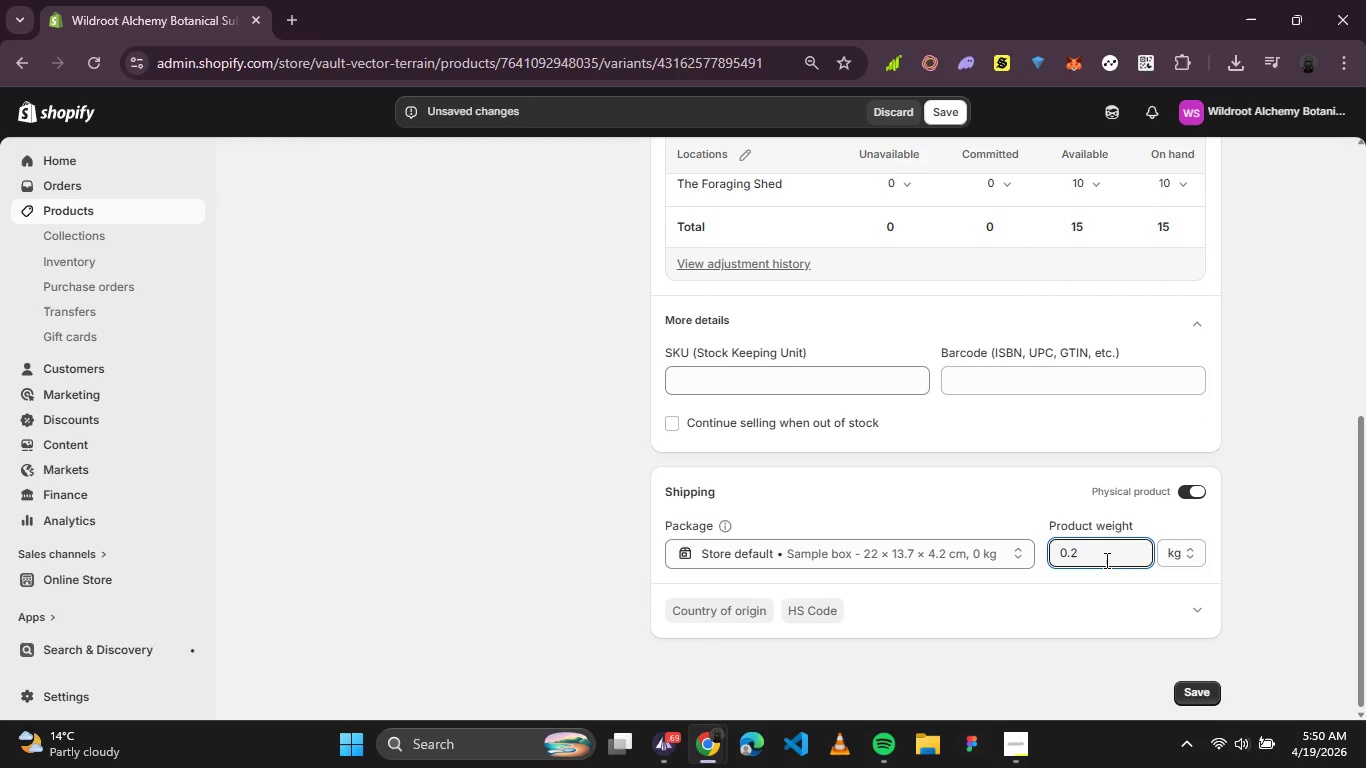 
key(Backspace)
 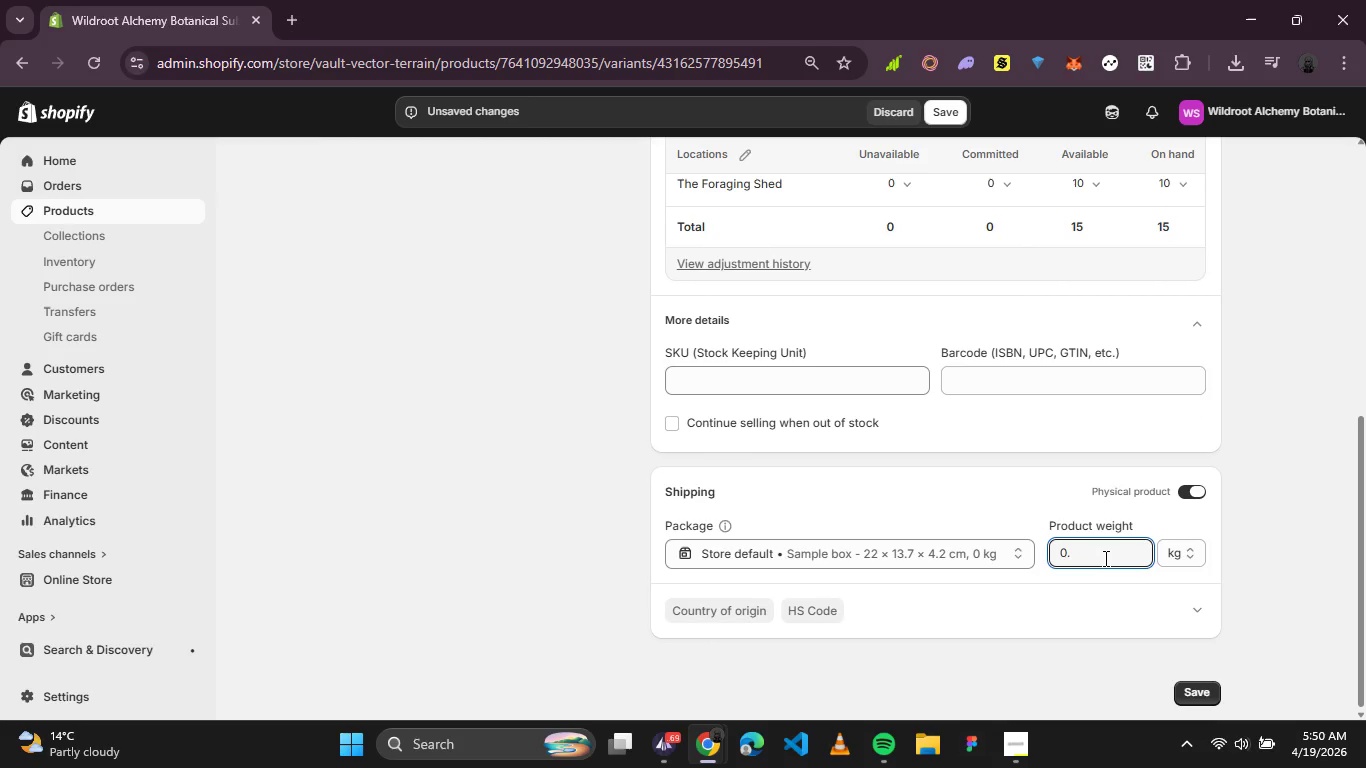 
key(5)
 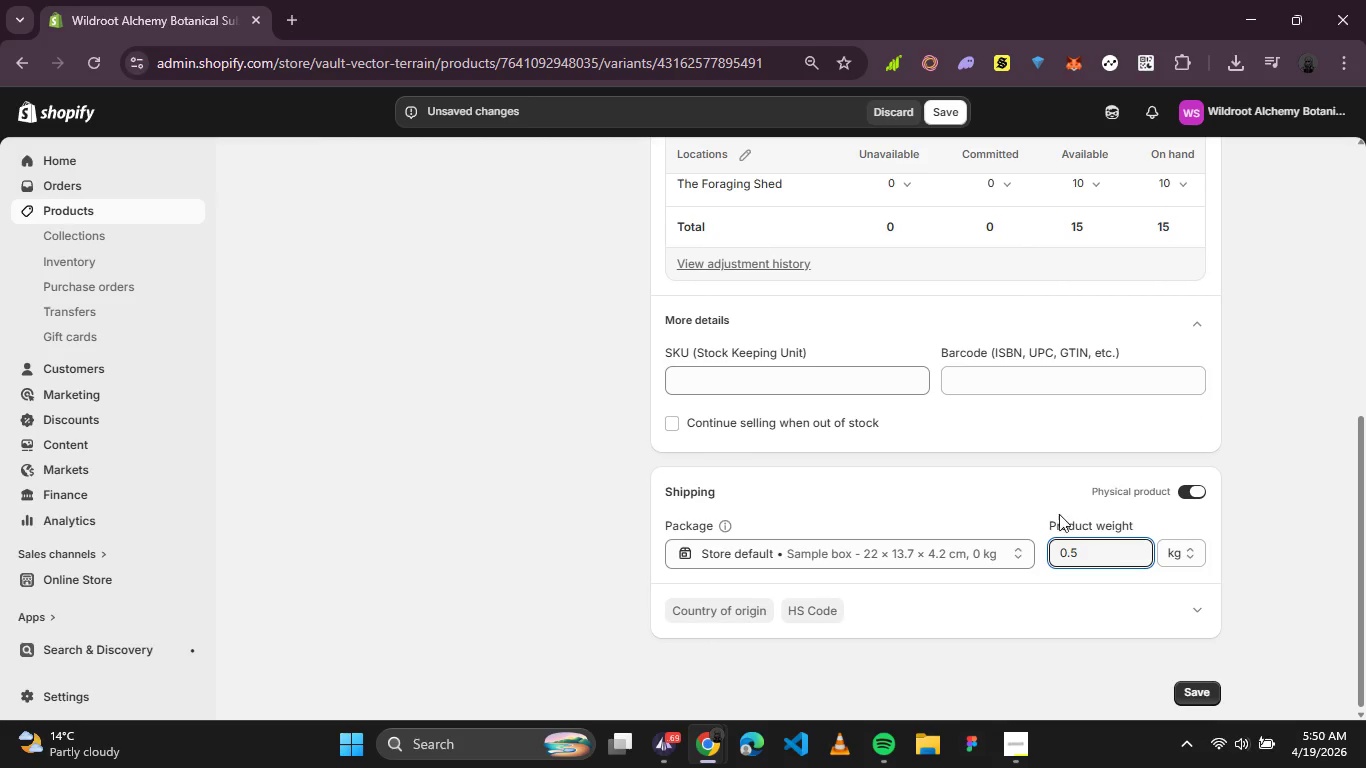 
scroll: coordinate [1044, 503], scroll_direction: up, amount: 1.0
 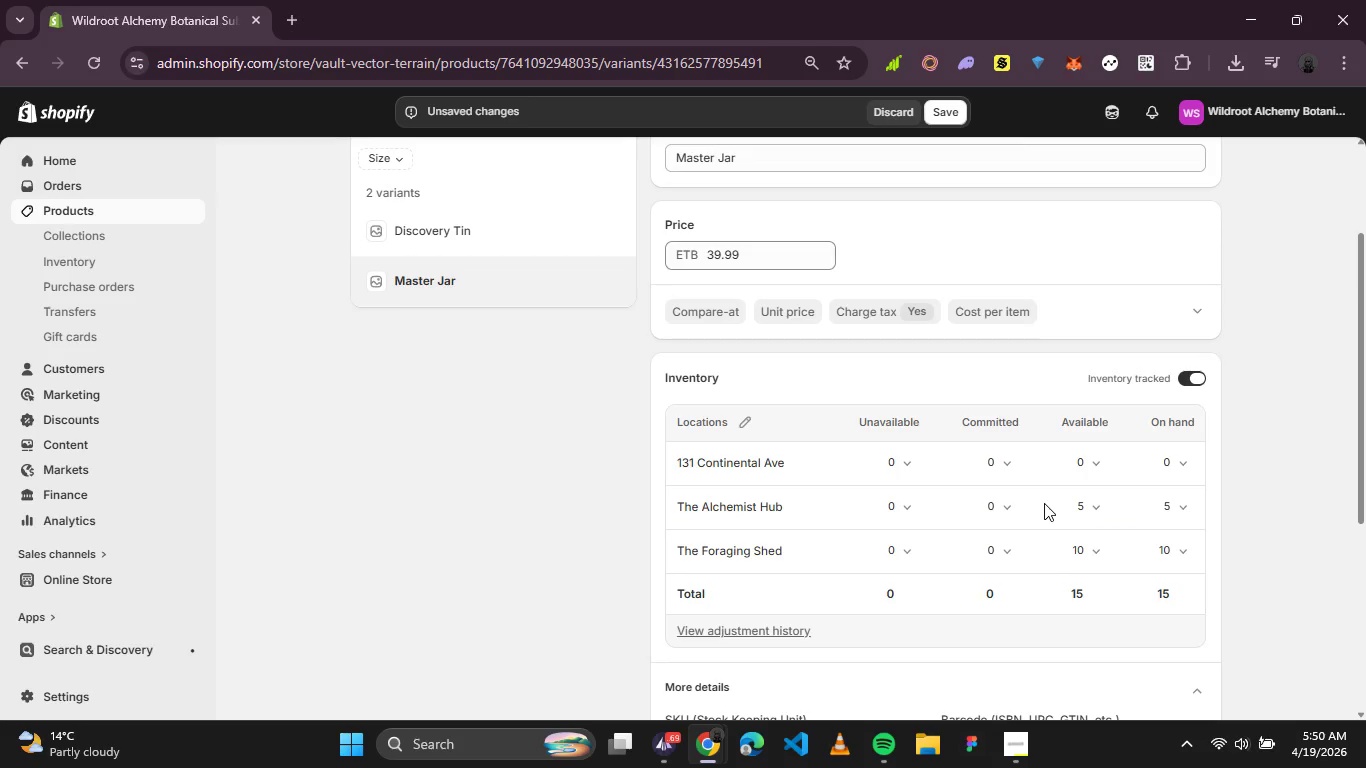 
scroll: coordinate [1044, 503], scroll_direction: down, amount: 1.0
 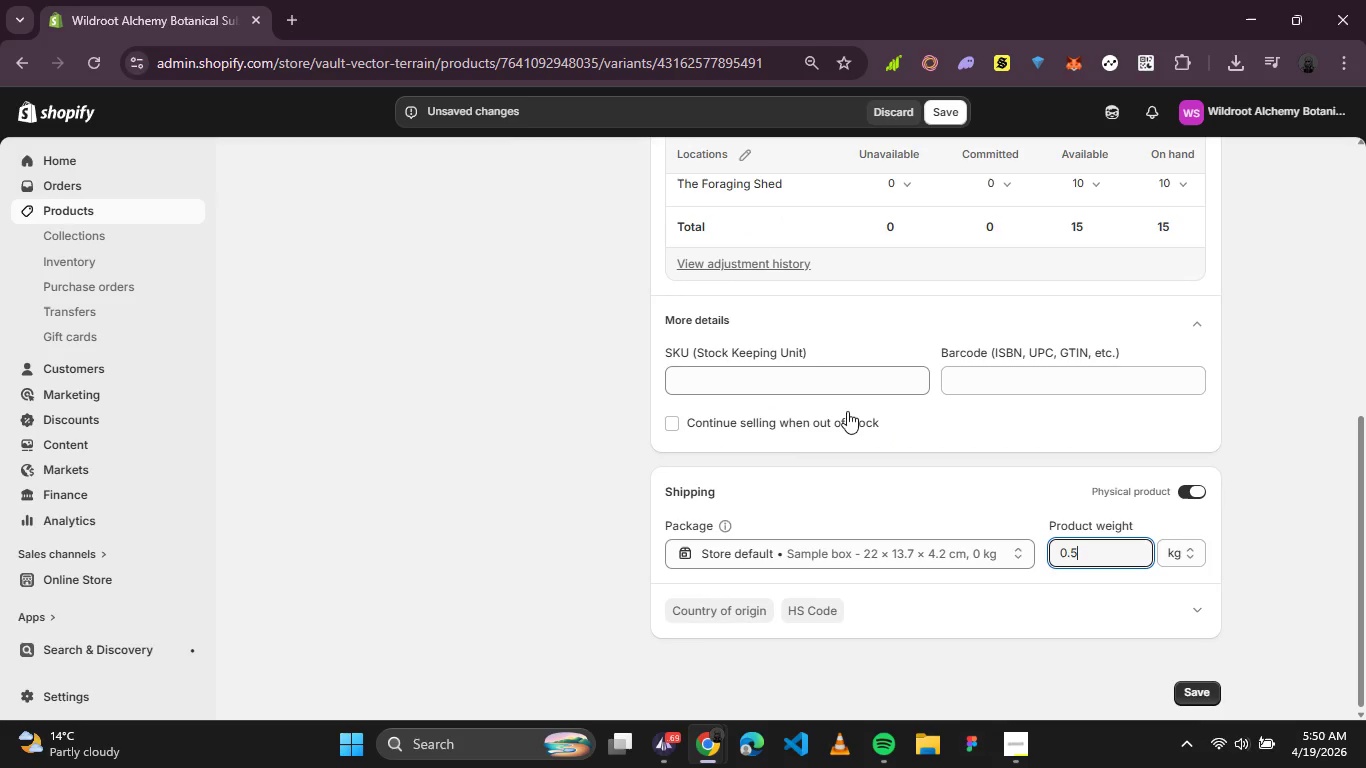 
left_click([790, 375])
 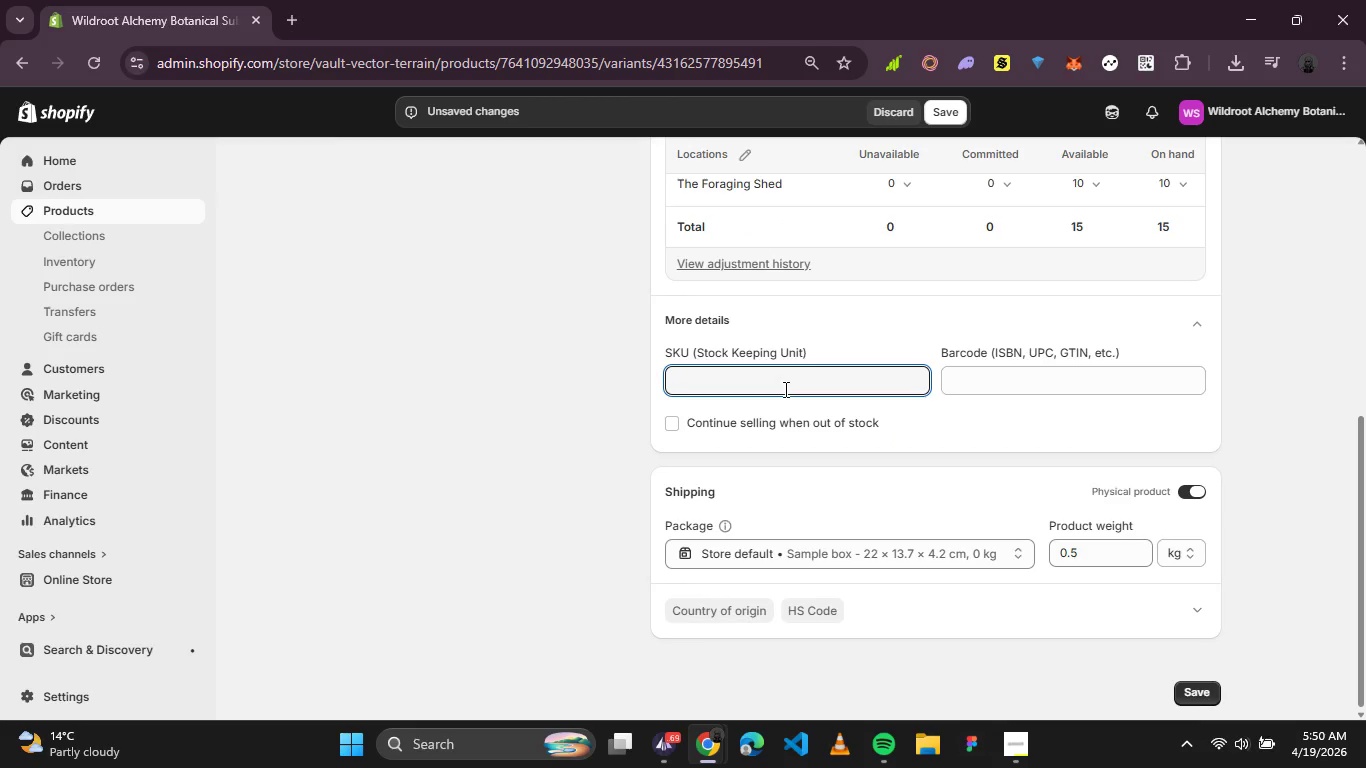 
wait(9.84)
 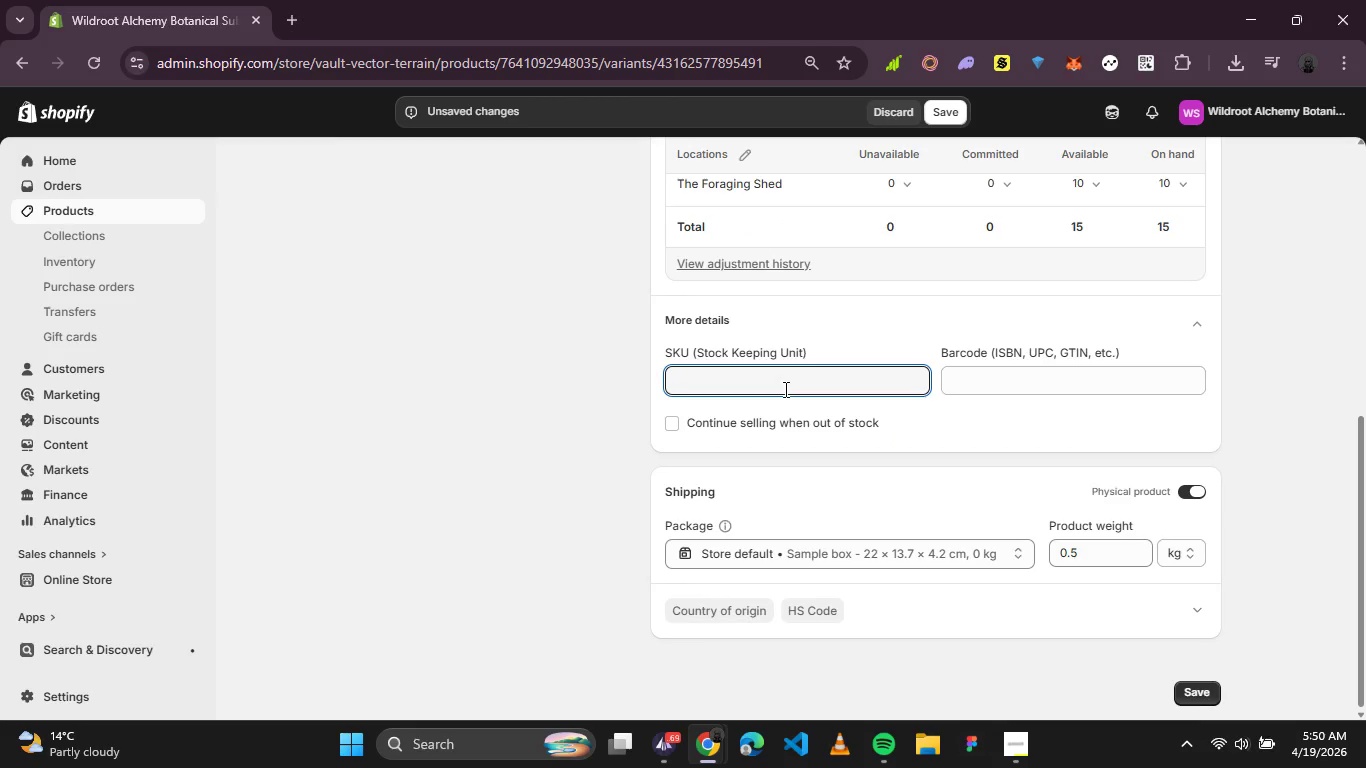 
type(WR-003-MJ)
 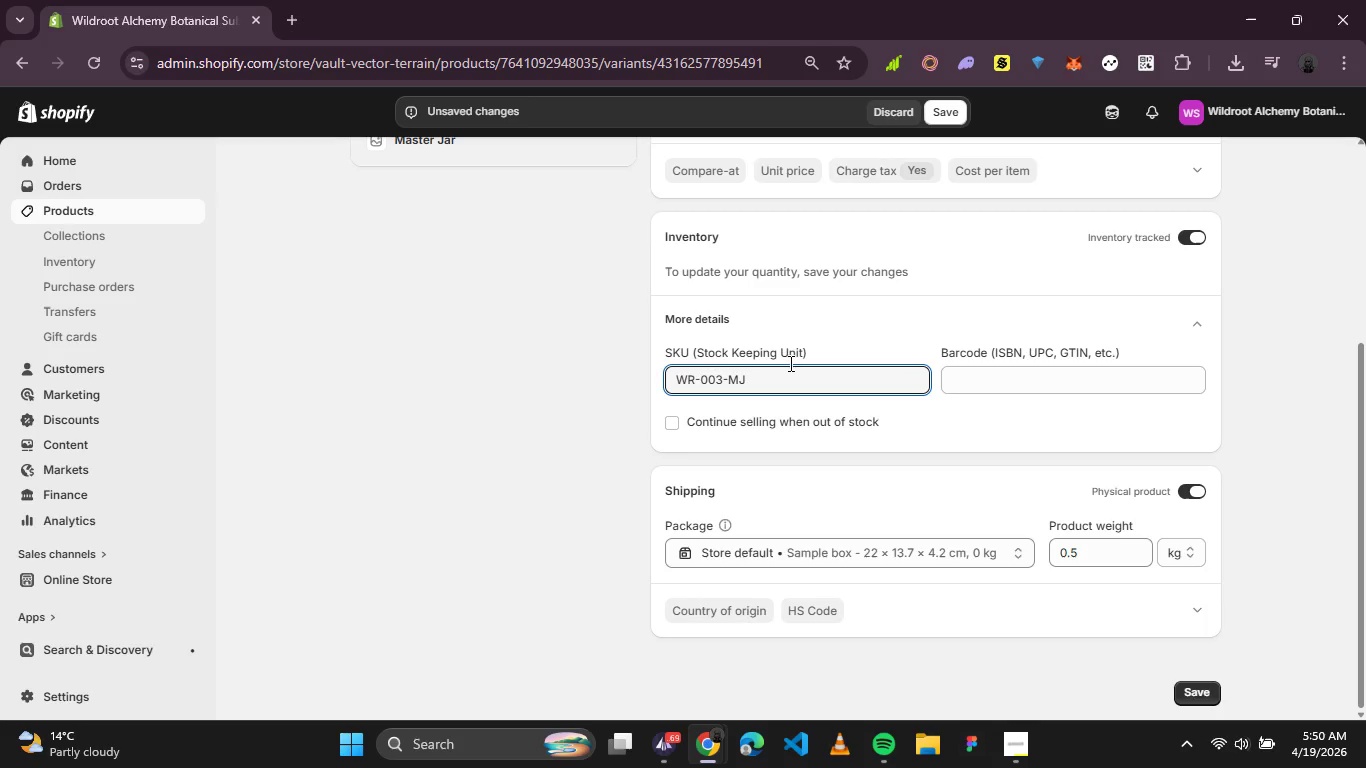 
wait(5.11)
 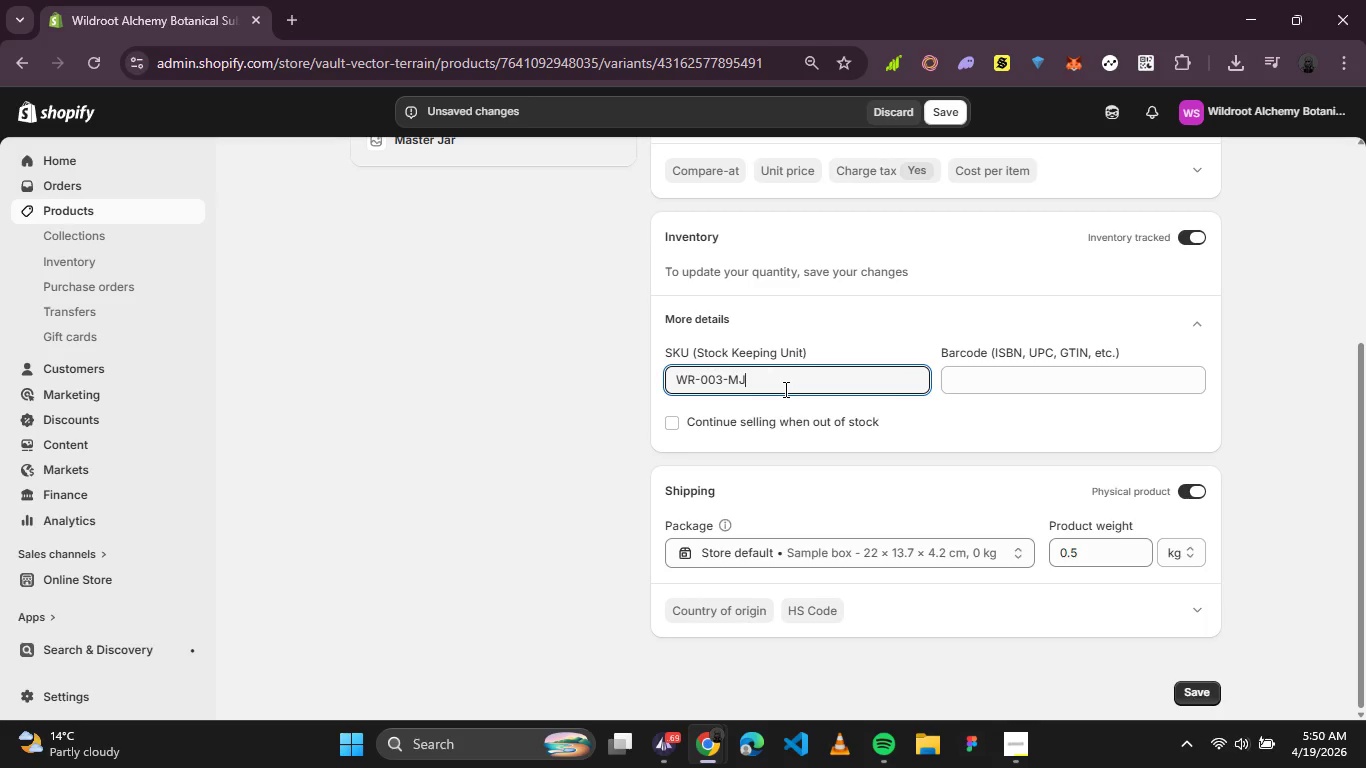 
left_click([1188, 699])
 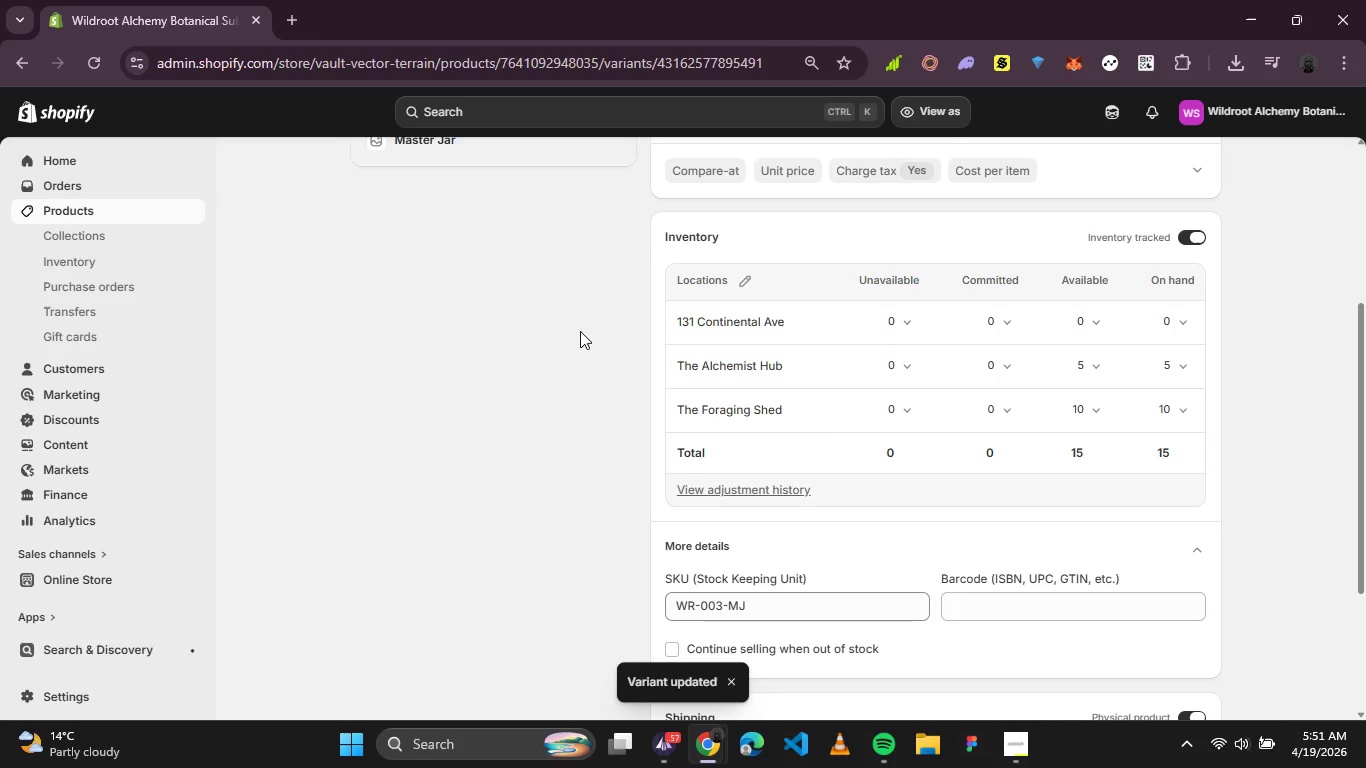 
wait(5.47)
 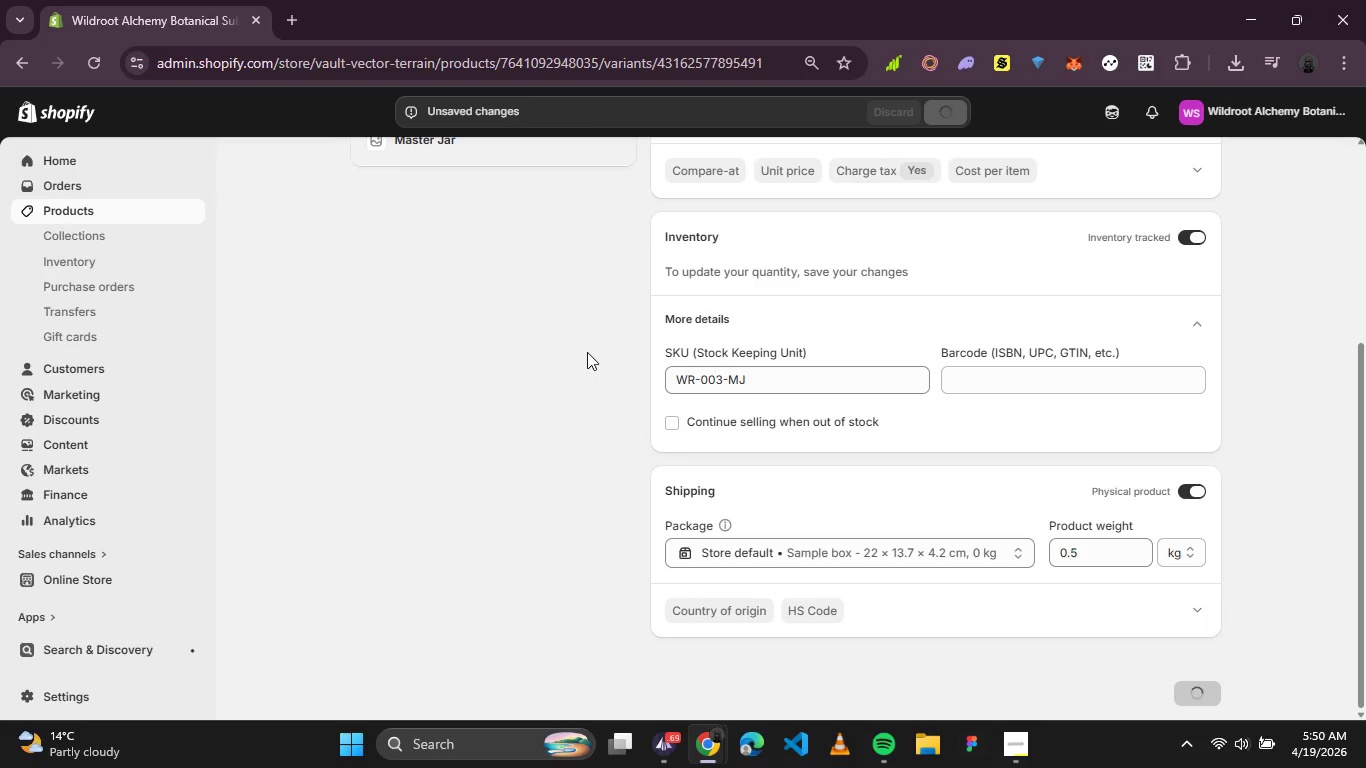 
scroll: coordinate [568, 337], scroll_direction: up, amount: 3.0
 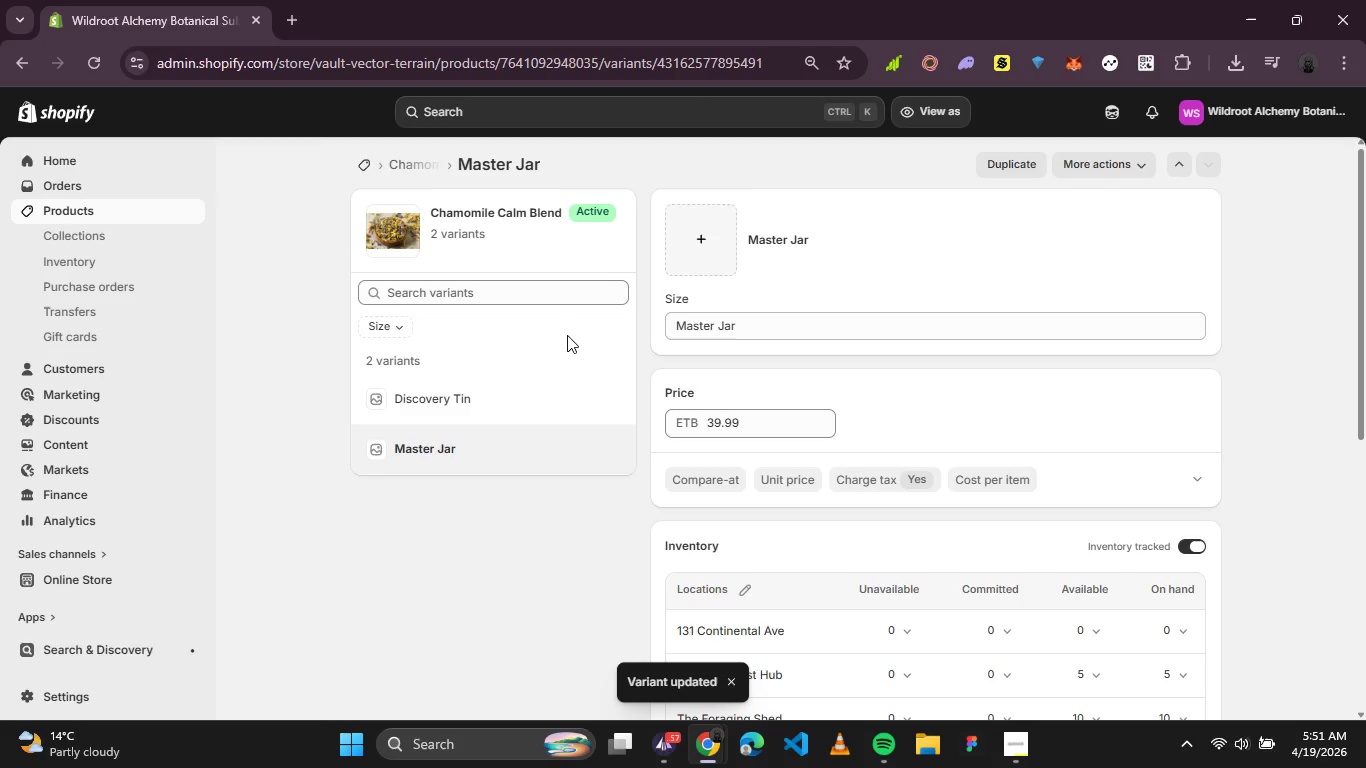 
scroll: coordinate [567, 335], scroll_direction: down, amount: 3.0
 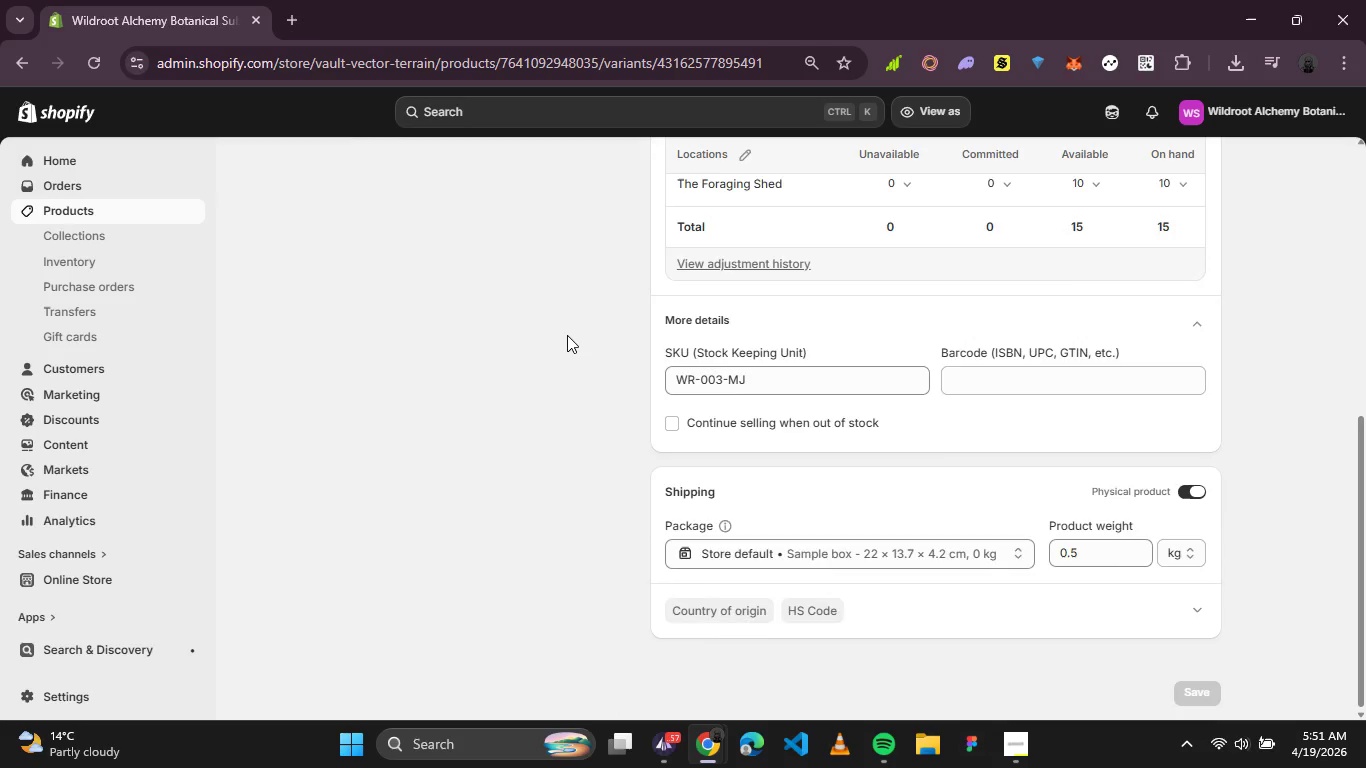 
scroll: coordinate [567, 335], scroll_direction: up, amount: 3.0
 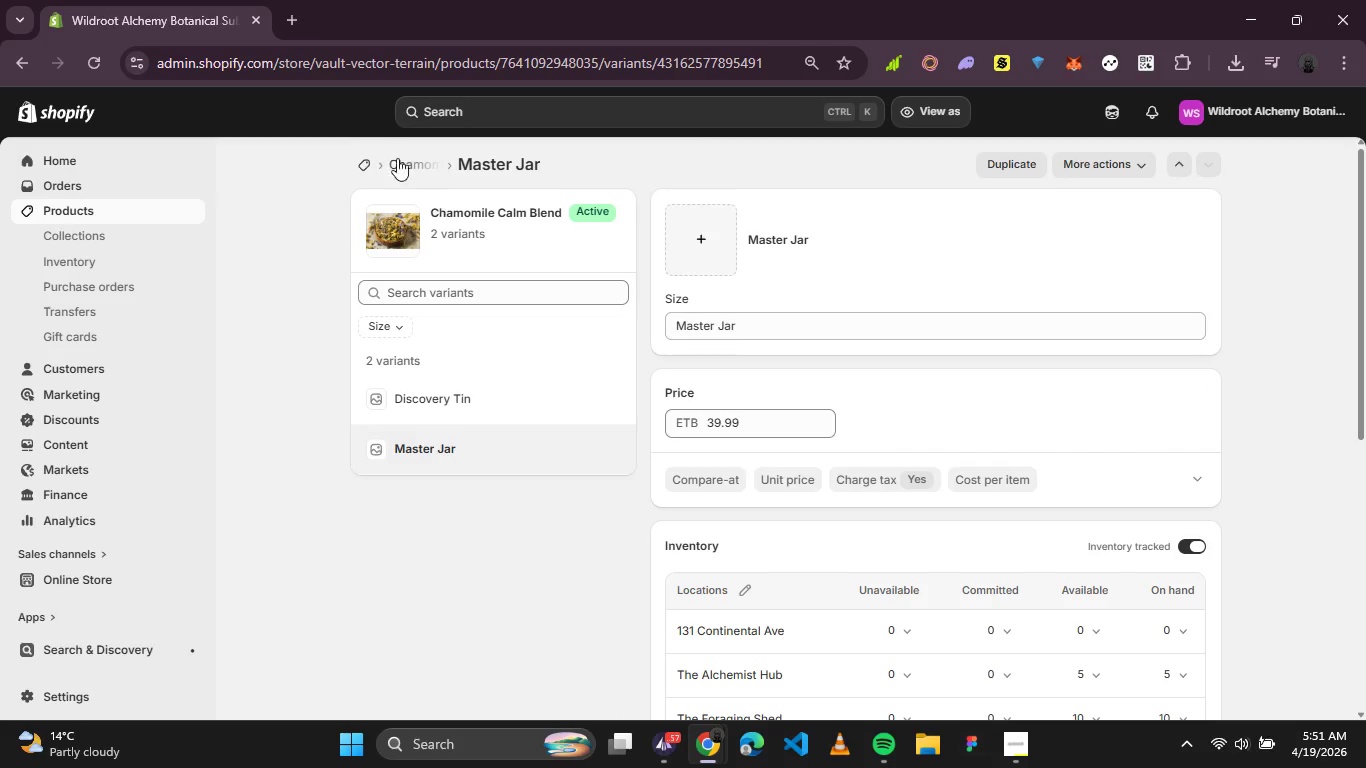 
mouse_move([379, 191])
 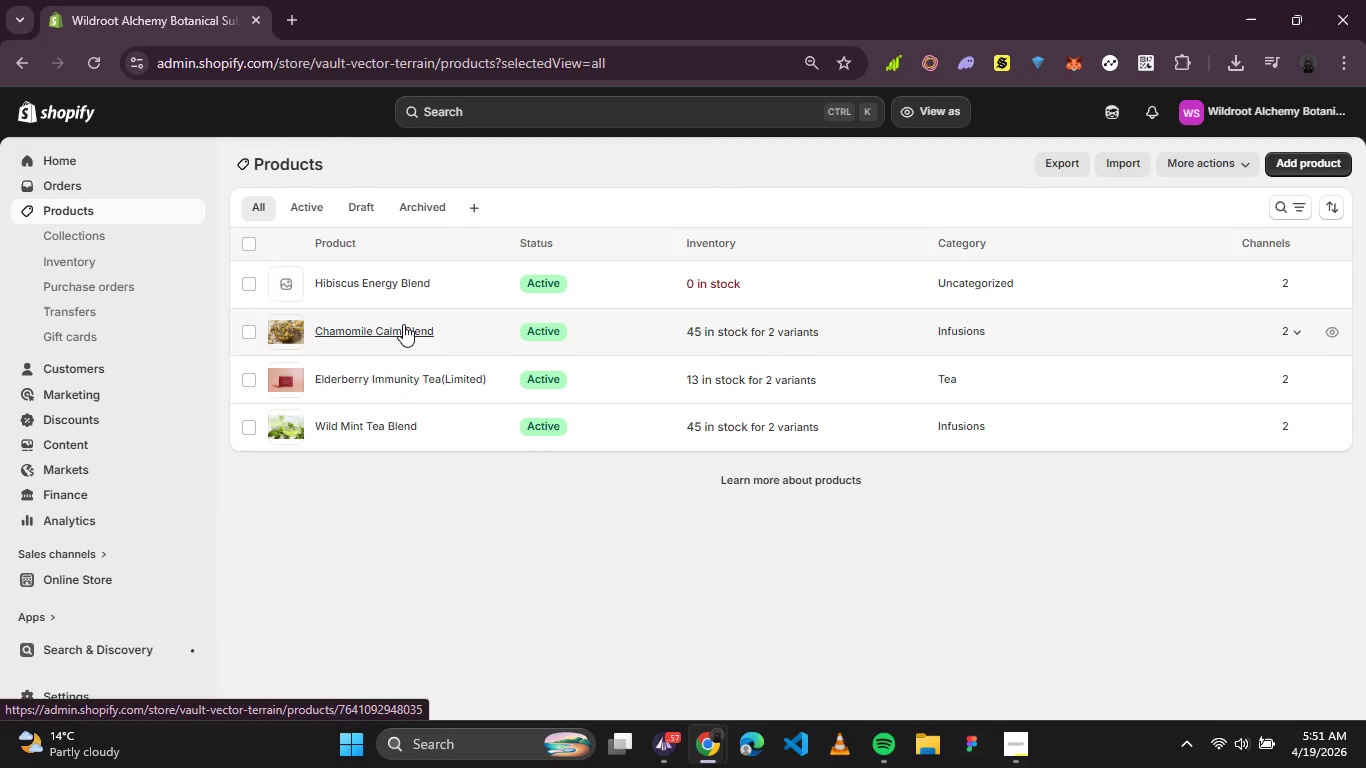 
left_click([403, 324])
 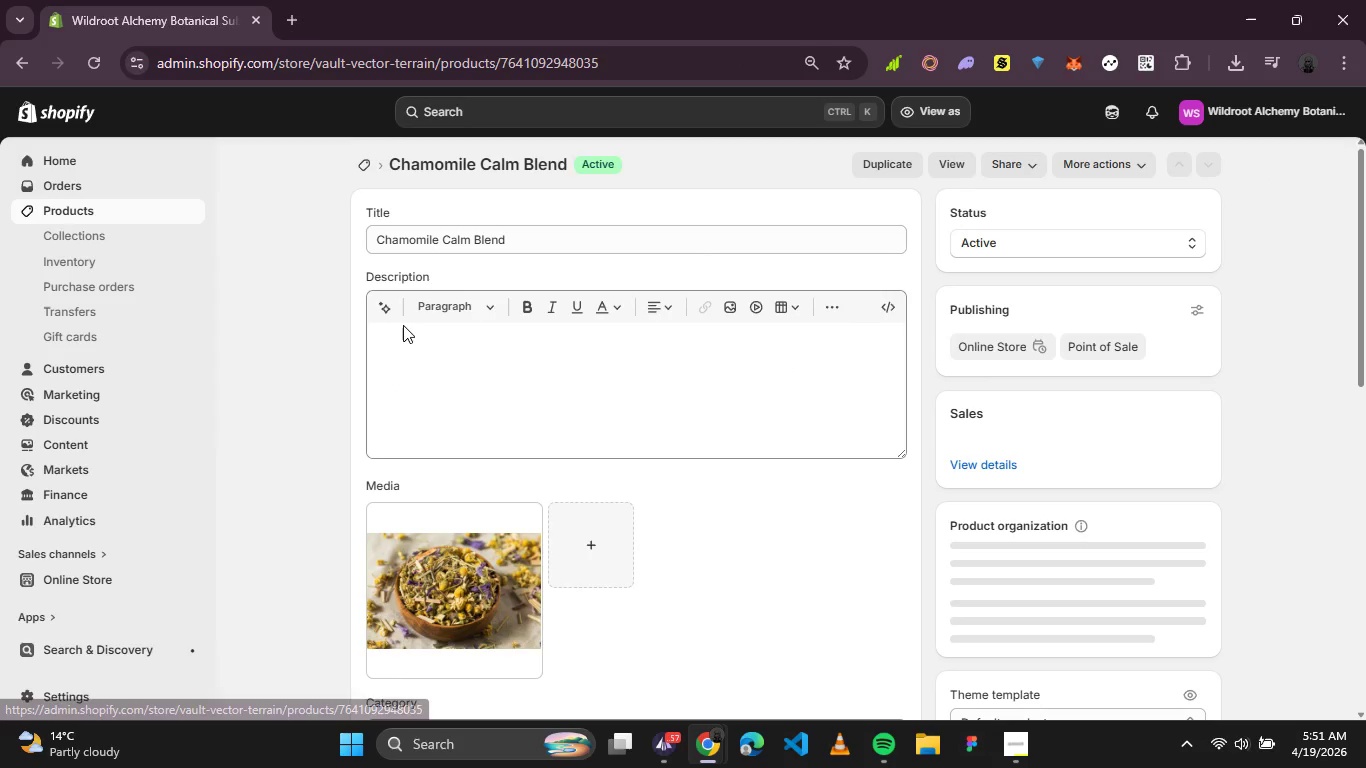 
left_click([490, 369])
 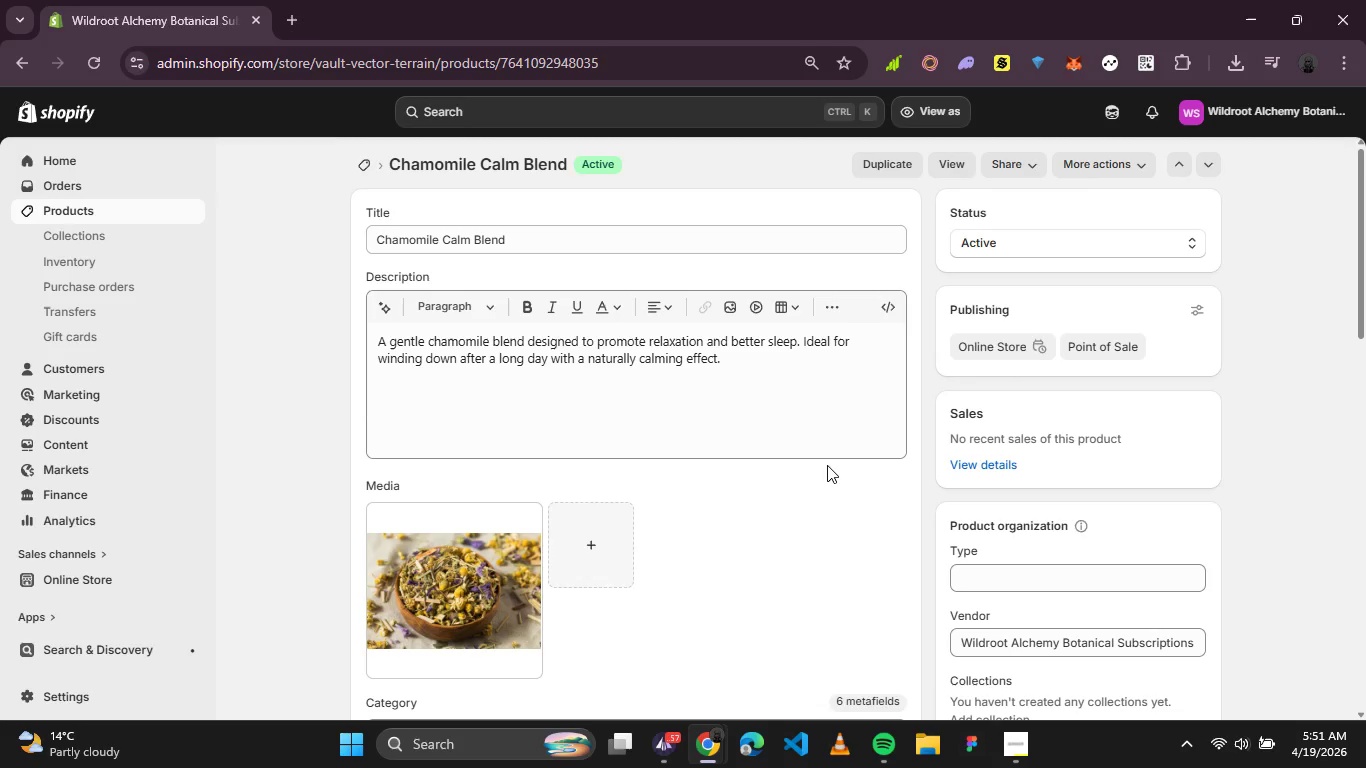 
scroll: coordinate [720, 518], scroll_direction: down, amount: 4.0
 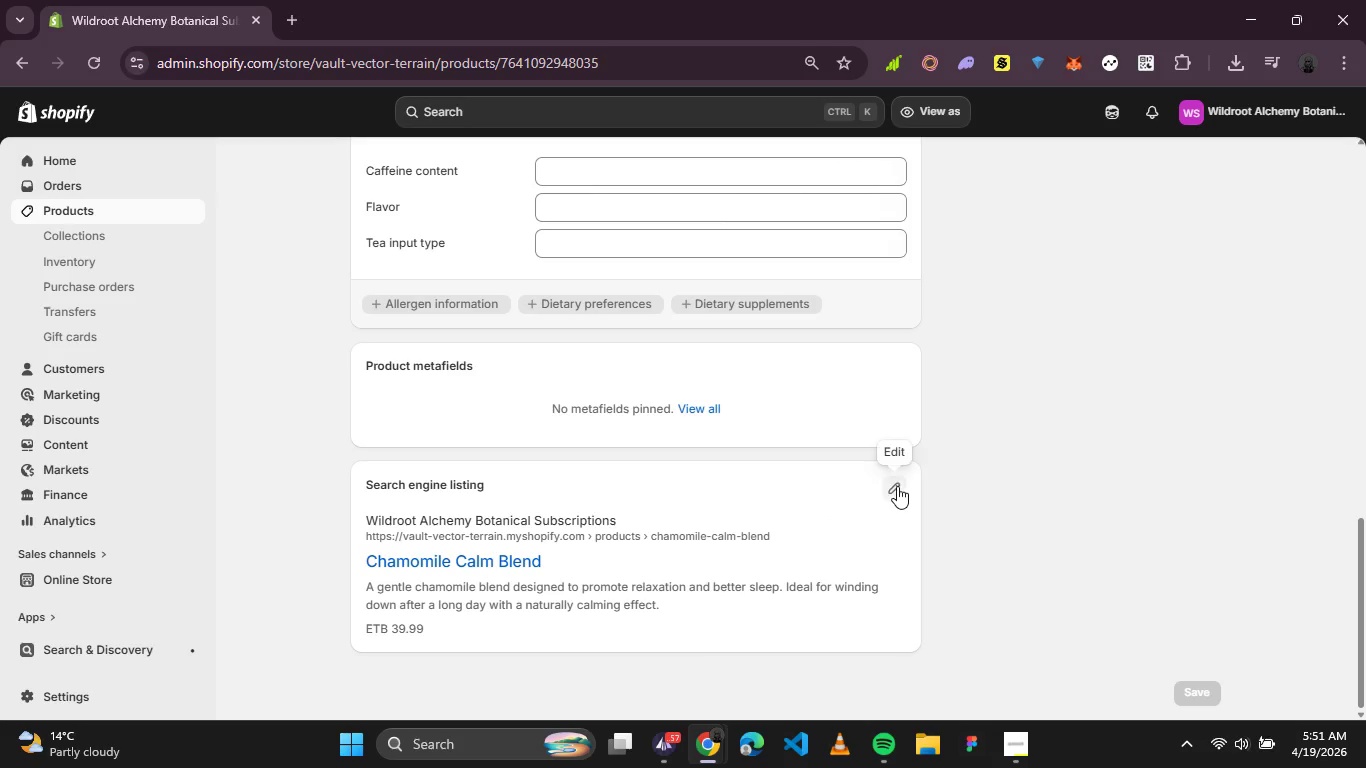 
left_click([897, 486])
 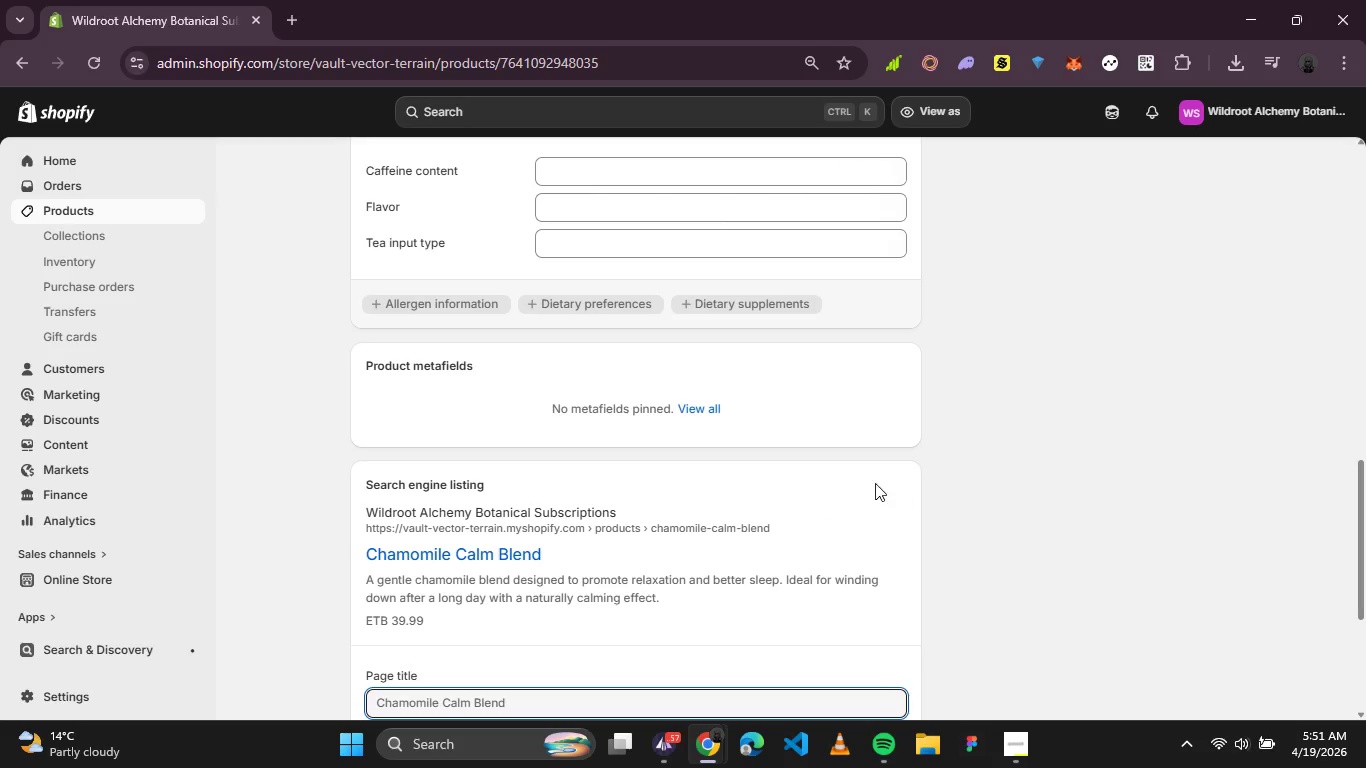 
scroll: coordinate [856, 475], scroll_direction: down, amount: 2.0
 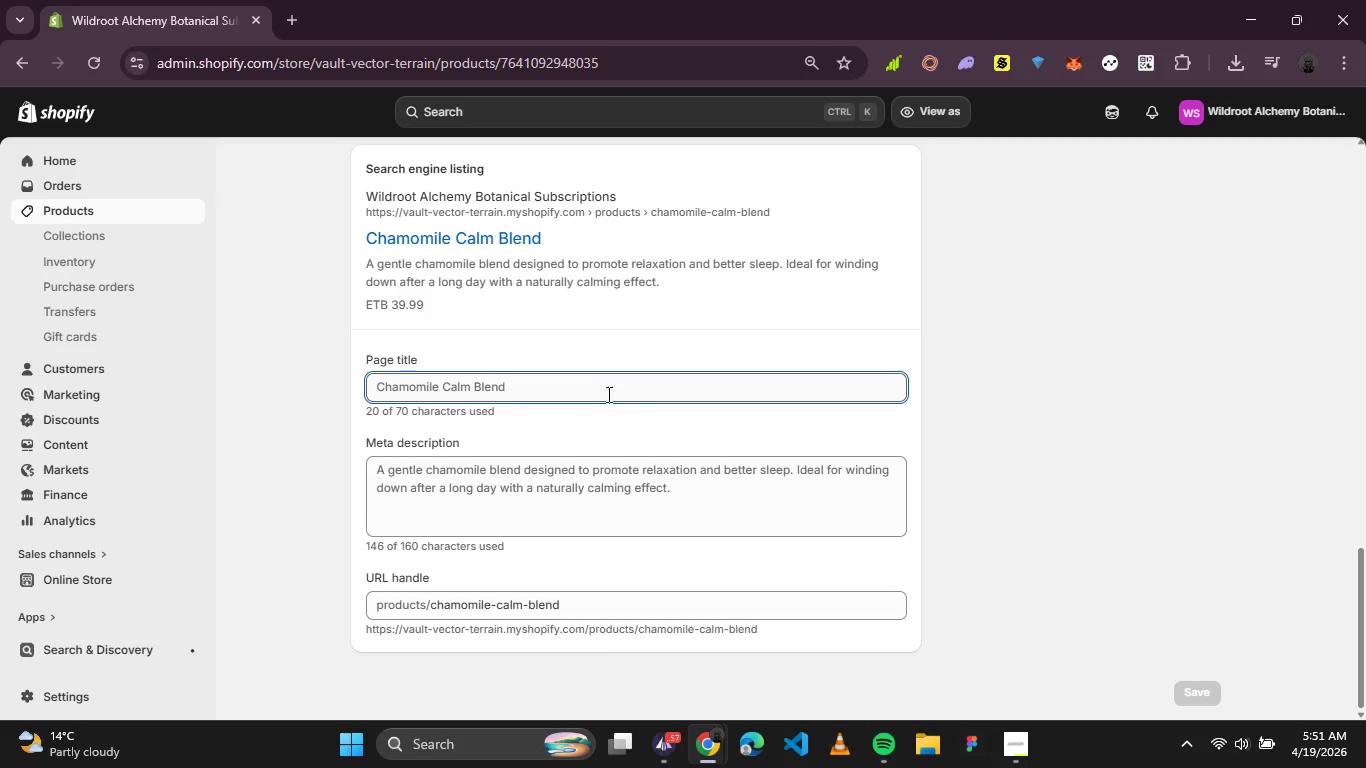 
left_click([587, 373])
 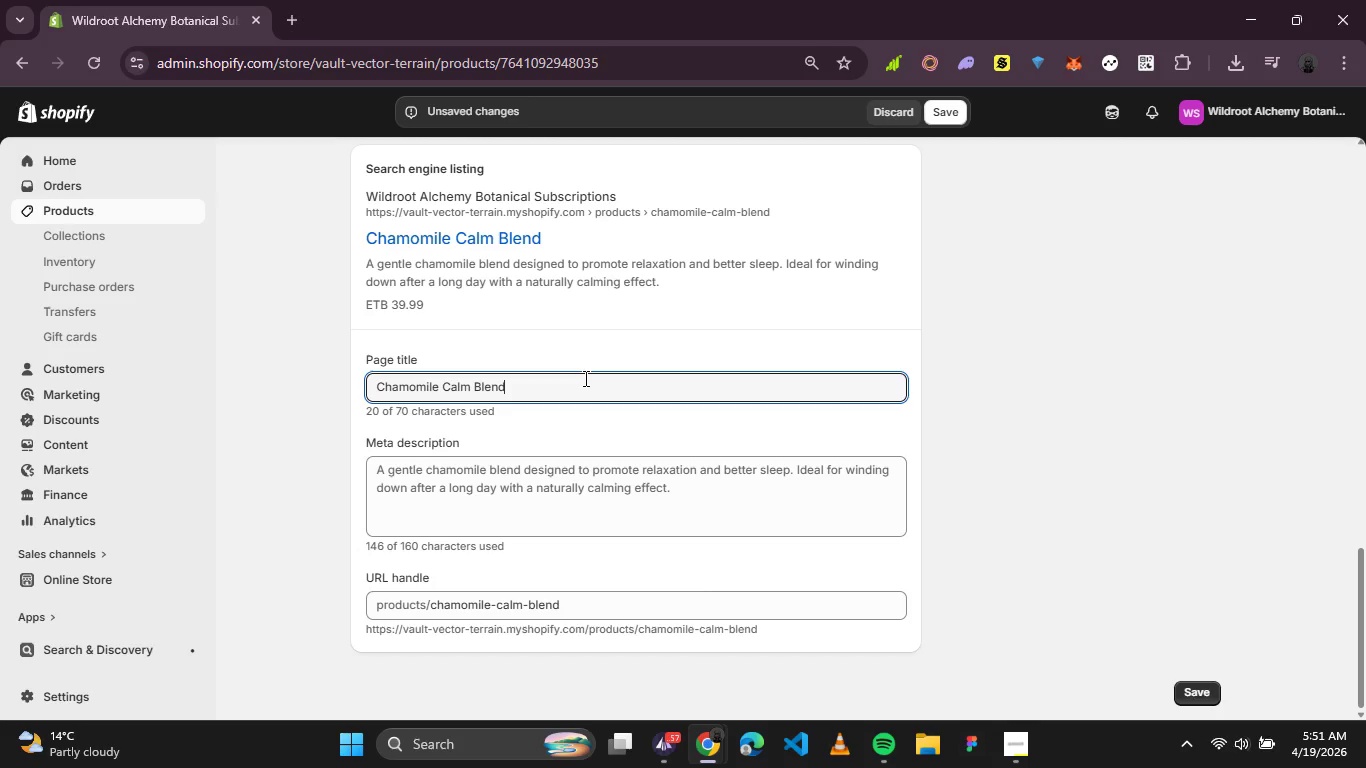 
wait(8.62)
 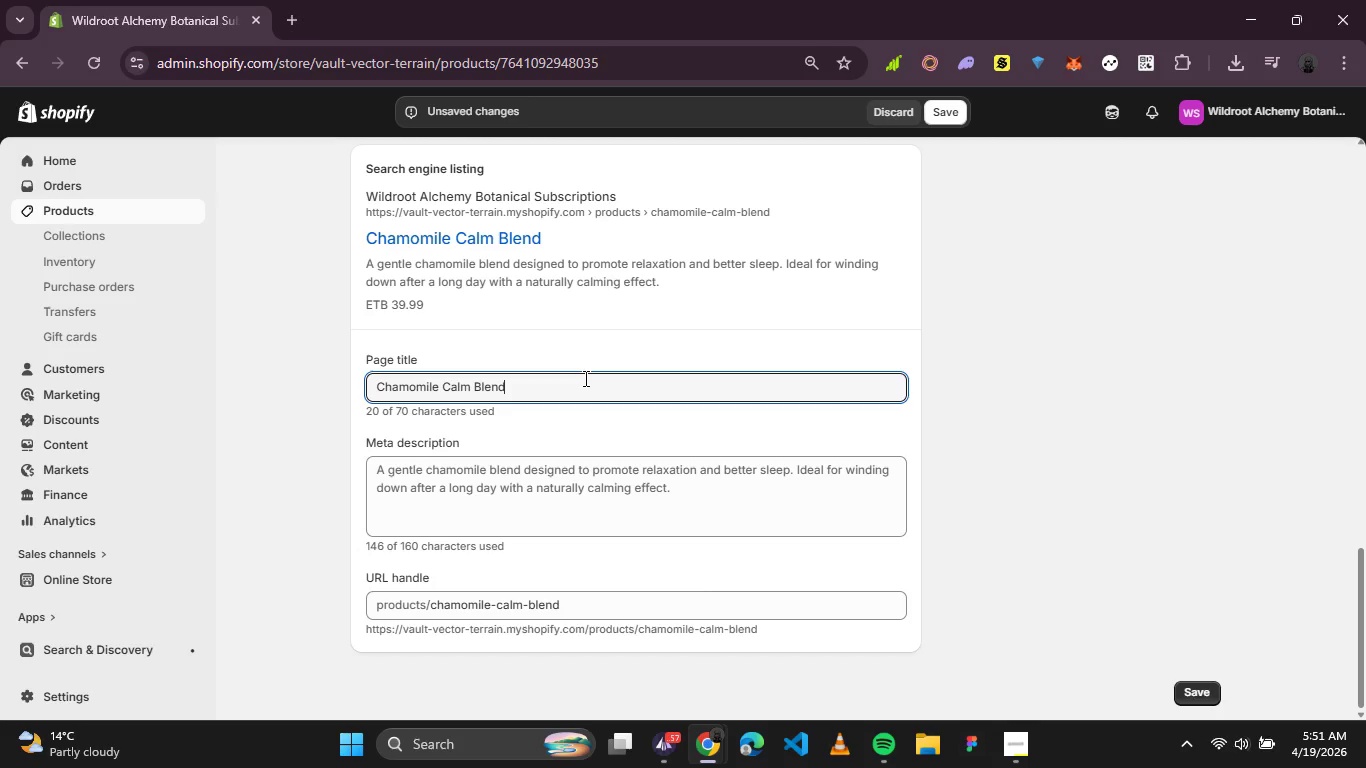 
key(Backspace)
key(Backspace)
key(Backspace)
key(Backspace)
key(Backspace)
type(Te | Relaxing Herbal Sleep N)
key(Backspace)
type(Blend)
 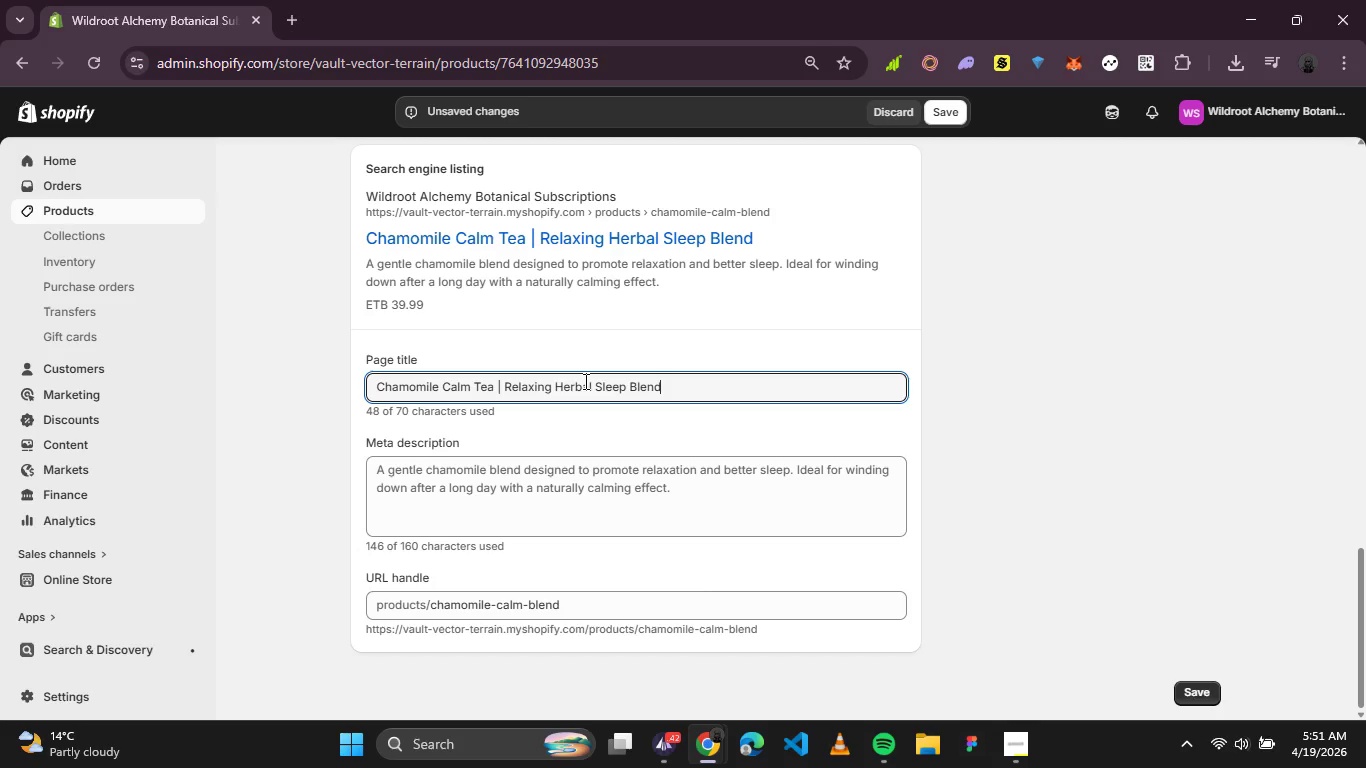 
left_click([709, 475])
 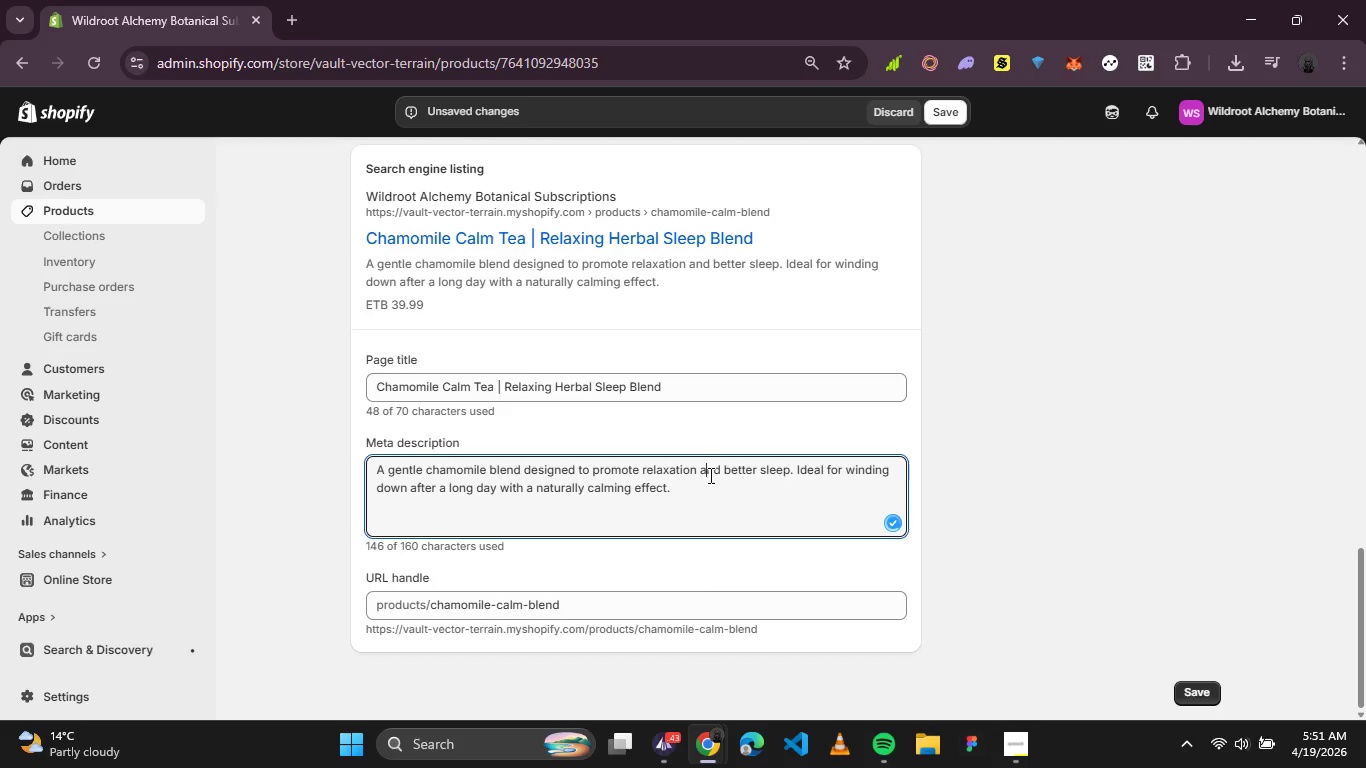 
key(Control+A)
 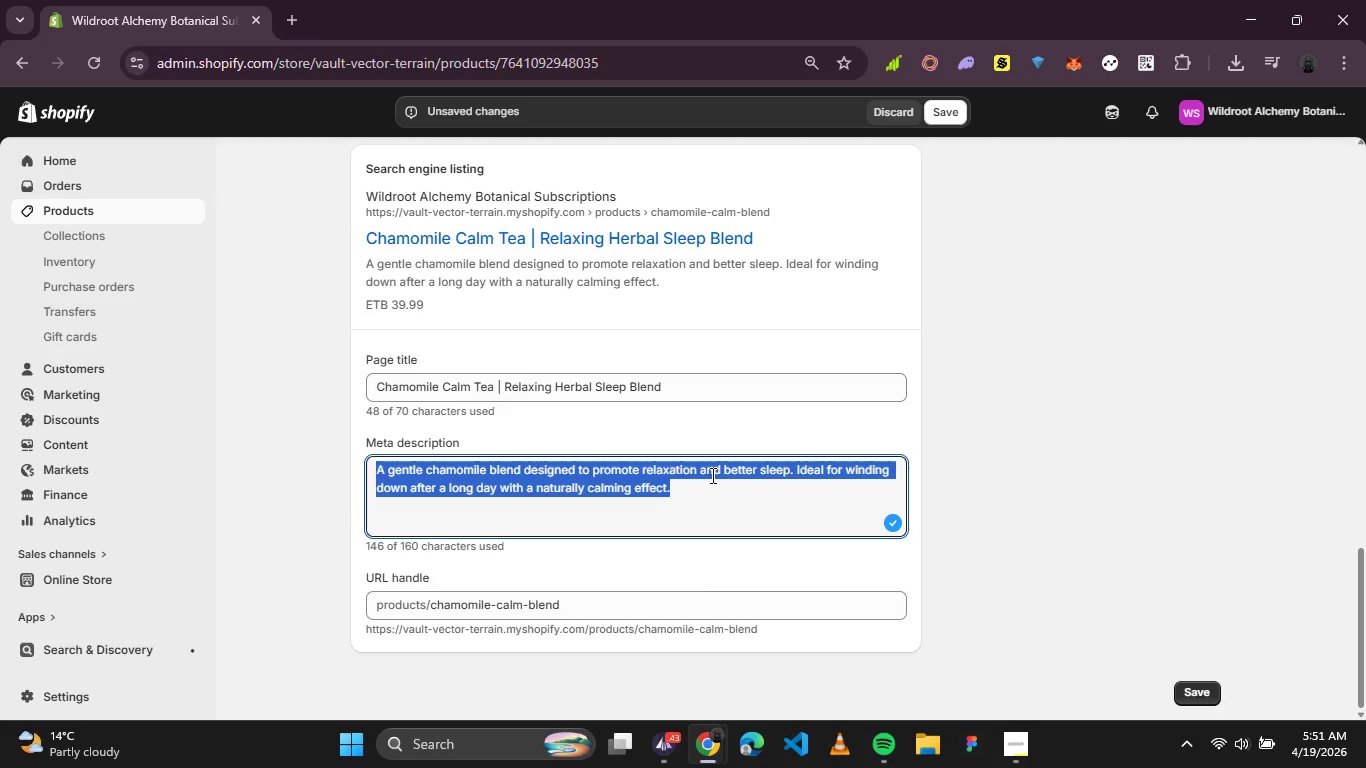 
key(Enter)
 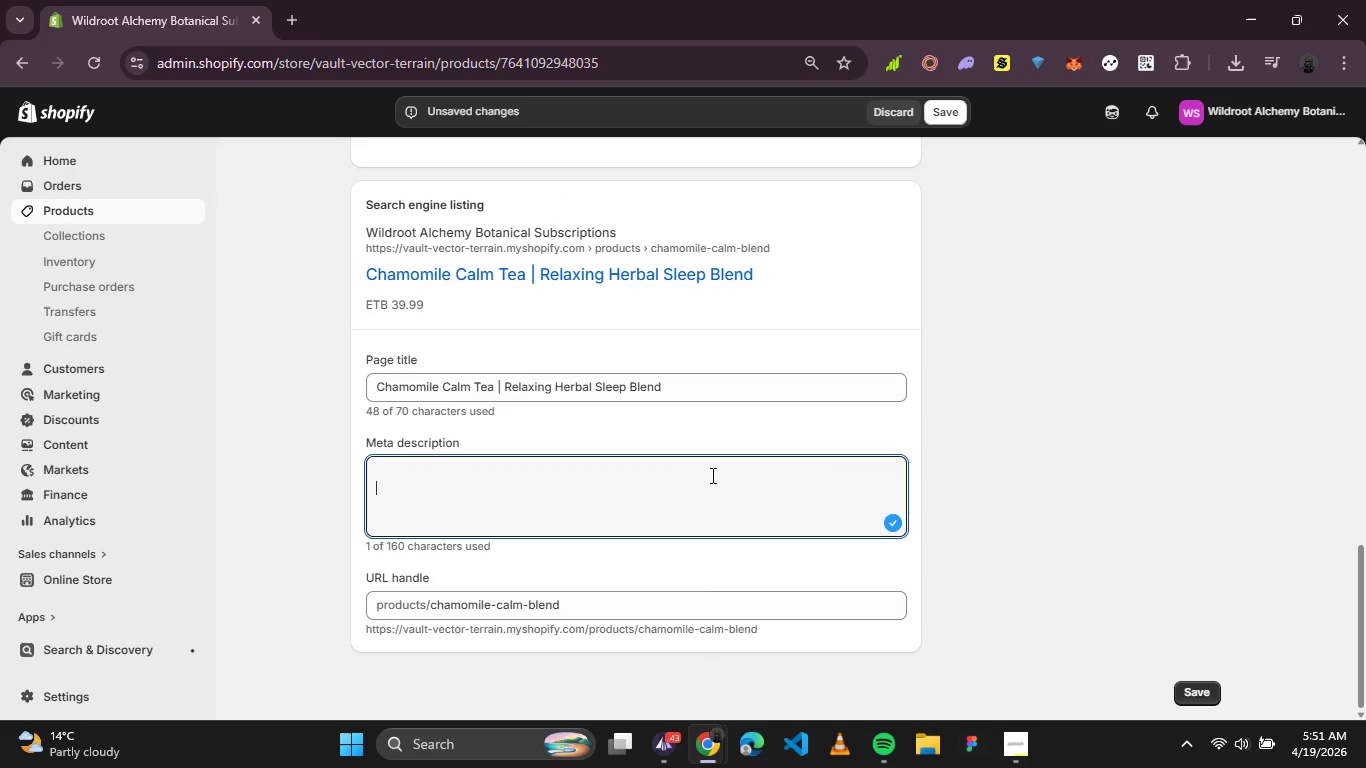 
key(Backspace)
type(A Soothing chamomile tea blend crafted to promote relaxation and impo)
key(Backspace)
type(rove sleep quality.)
 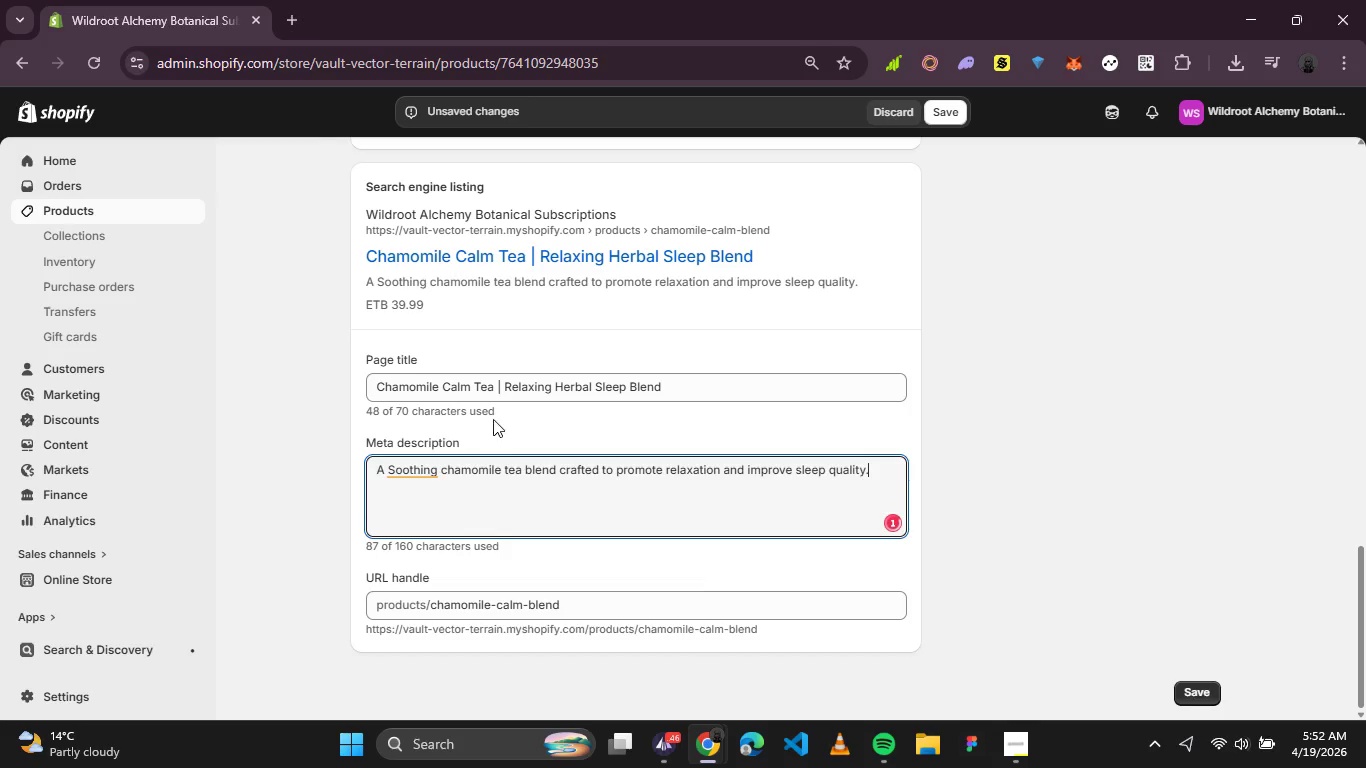 
left_click([408, 475])
 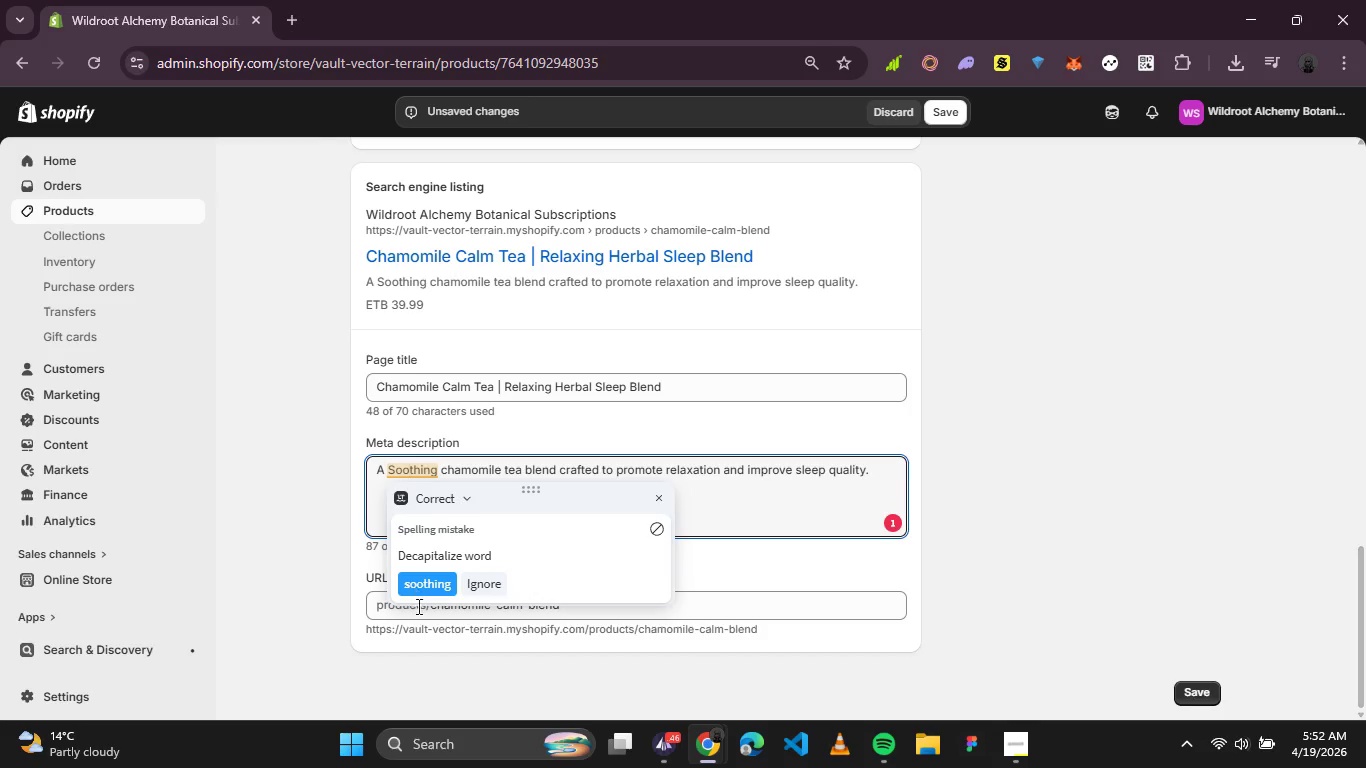 
left_click([435, 589])
 